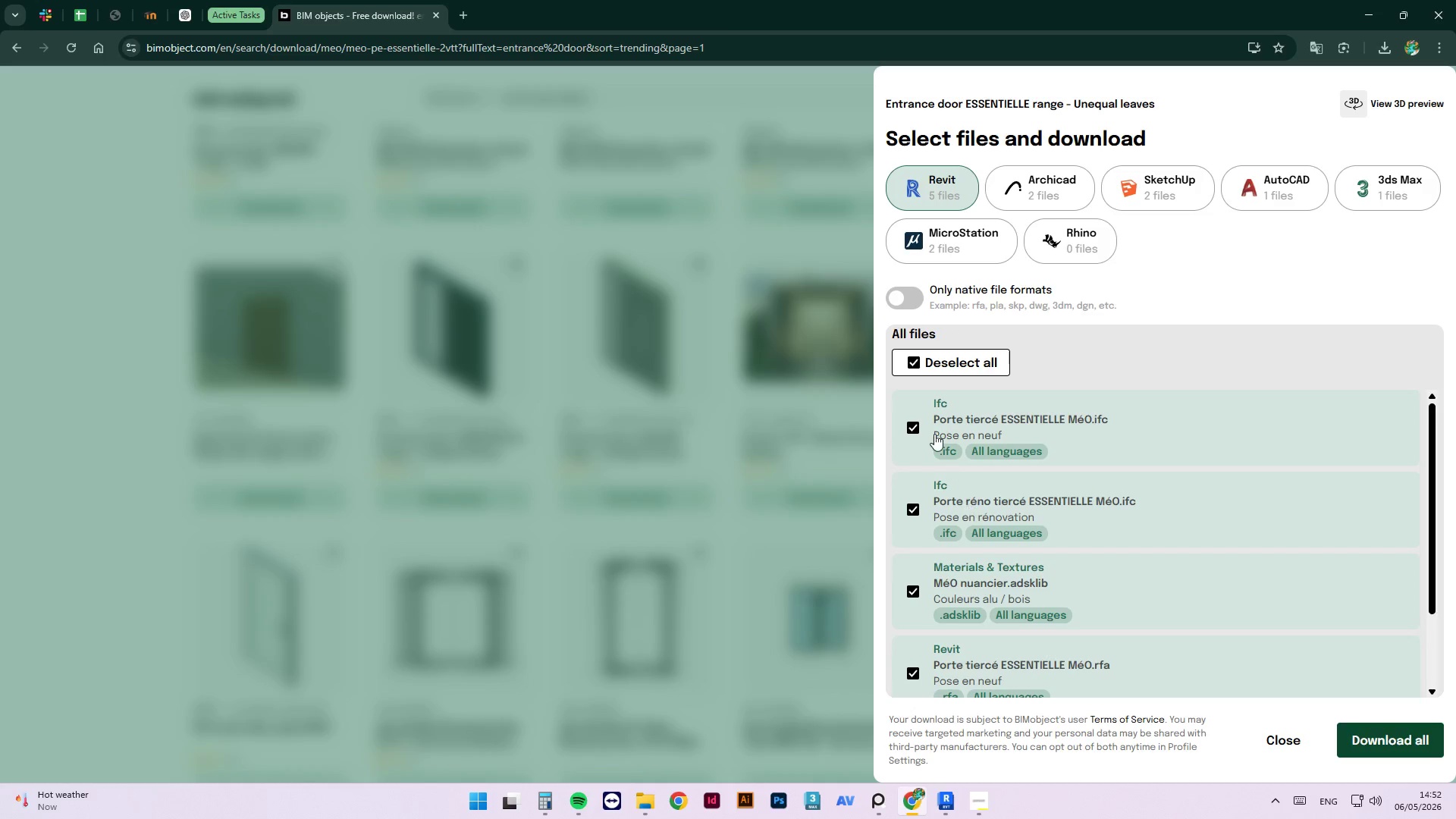 
left_click([915, 421])
 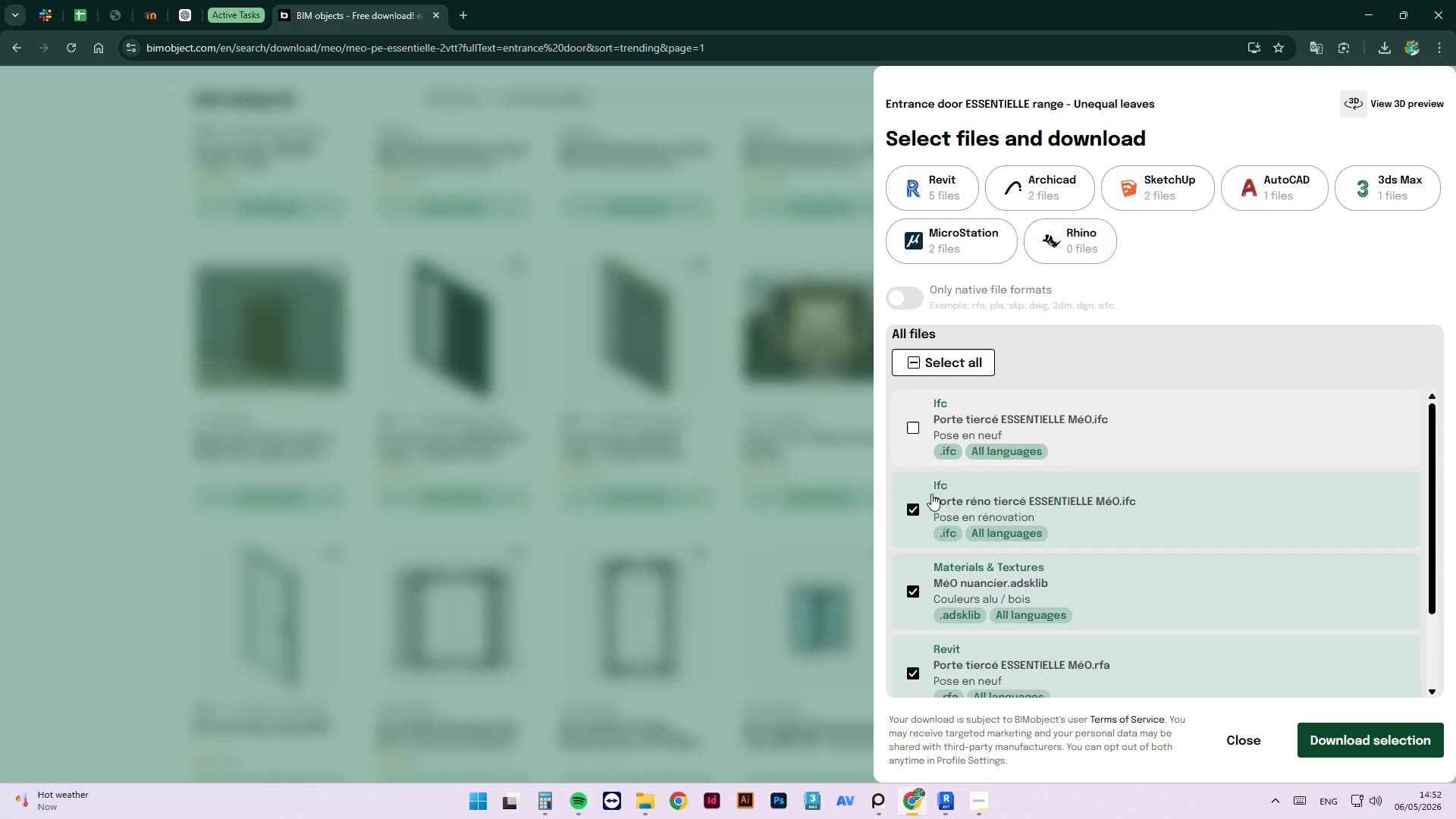 
left_click([917, 492])
 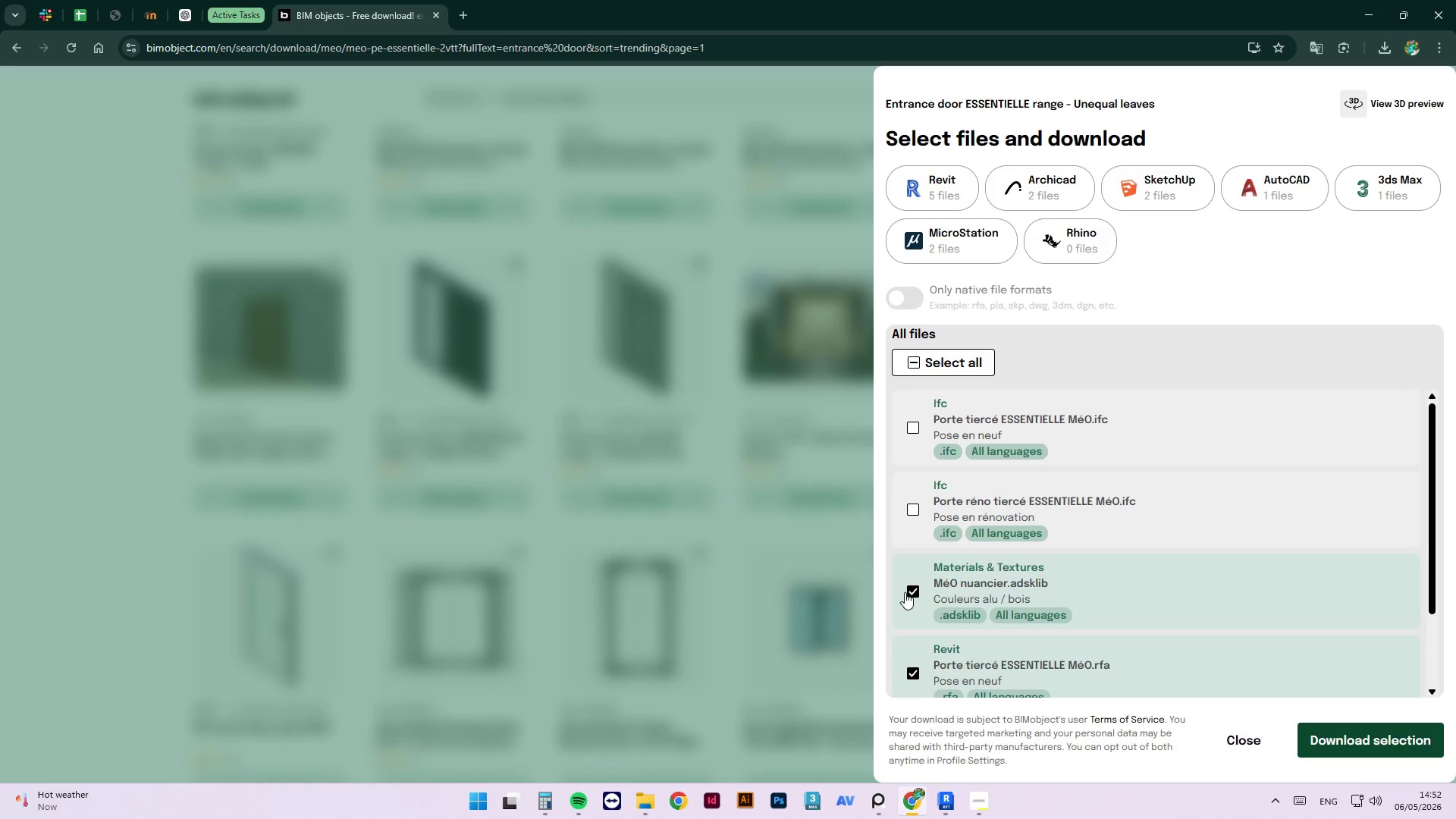 
left_click([907, 595])
 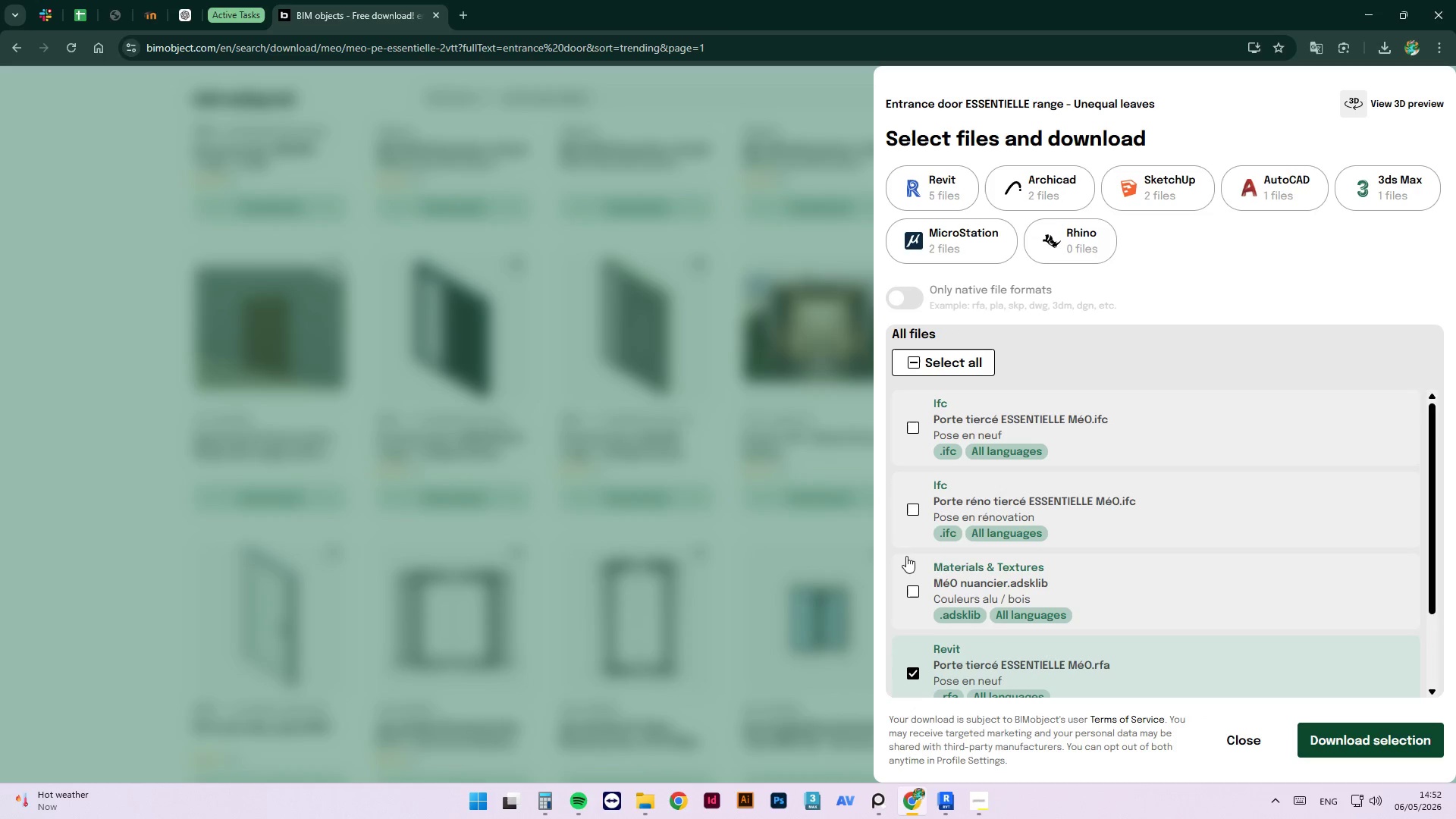 
scroll: coordinate [911, 527], scroll_direction: down, amount: 3.0
 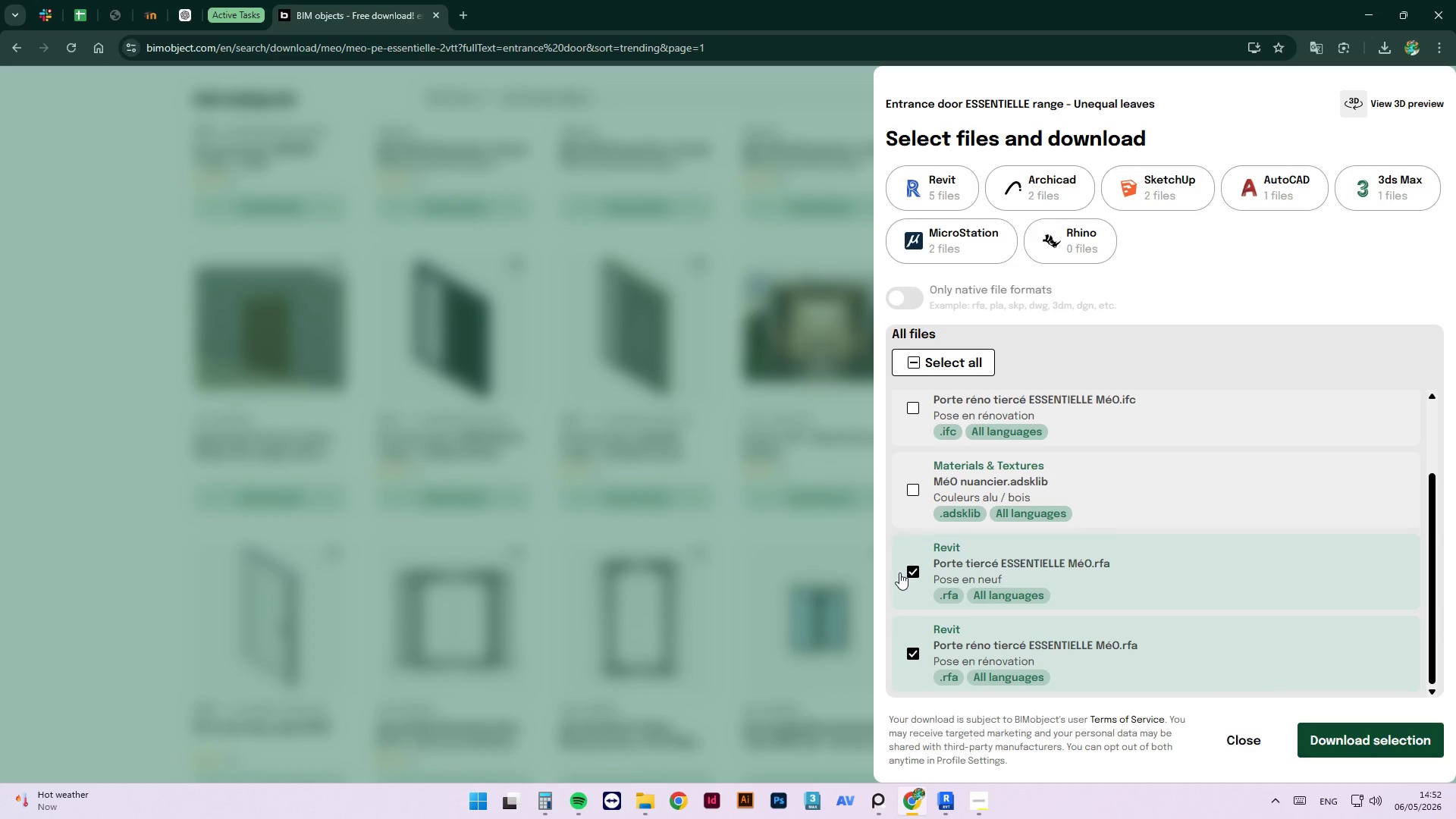 
left_click([900, 573])
 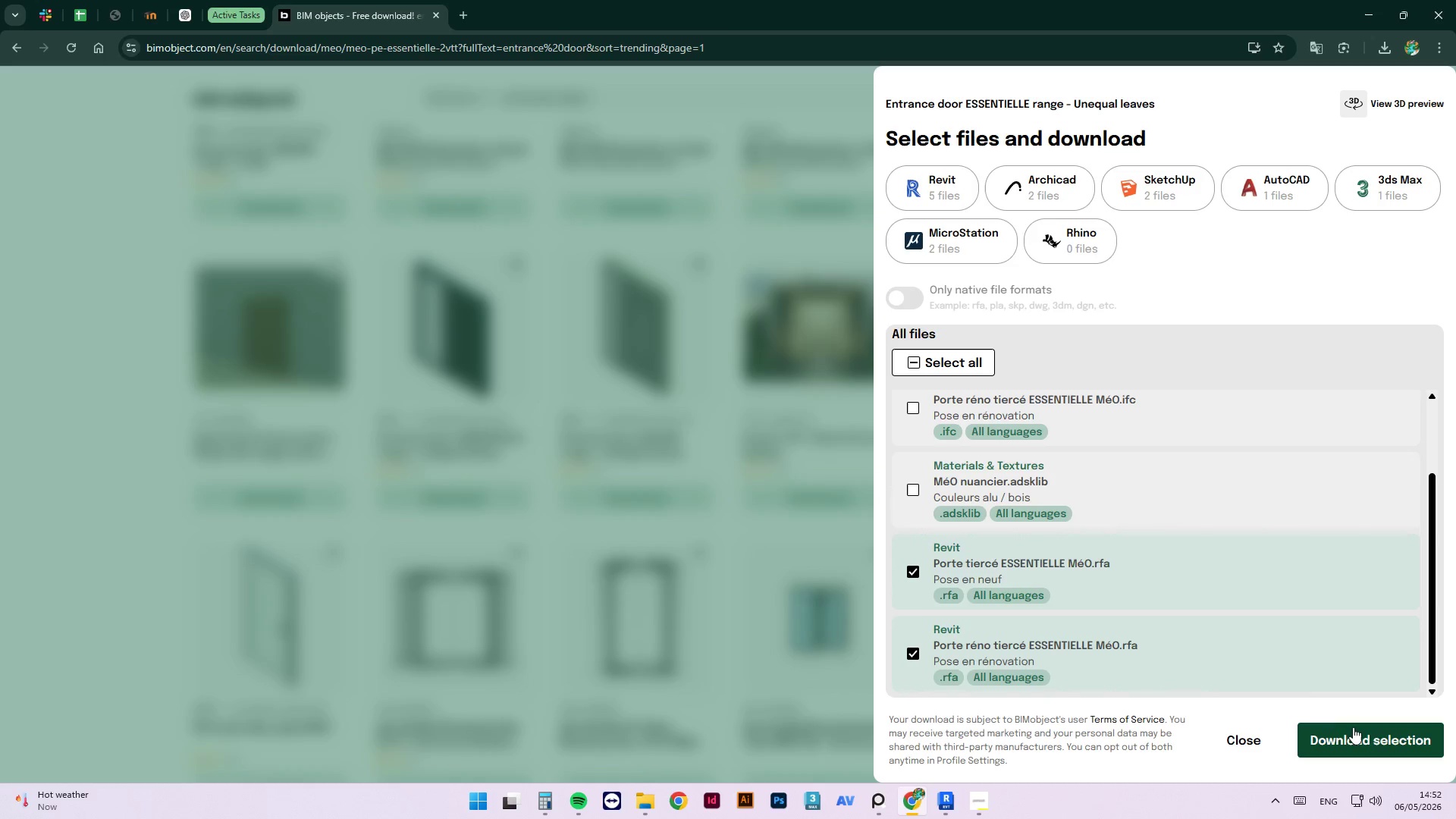 
left_click([1368, 737])
 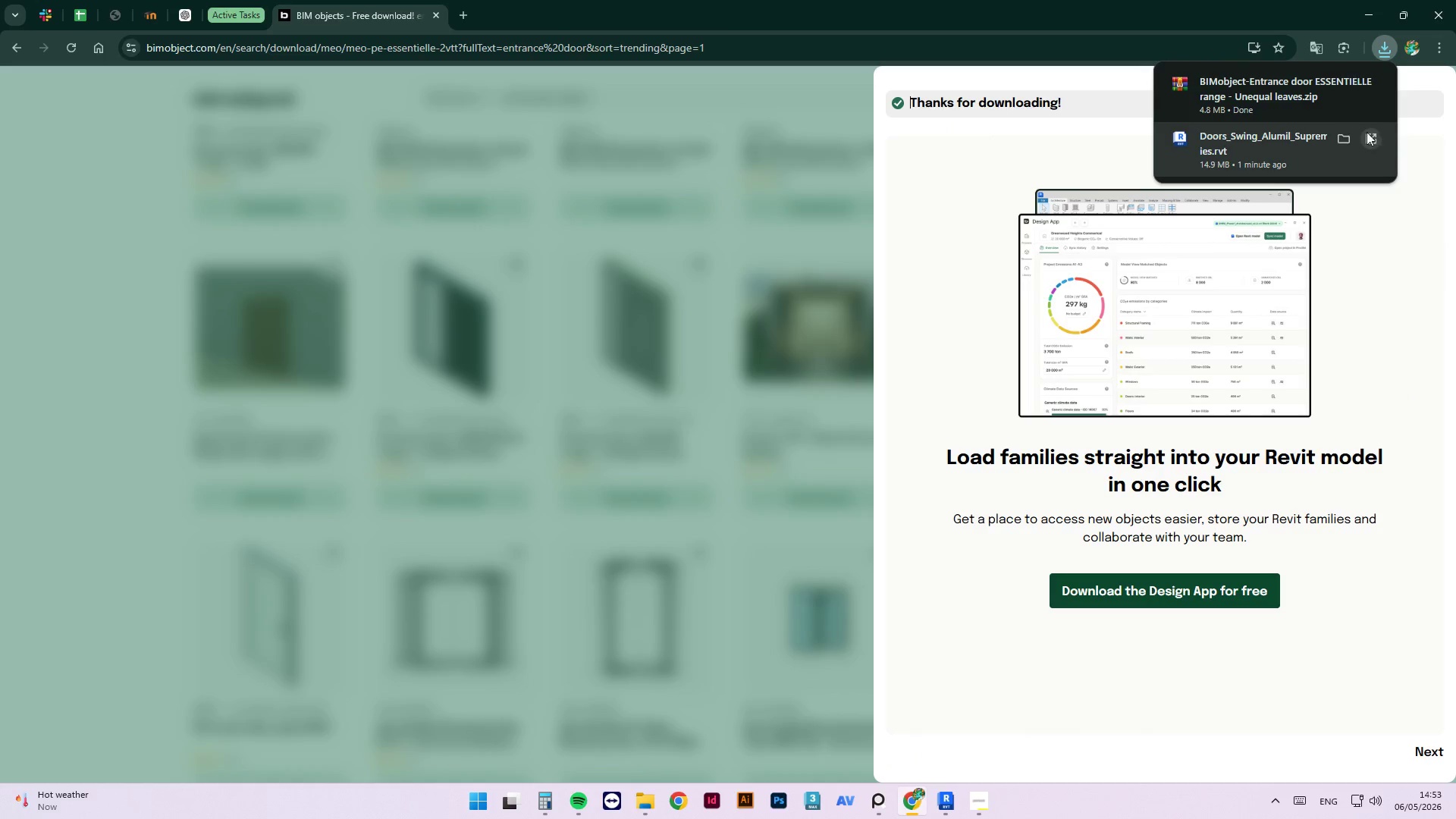 
left_click([1335, 86])
 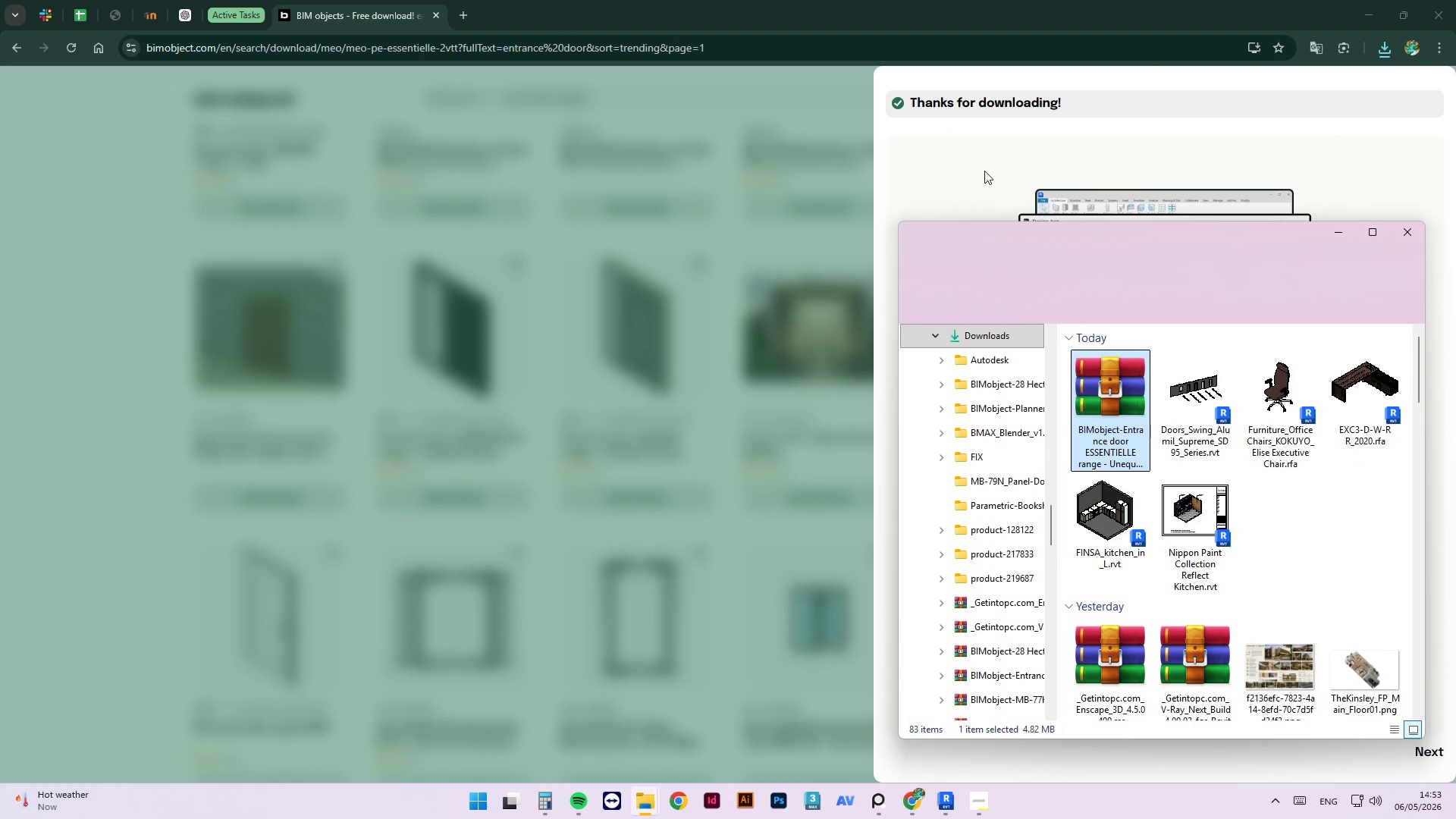 
right_click([1100, 394])
 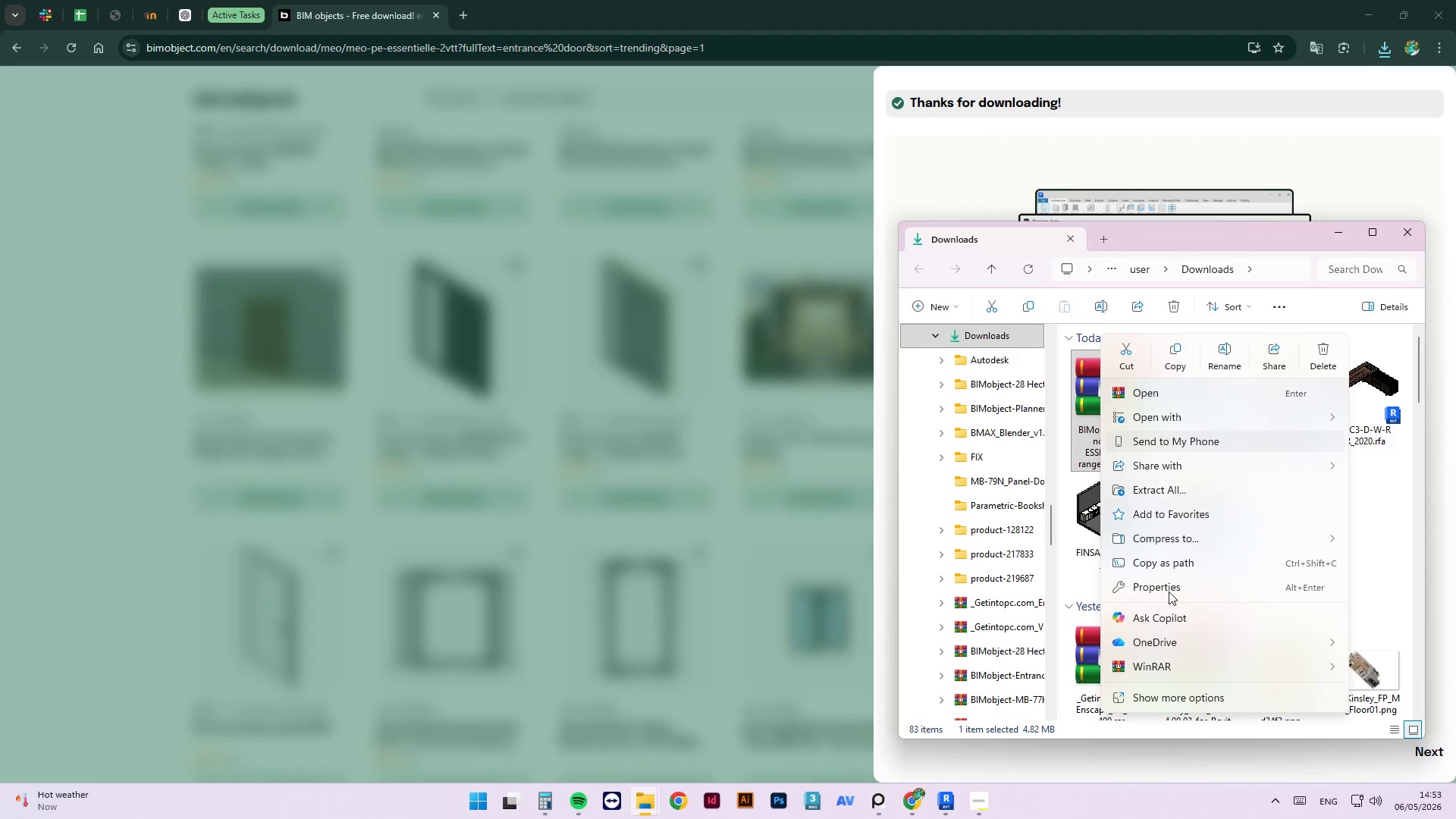 
left_click([1178, 669])
 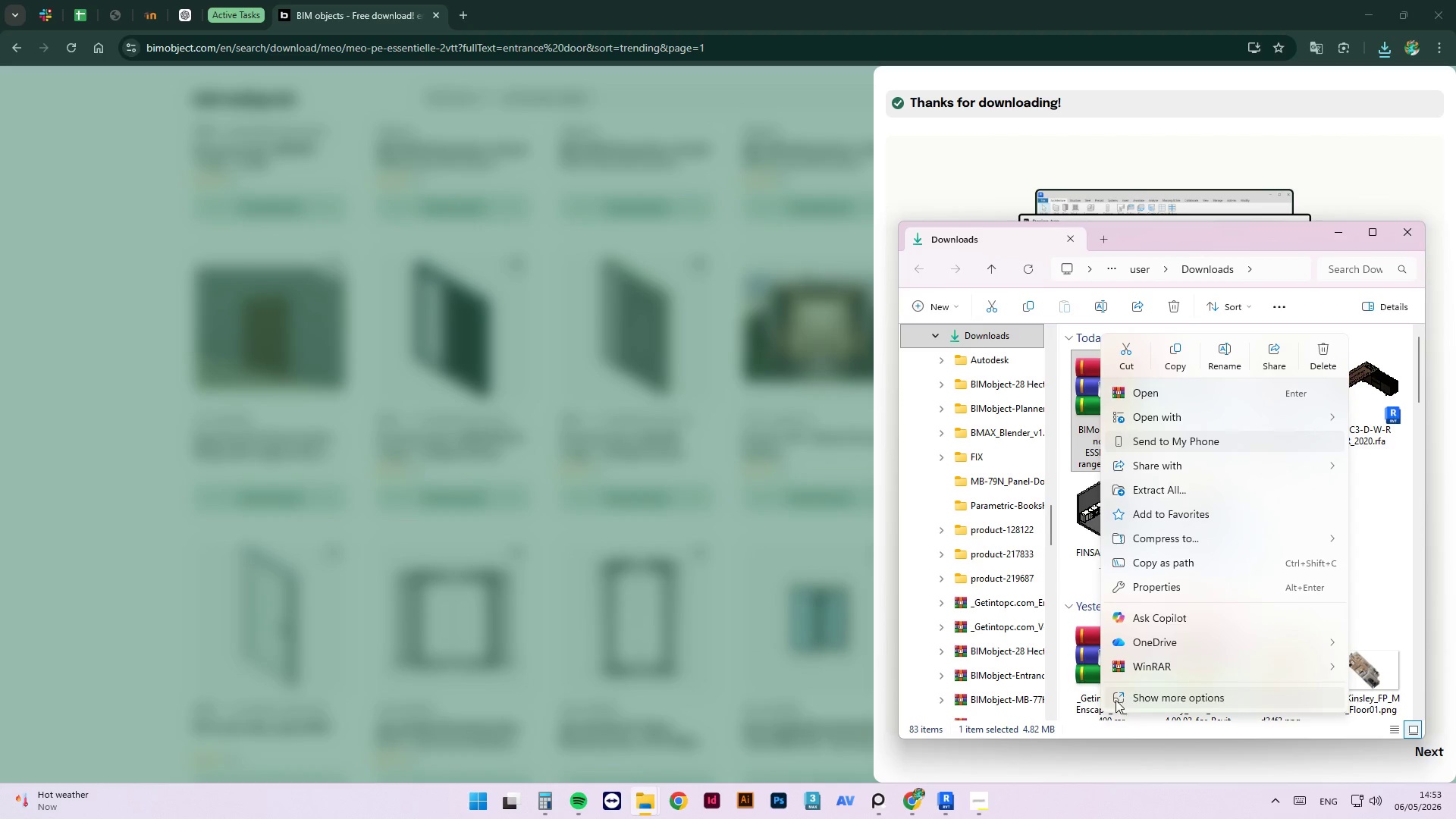 
left_click([1134, 664])
 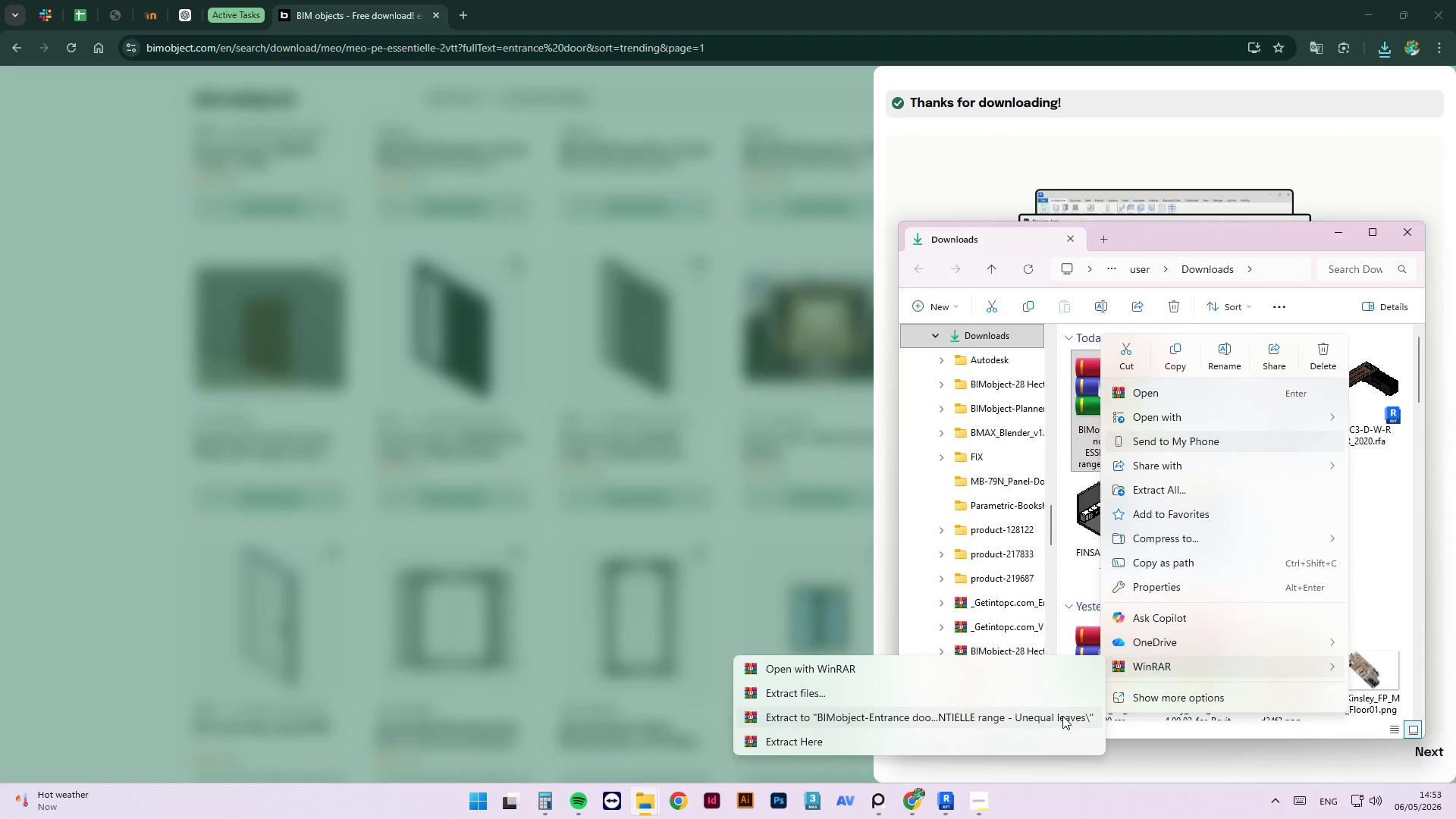 
left_click([1062, 716])
 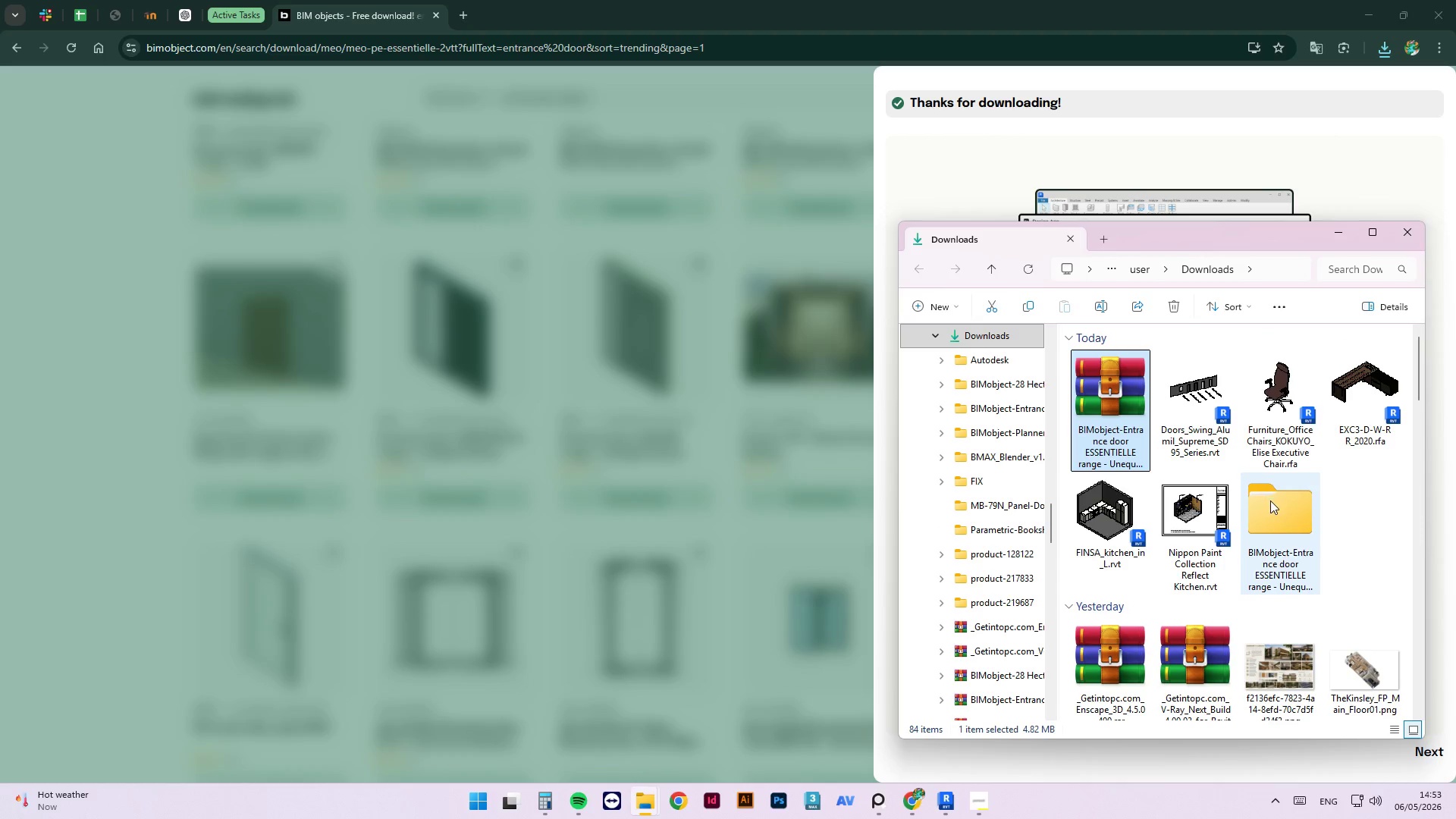 
double_click([1272, 504])
 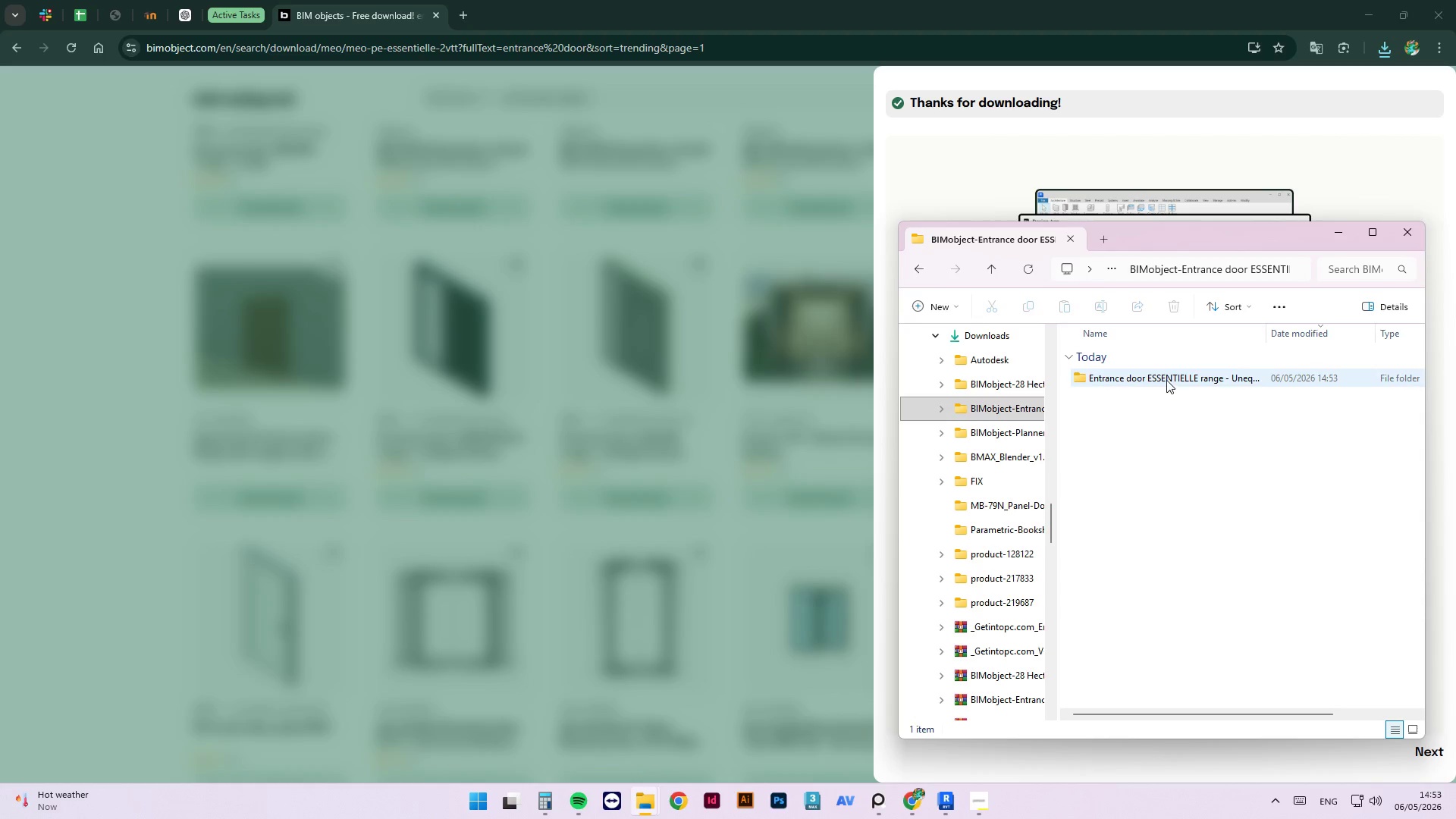 
double_click([1166, 380])
 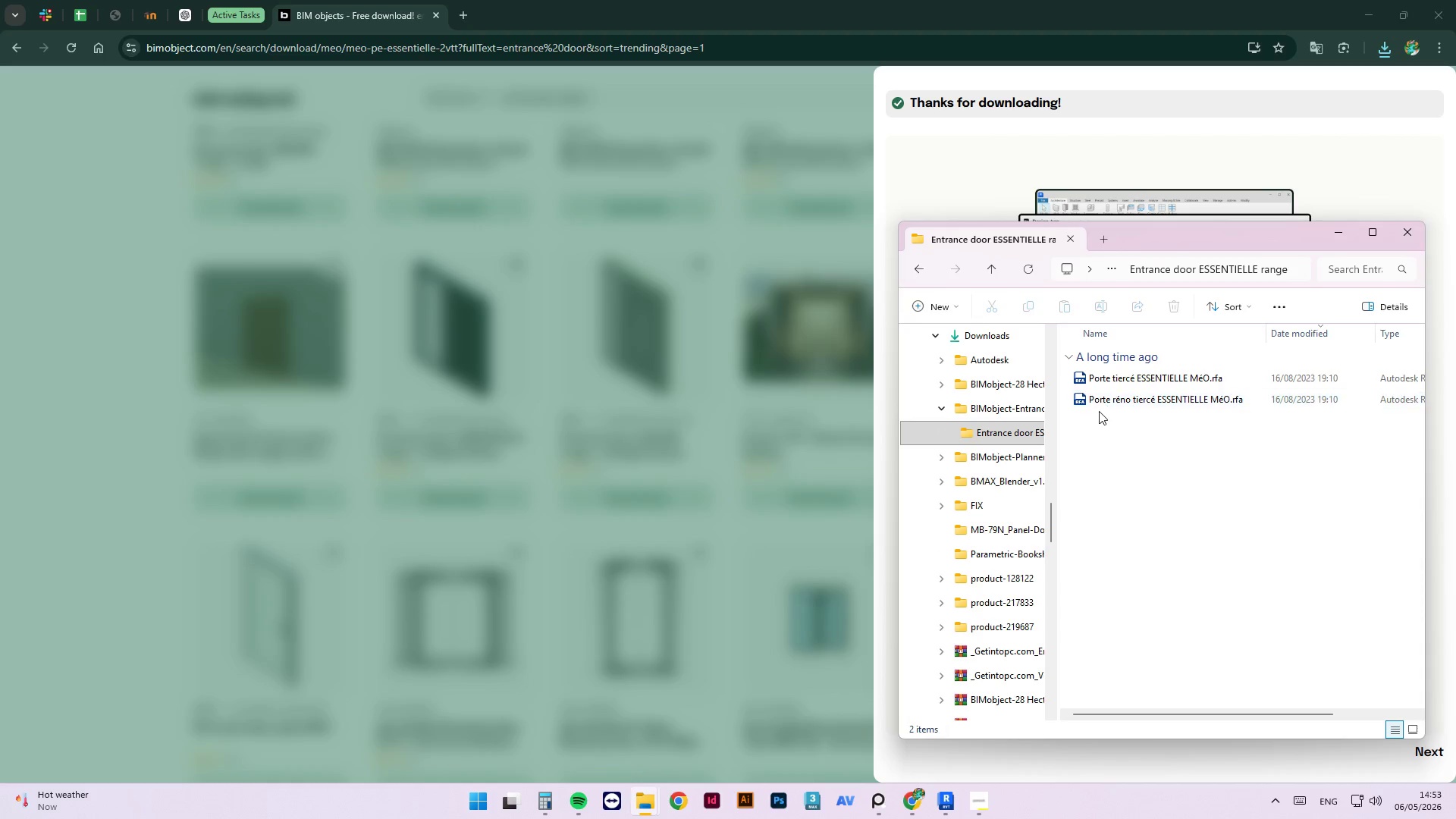 
left_click_drag(start_coordinate=[1100, 400], to_coordinate=[726, 481])
 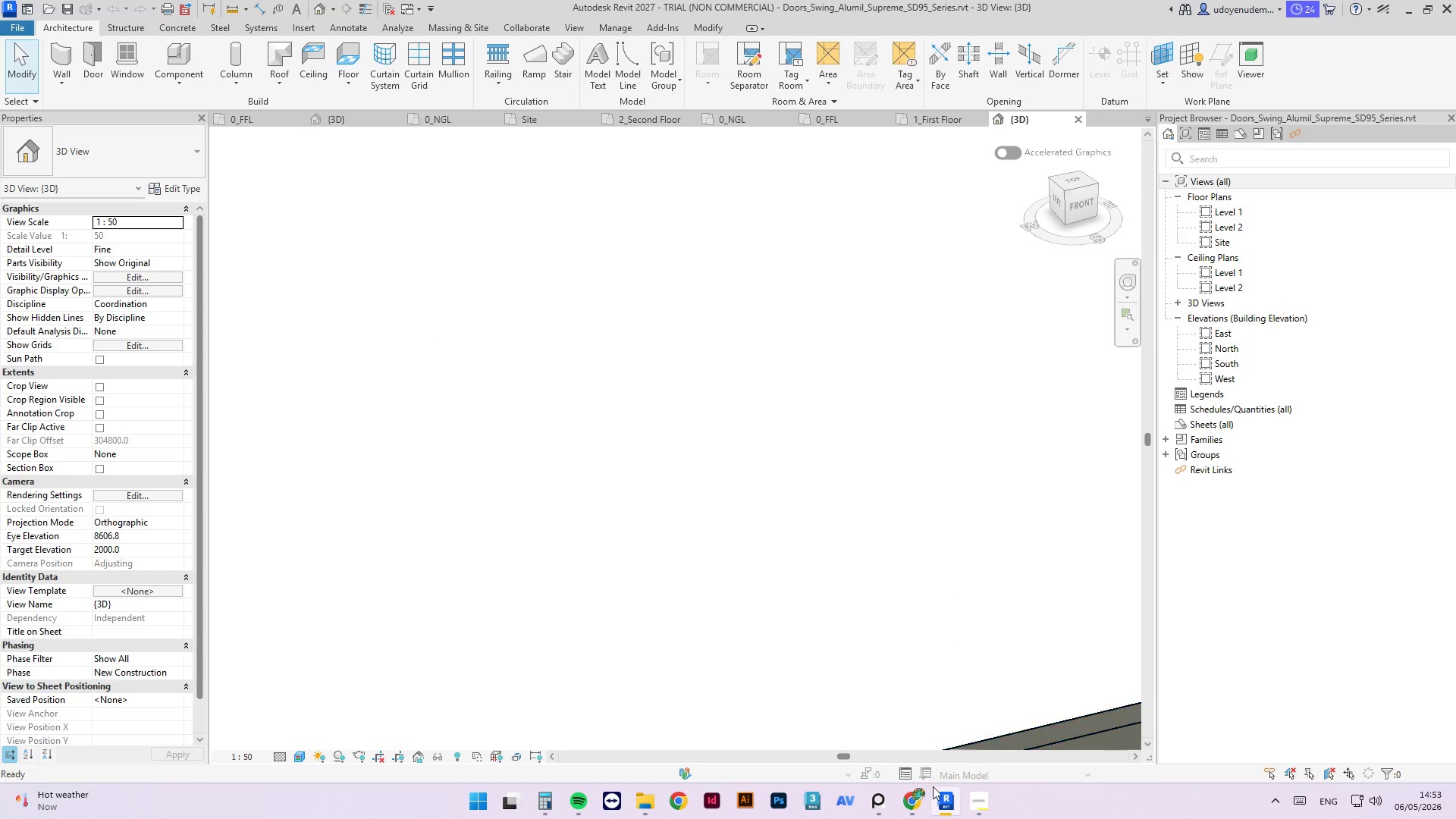 
key(Escape)
 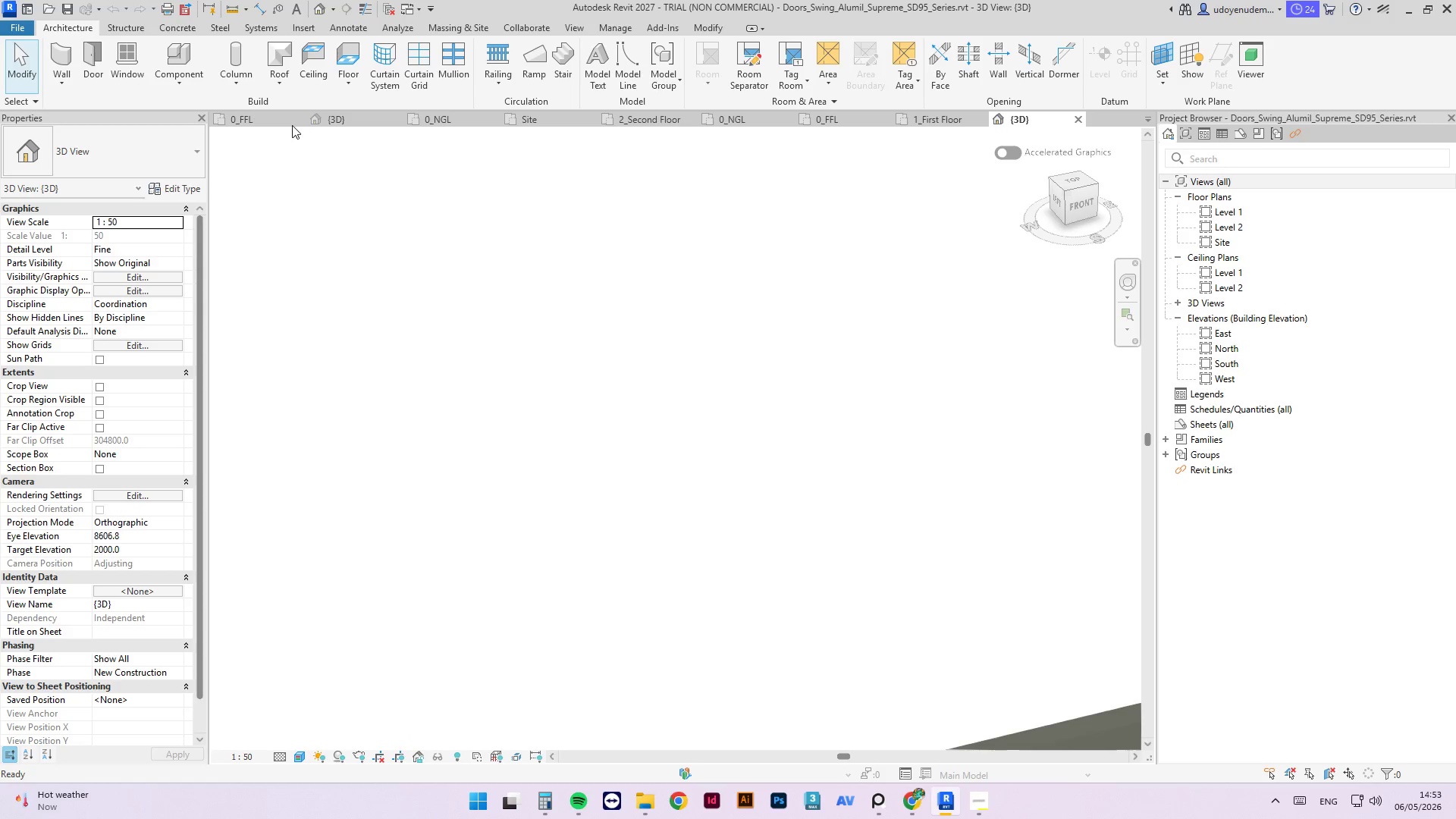 
key(Escape)
 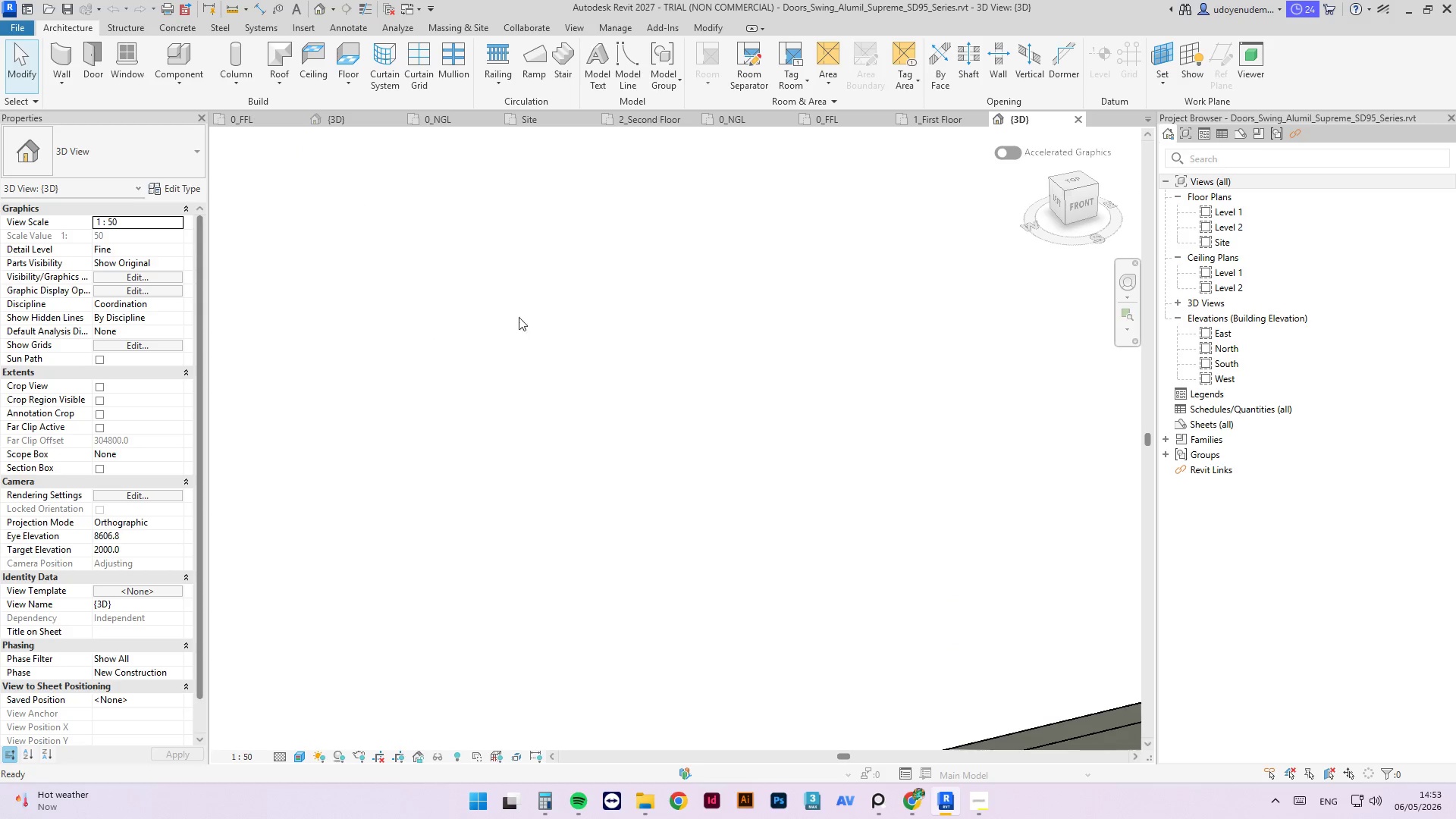 
key(Escape)
 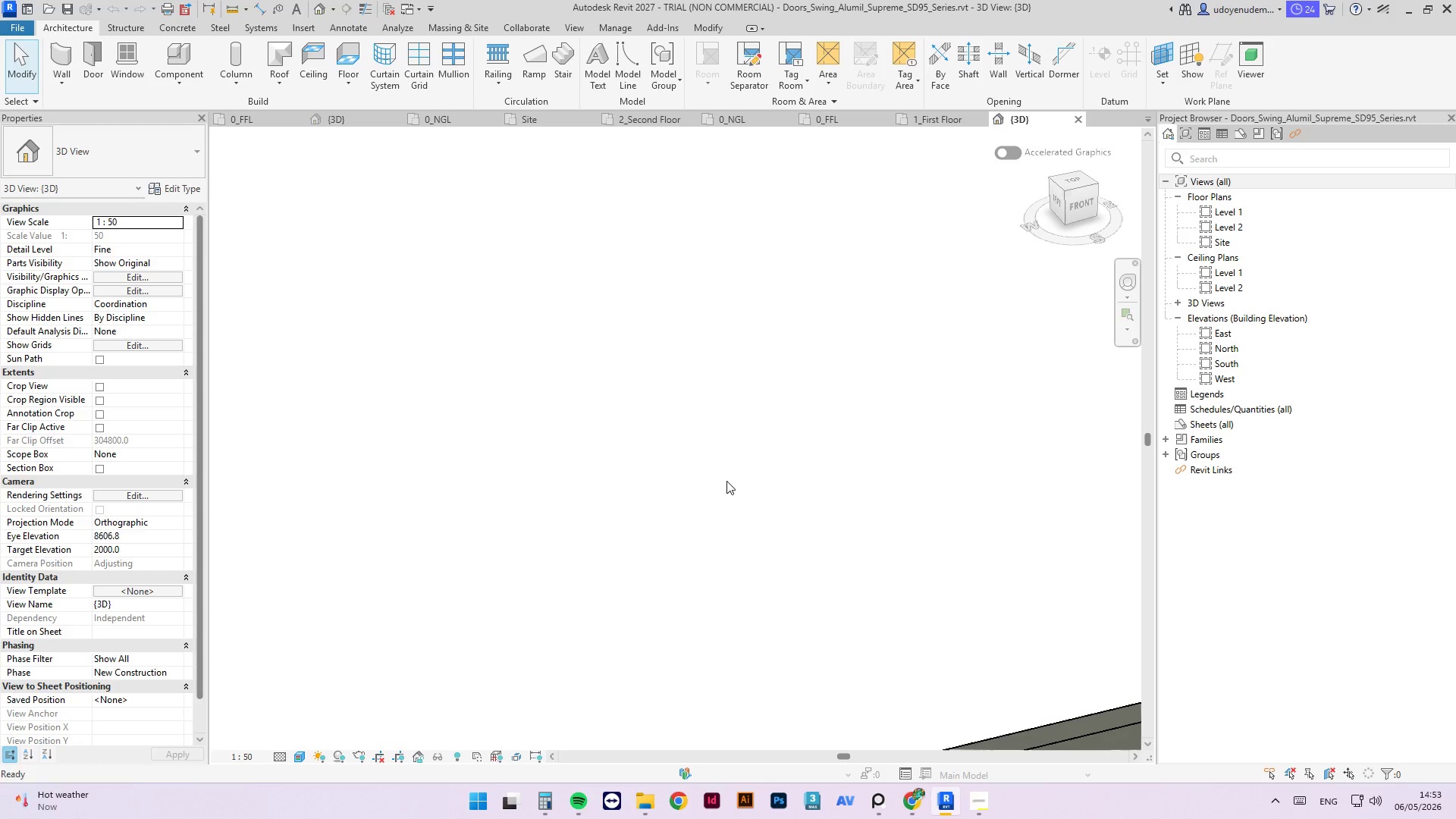 
key(Escape)
 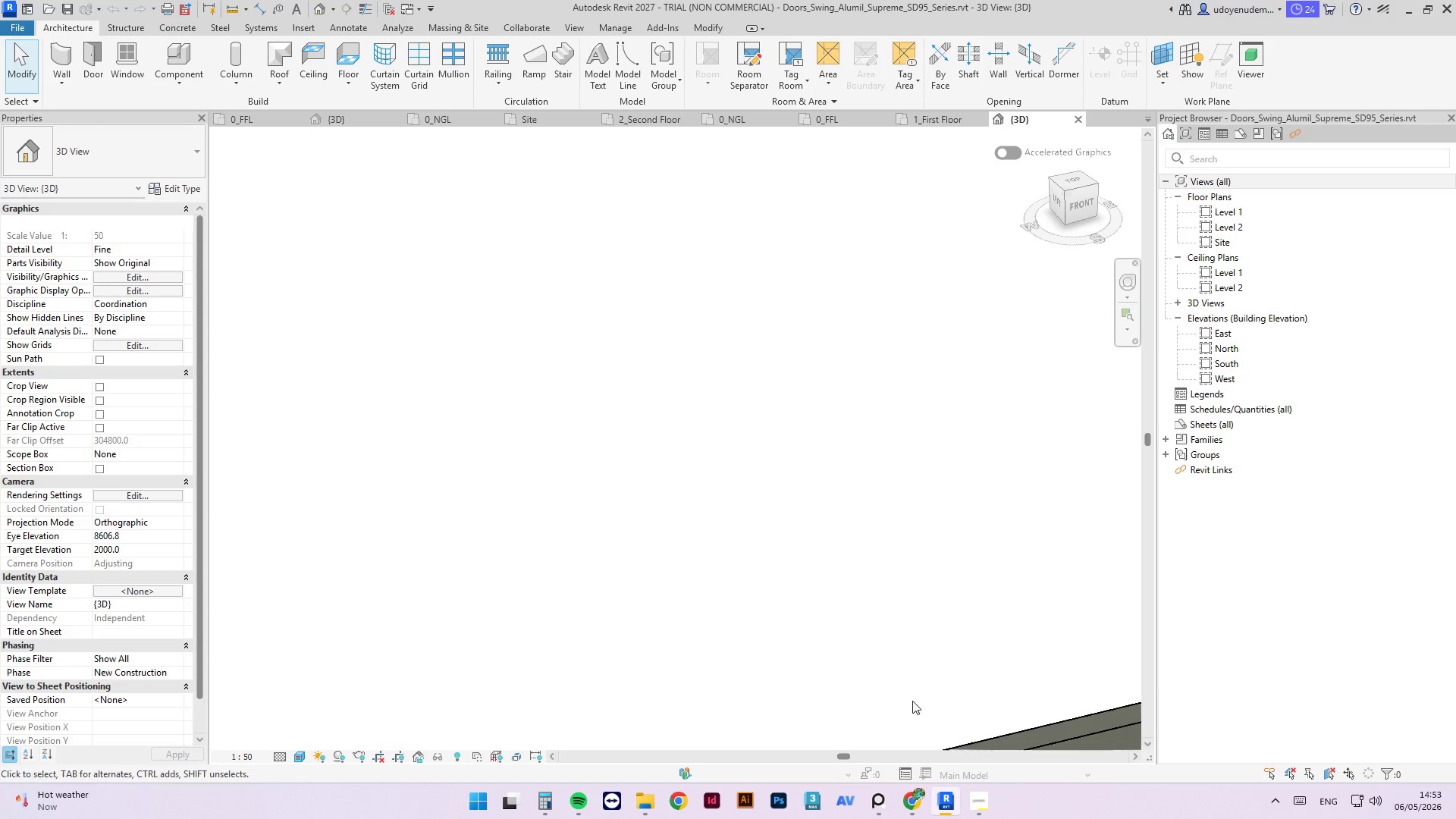 
key(Escape)
 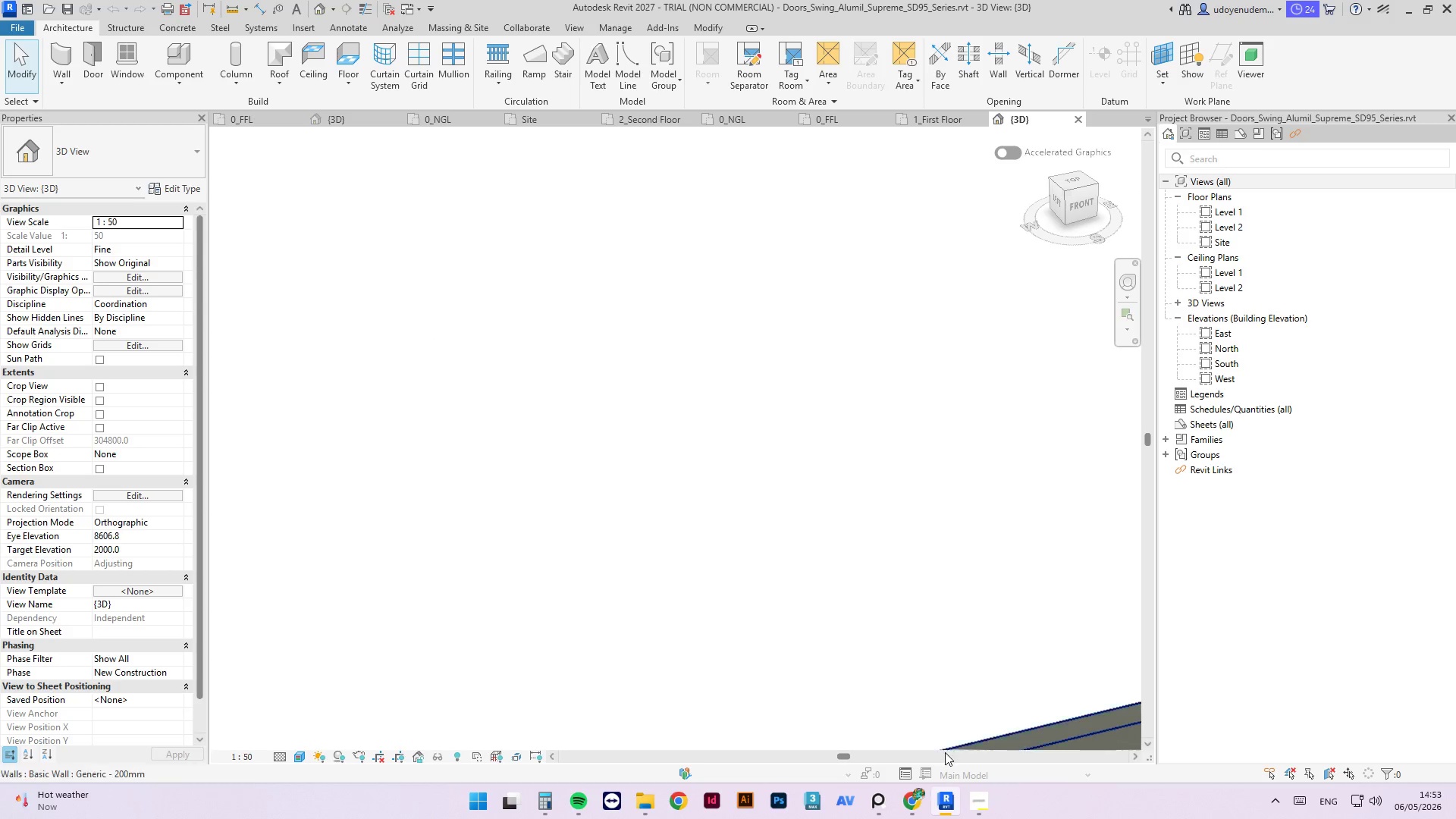 
key(Escape)
 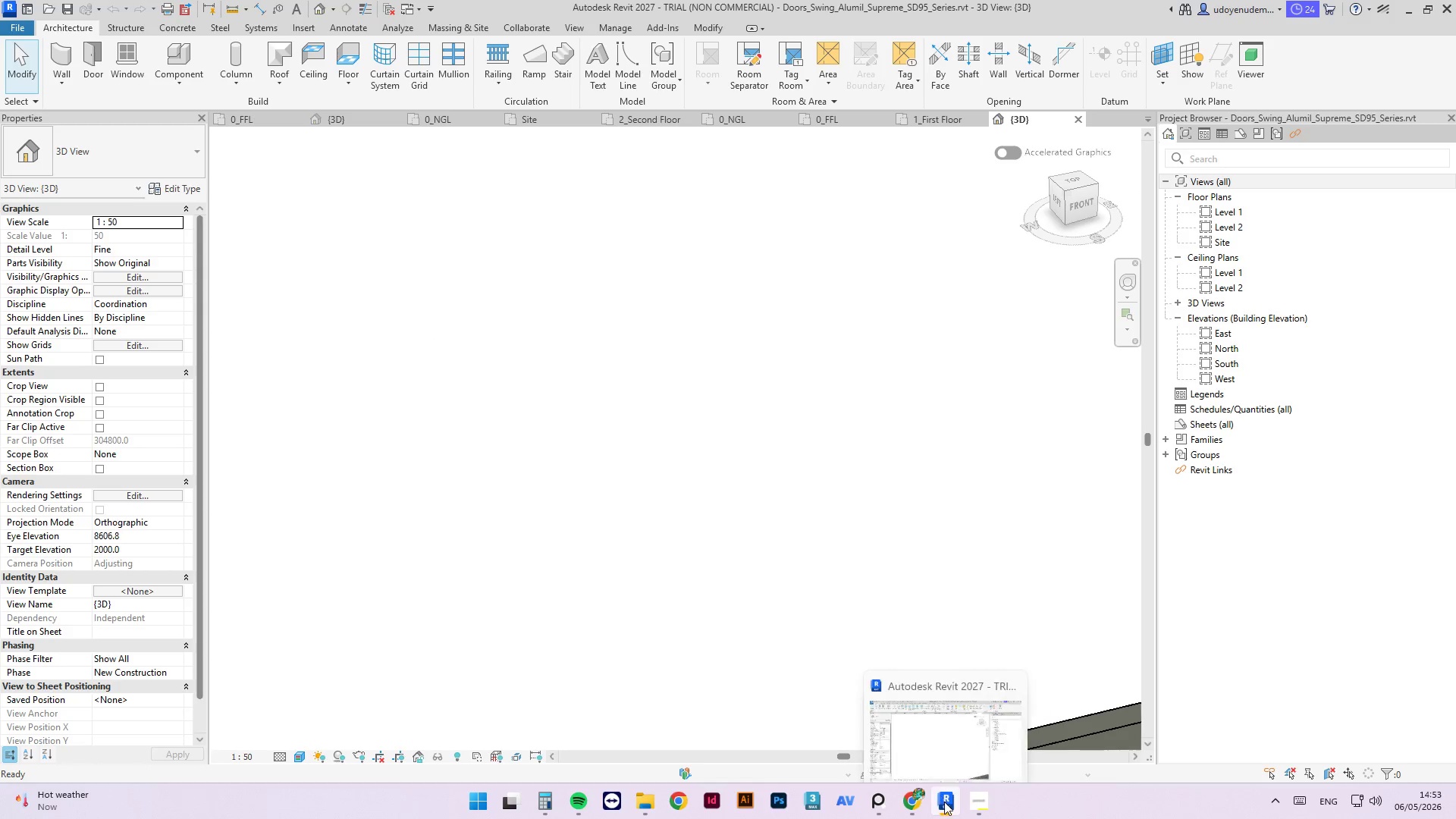 
left_click([944, 802])
 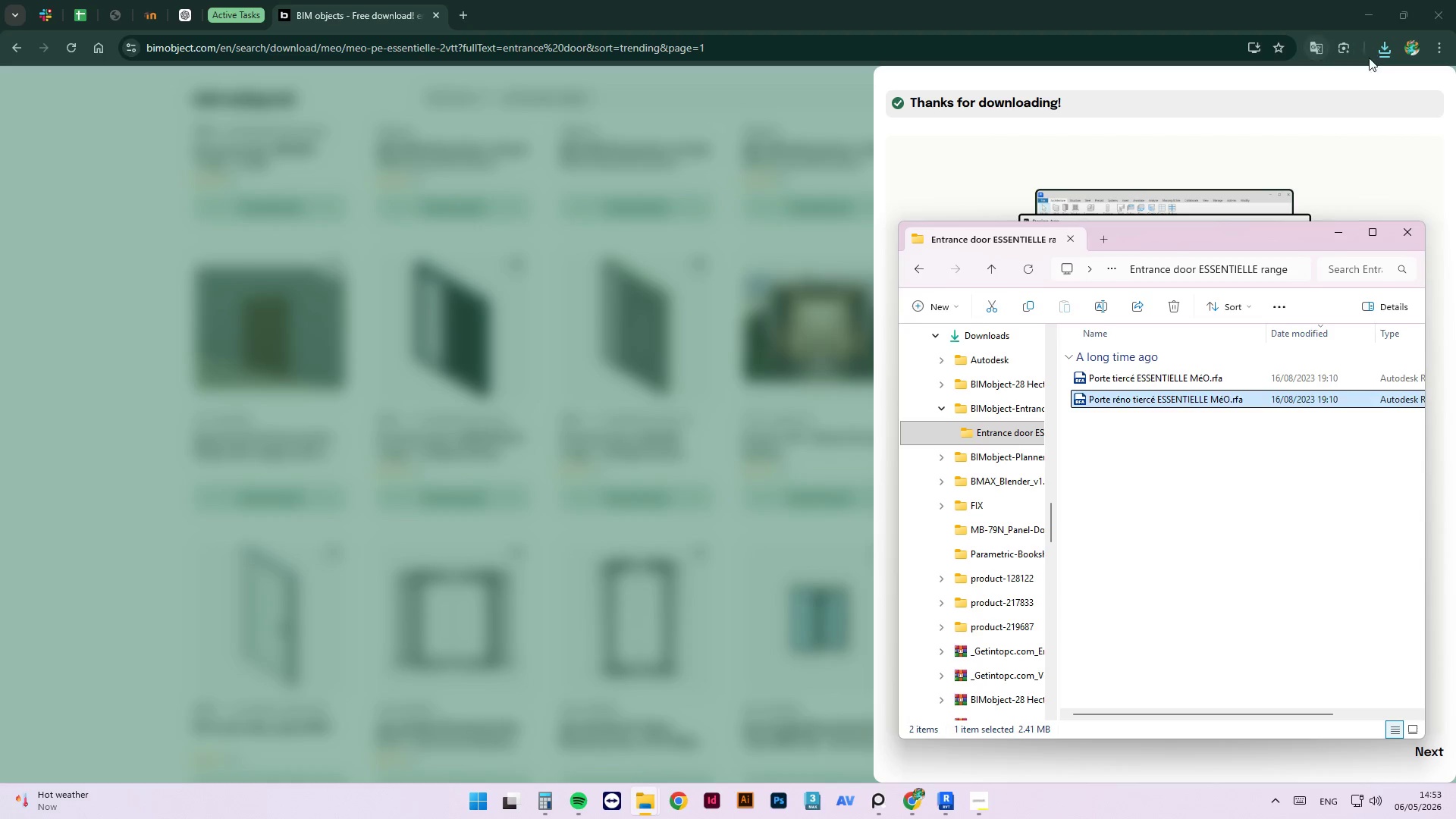 
left_click([1362, 22])
 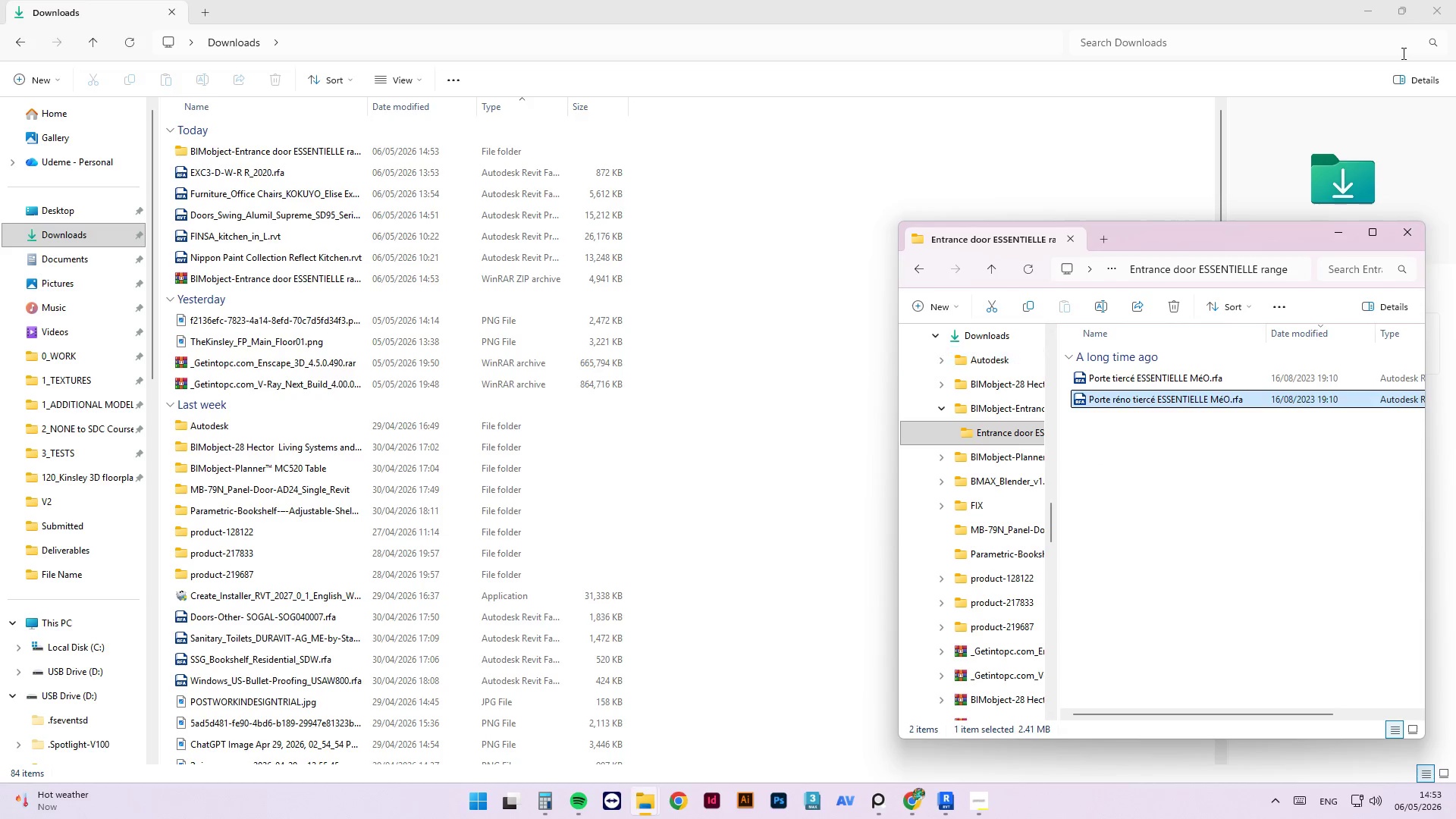 
left_click([1365, 11])
 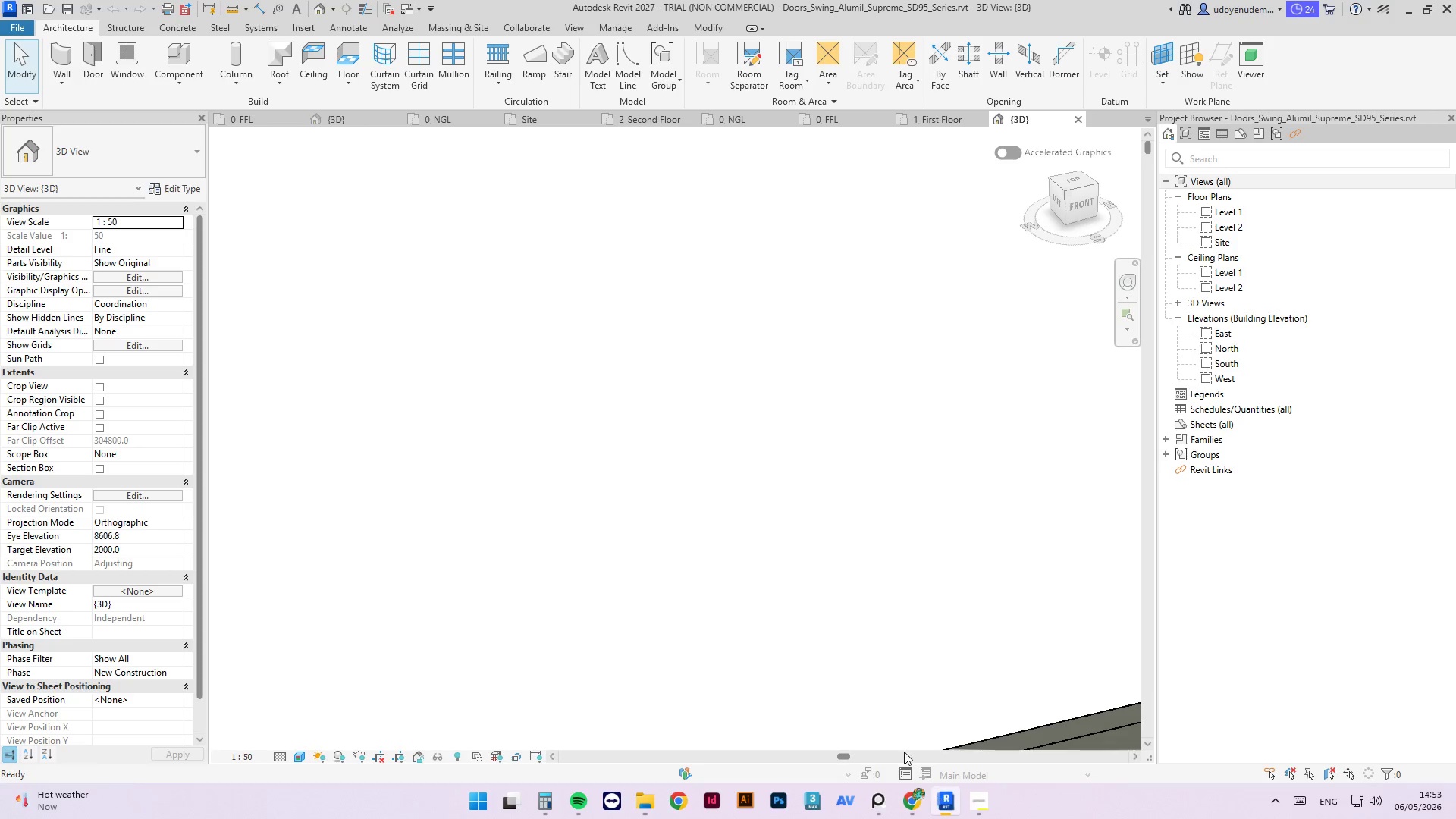 
left_click([615, 336])
 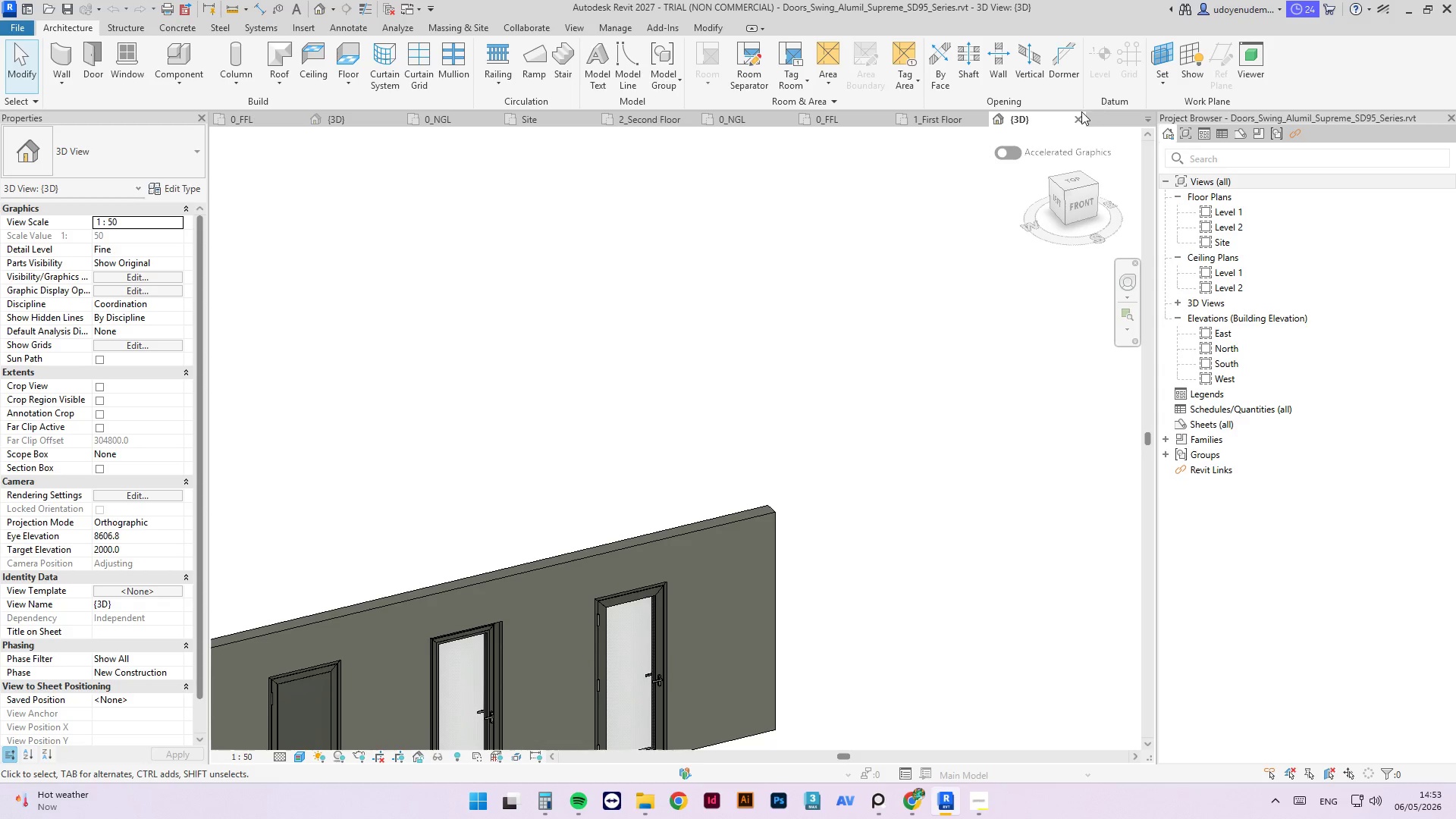 
scroll: coordinate [473, 346], scroll_direction: down, amount: 6.0
 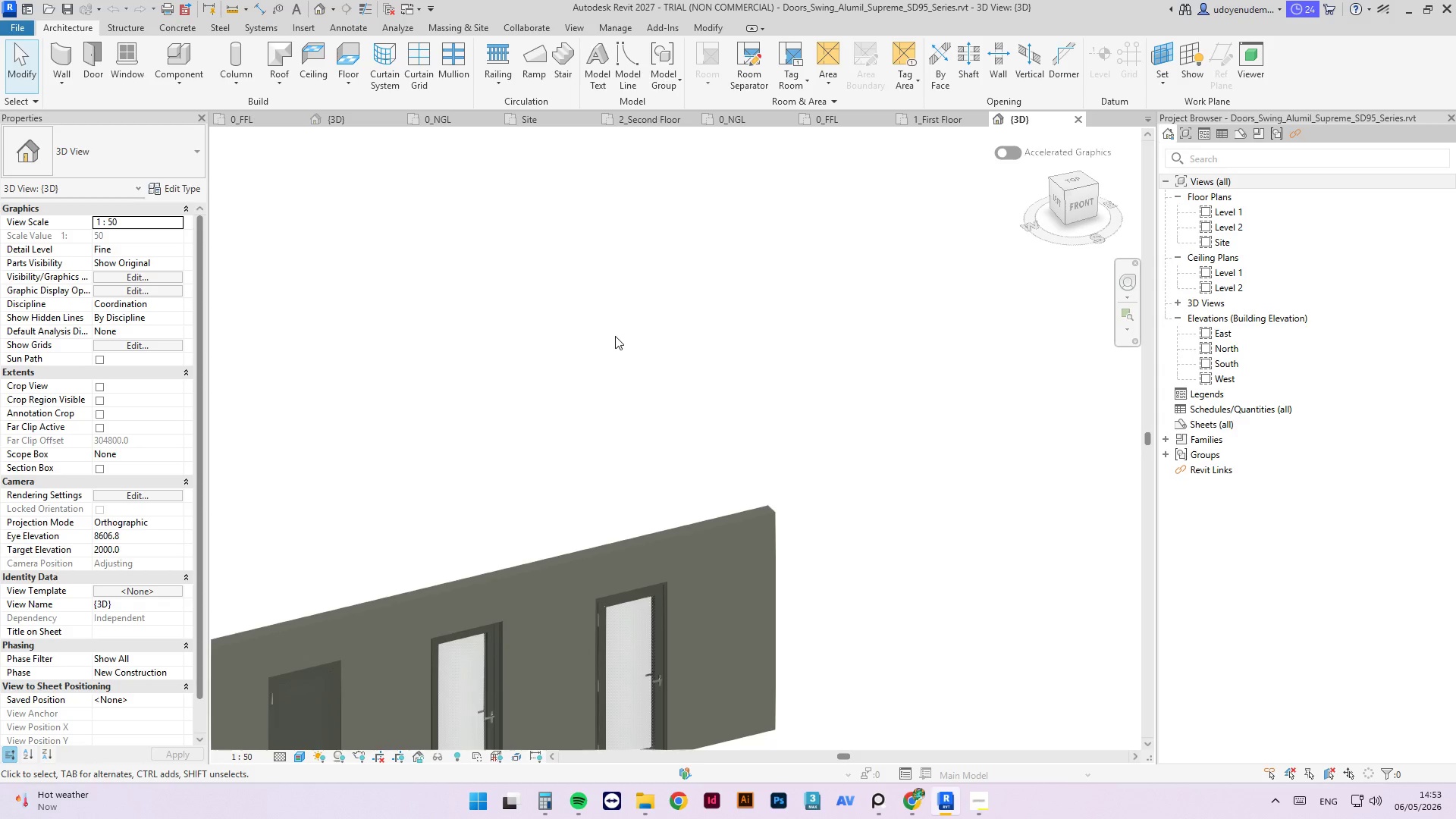 
left_click([1077, 120])
 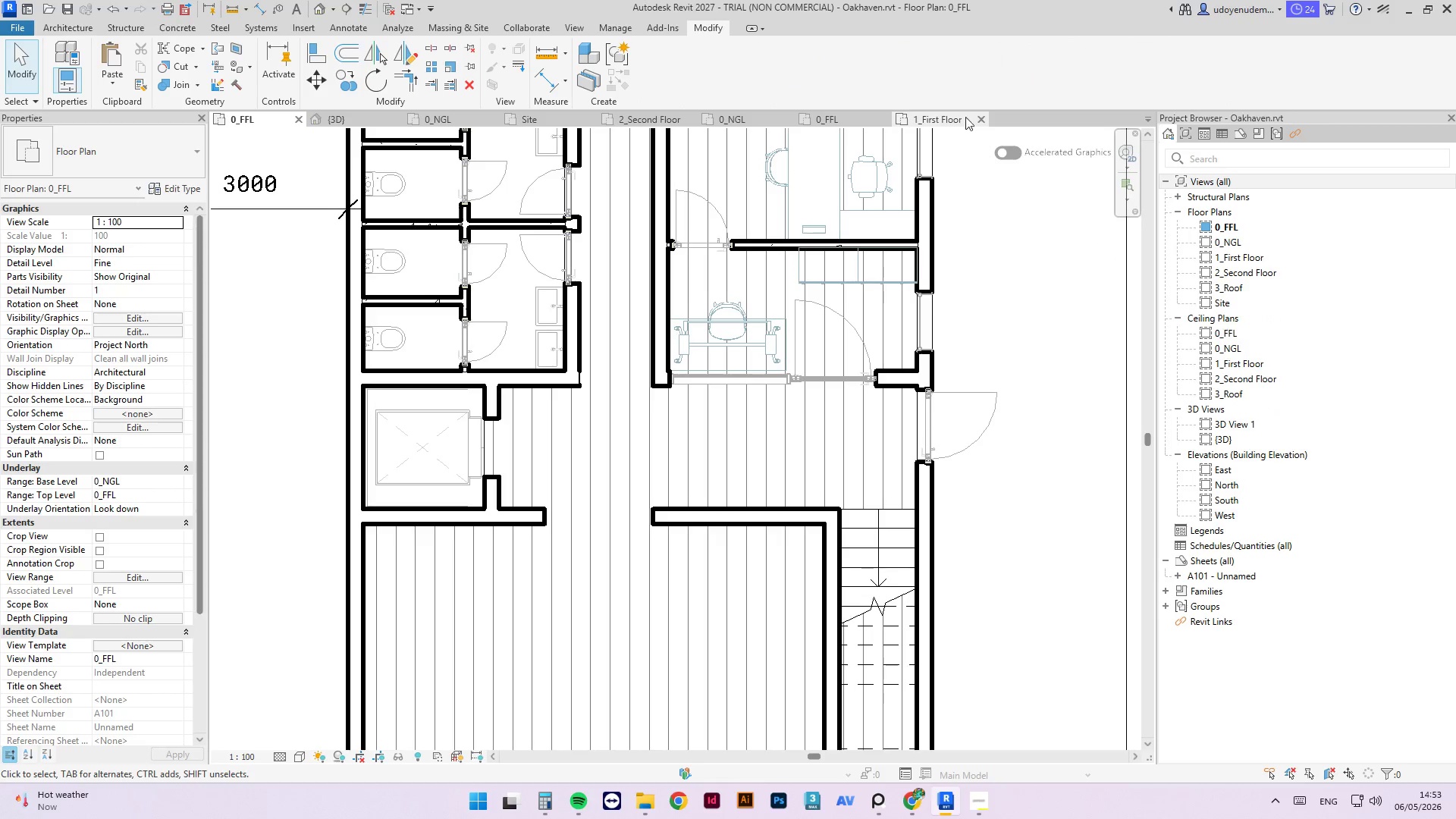 
left_click([978, 121])
 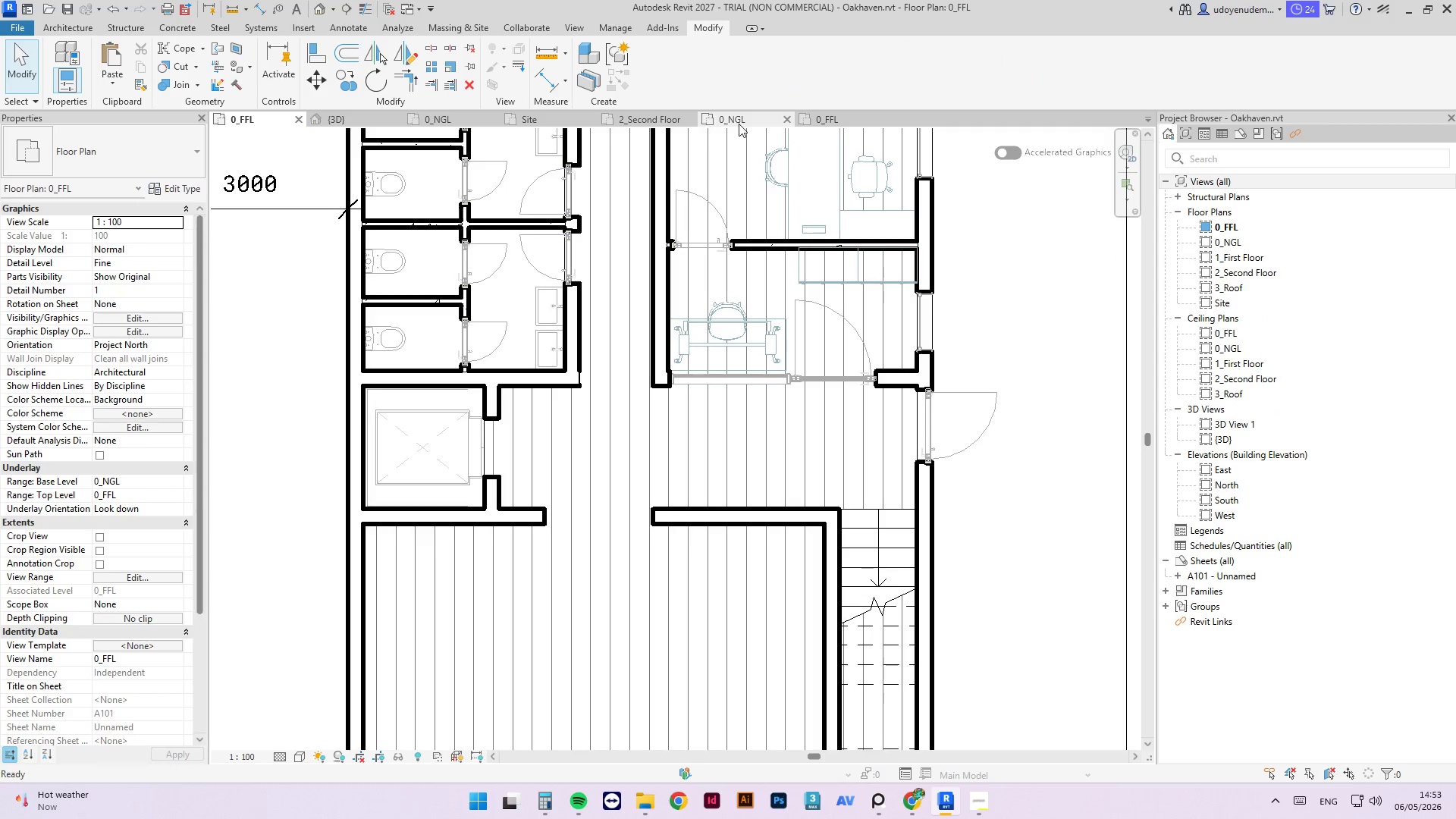 
left_click([786, 119])
 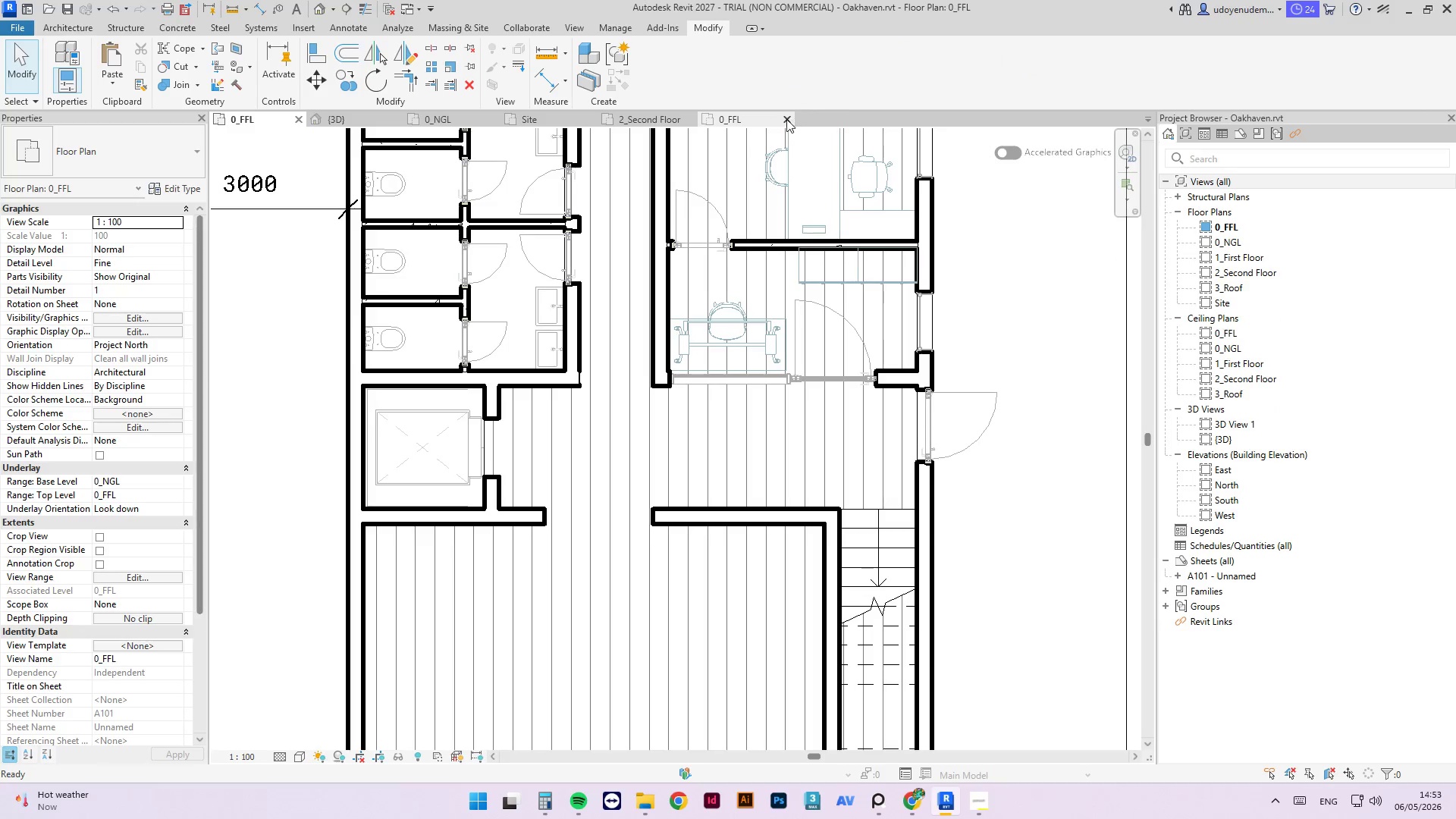 
left_click([761, 118])
 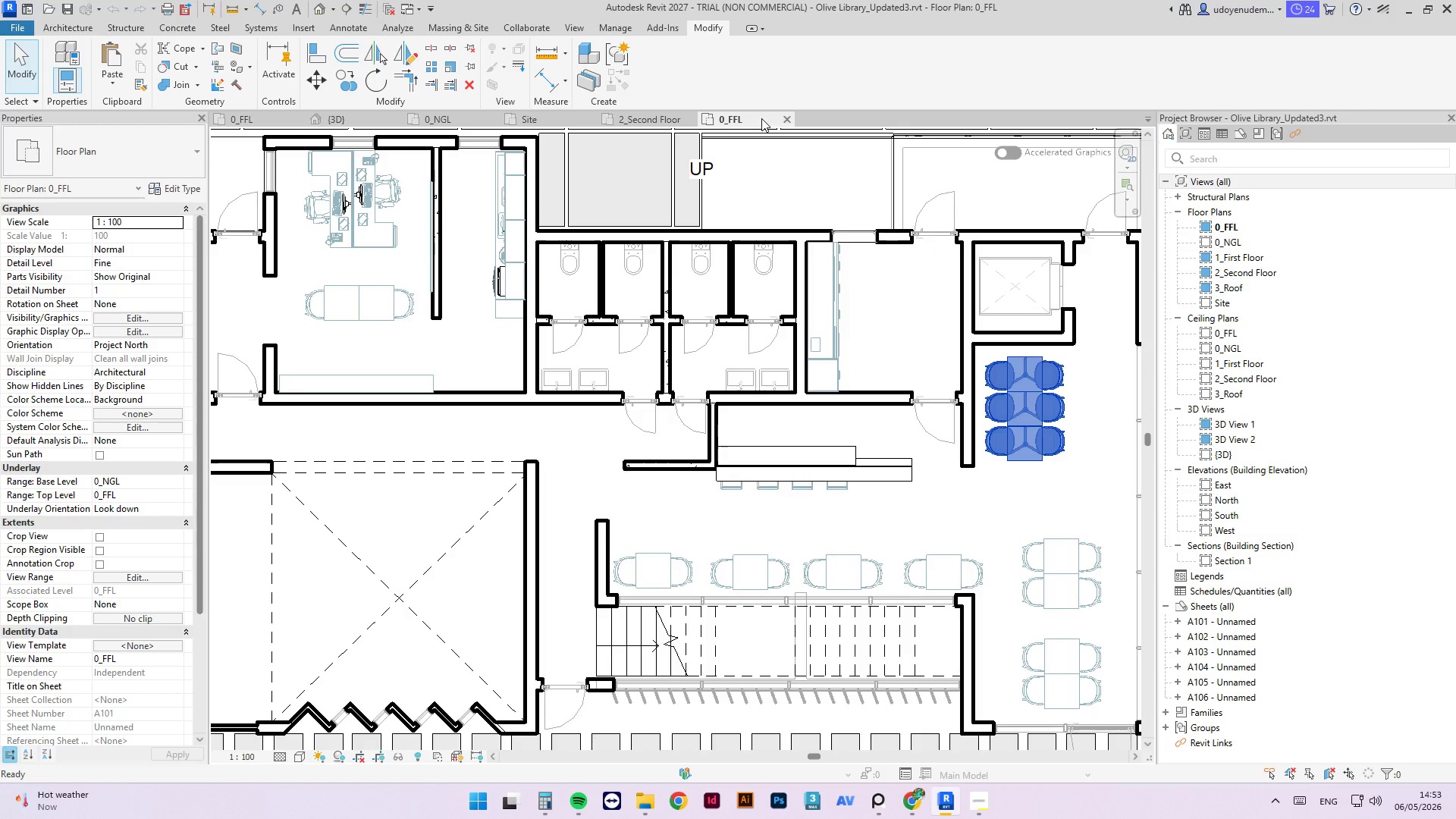 
scroll: coordinate [971, 512], scroll_direction: down, amount: 4.0
 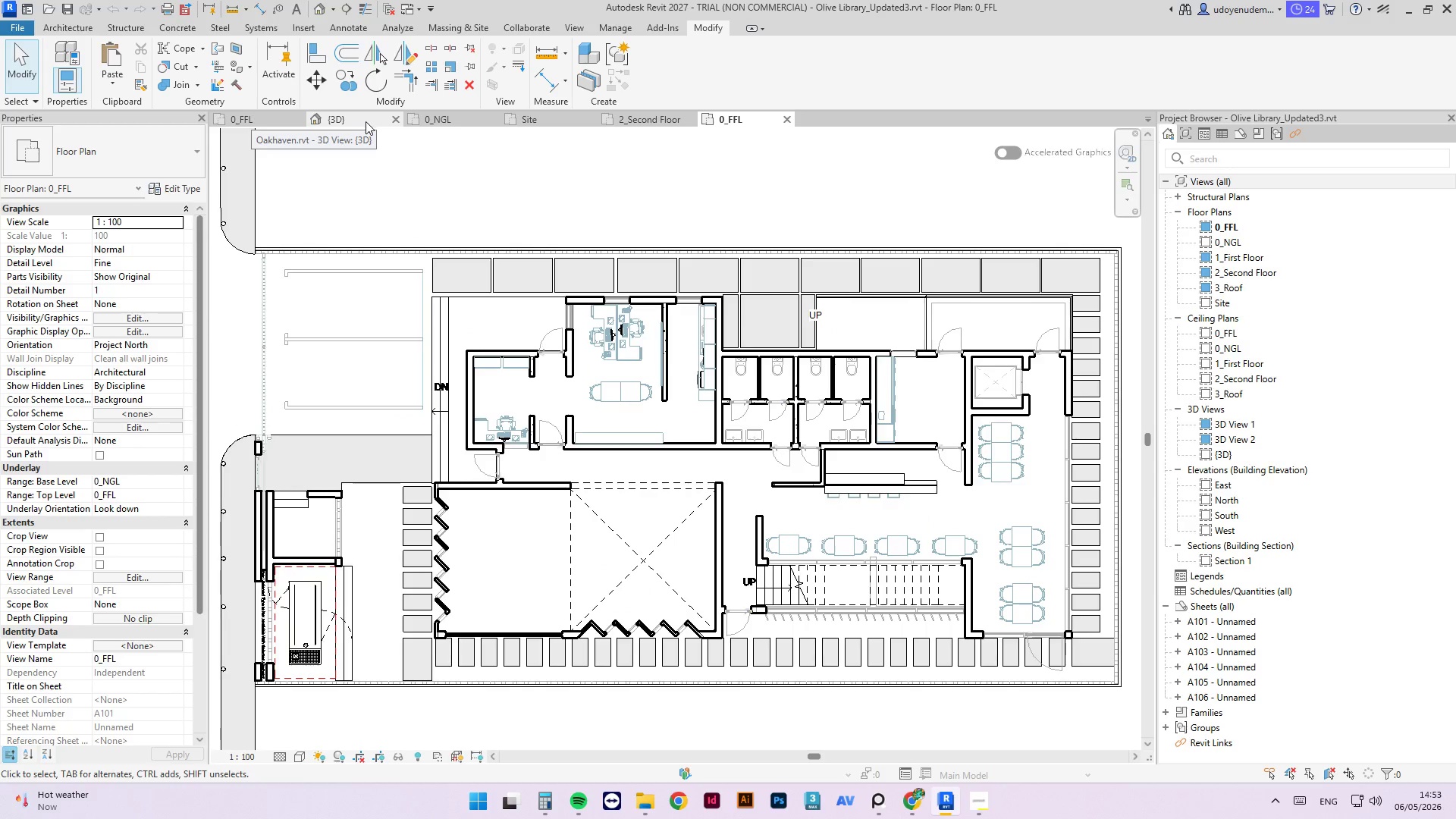 
wait(8.29)
 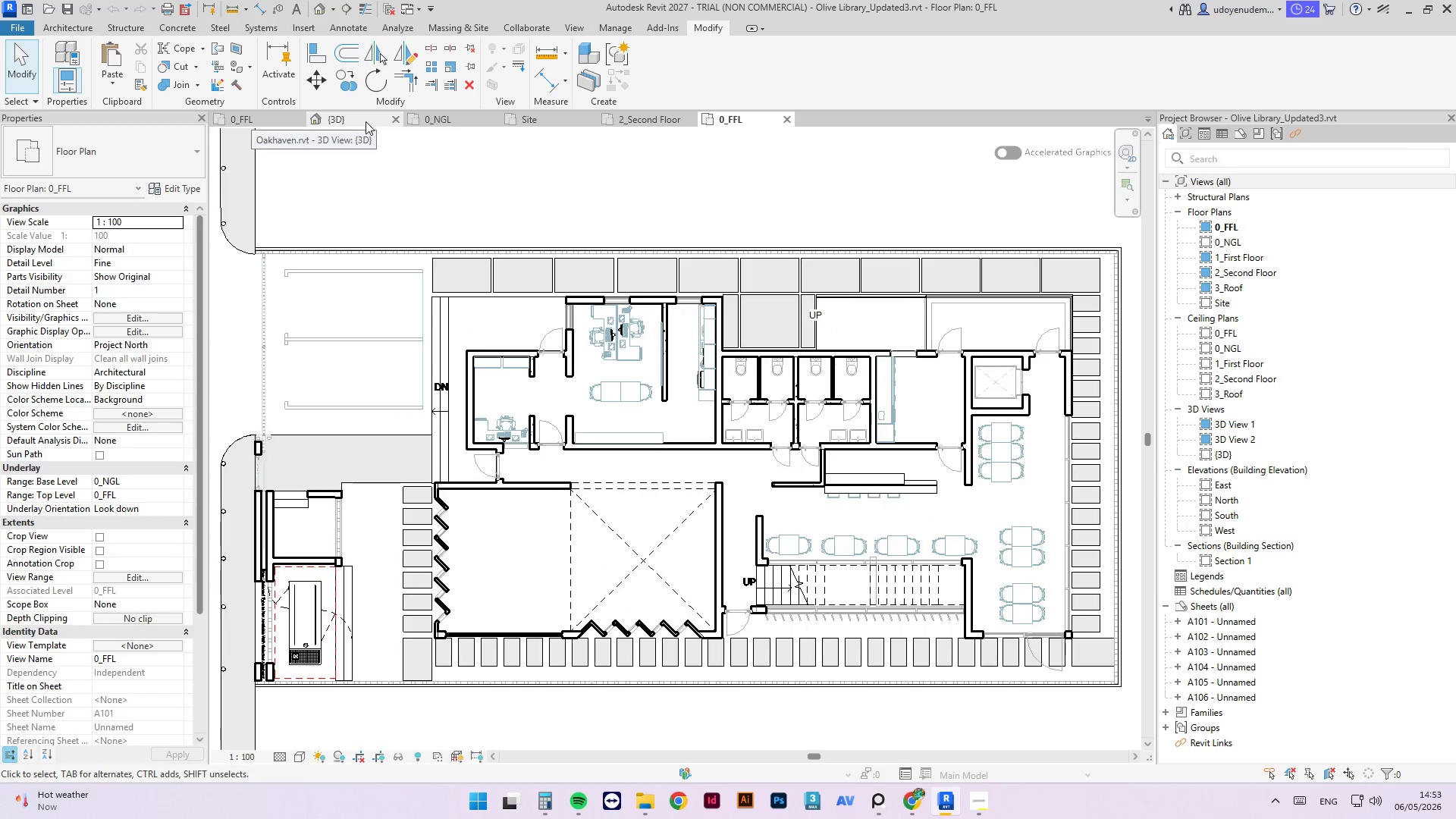 
scroll: coordinate [398, 479], scroll_direction: down, amount: 2.0
 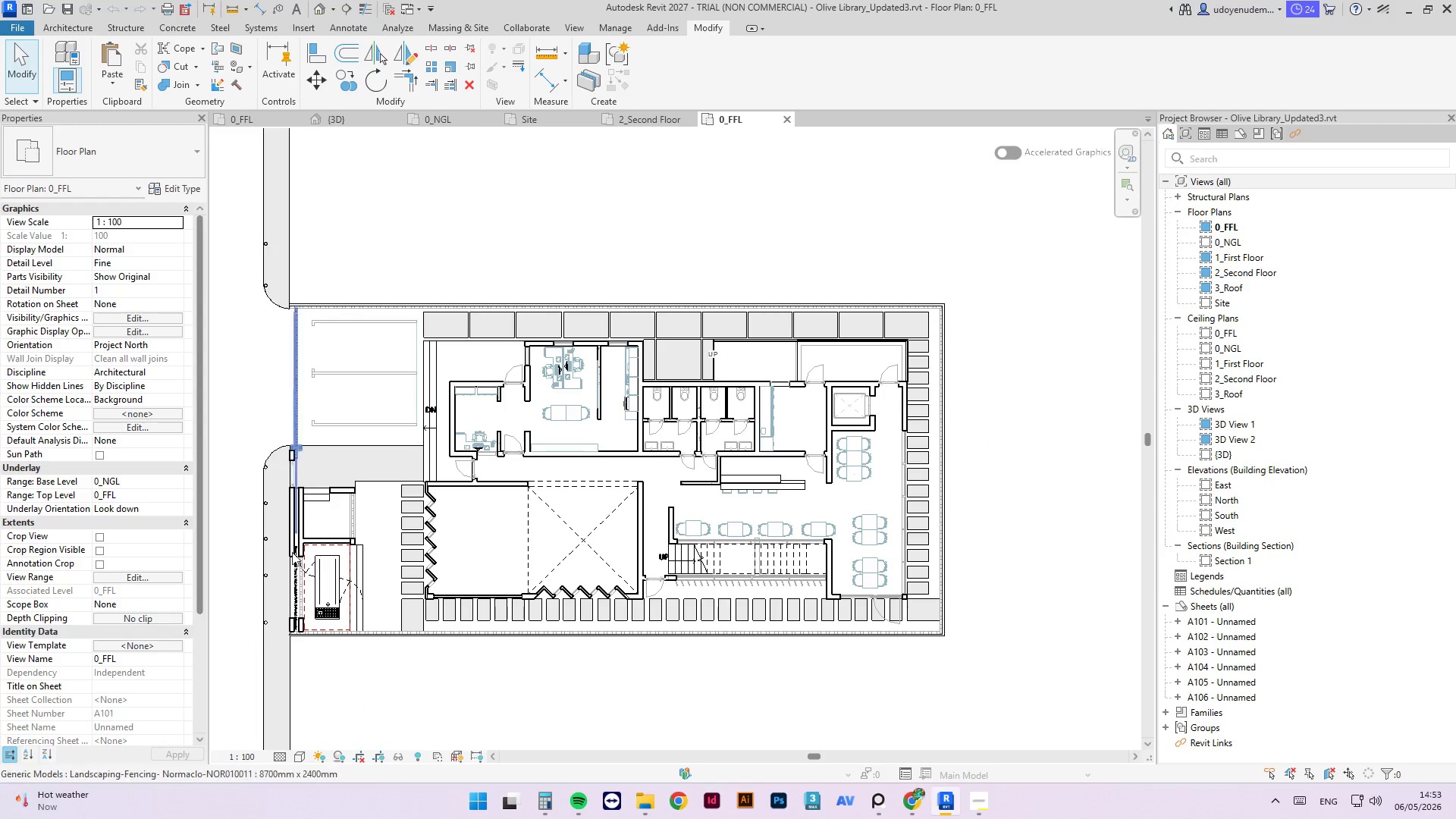 
scroll: coordinate [285, 577], scroll_direction: up, amount: 7.0
 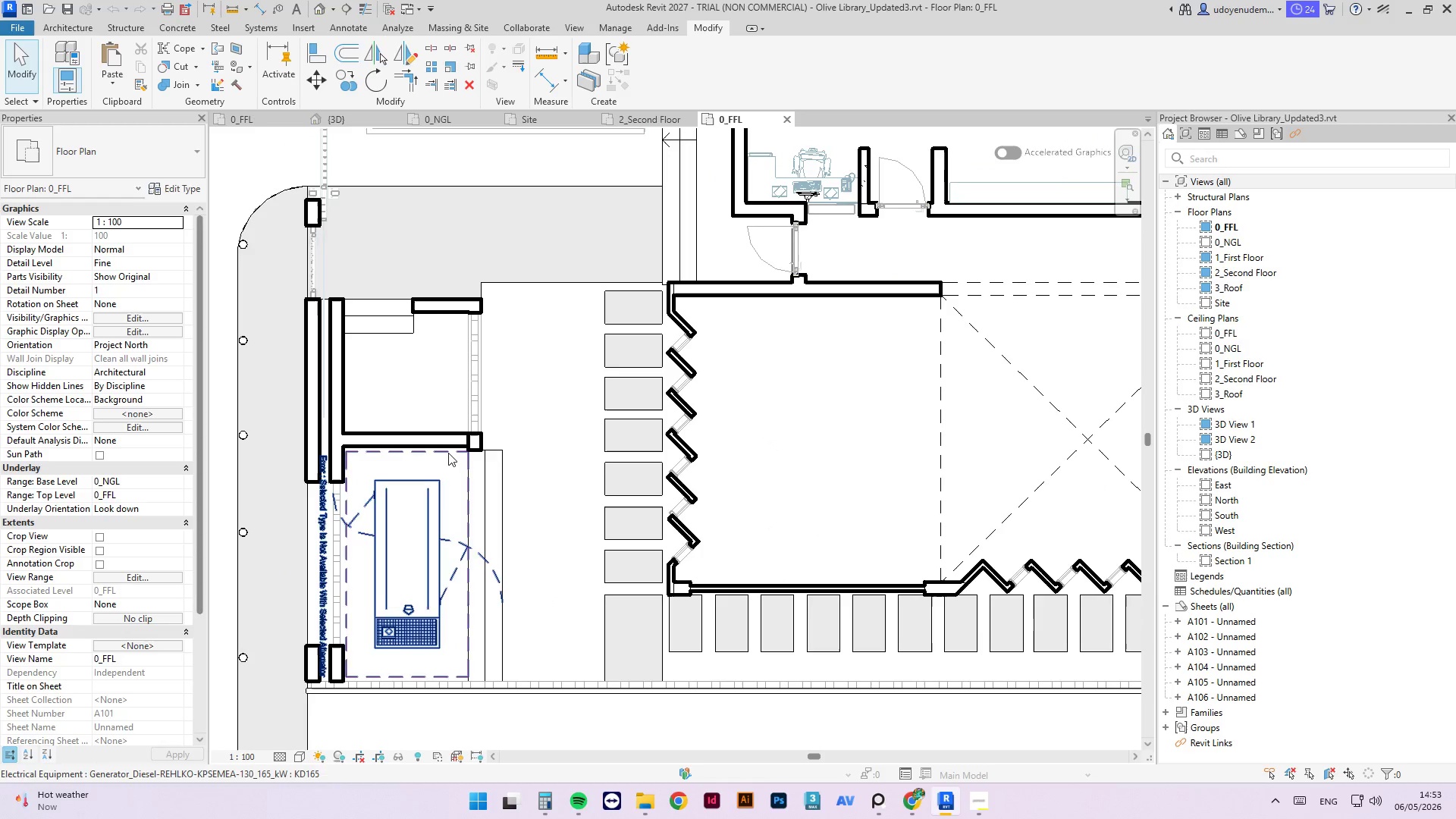 
scroll: coordinate [470, 557], scroll_direction: down, amount: 5.0
 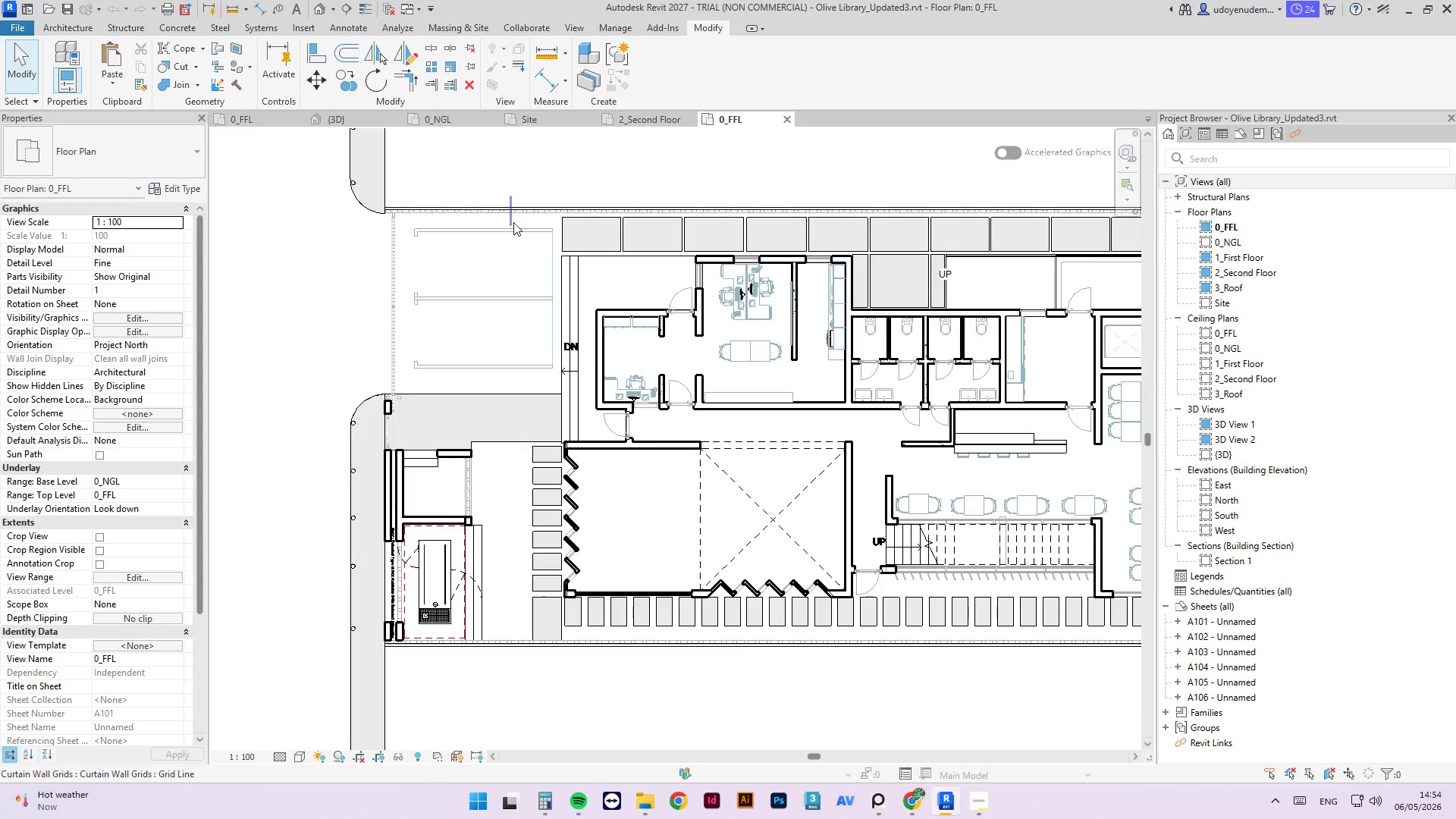 
scroll: coordinate [503, 219], scroll_direction: up, amount: 2.0
 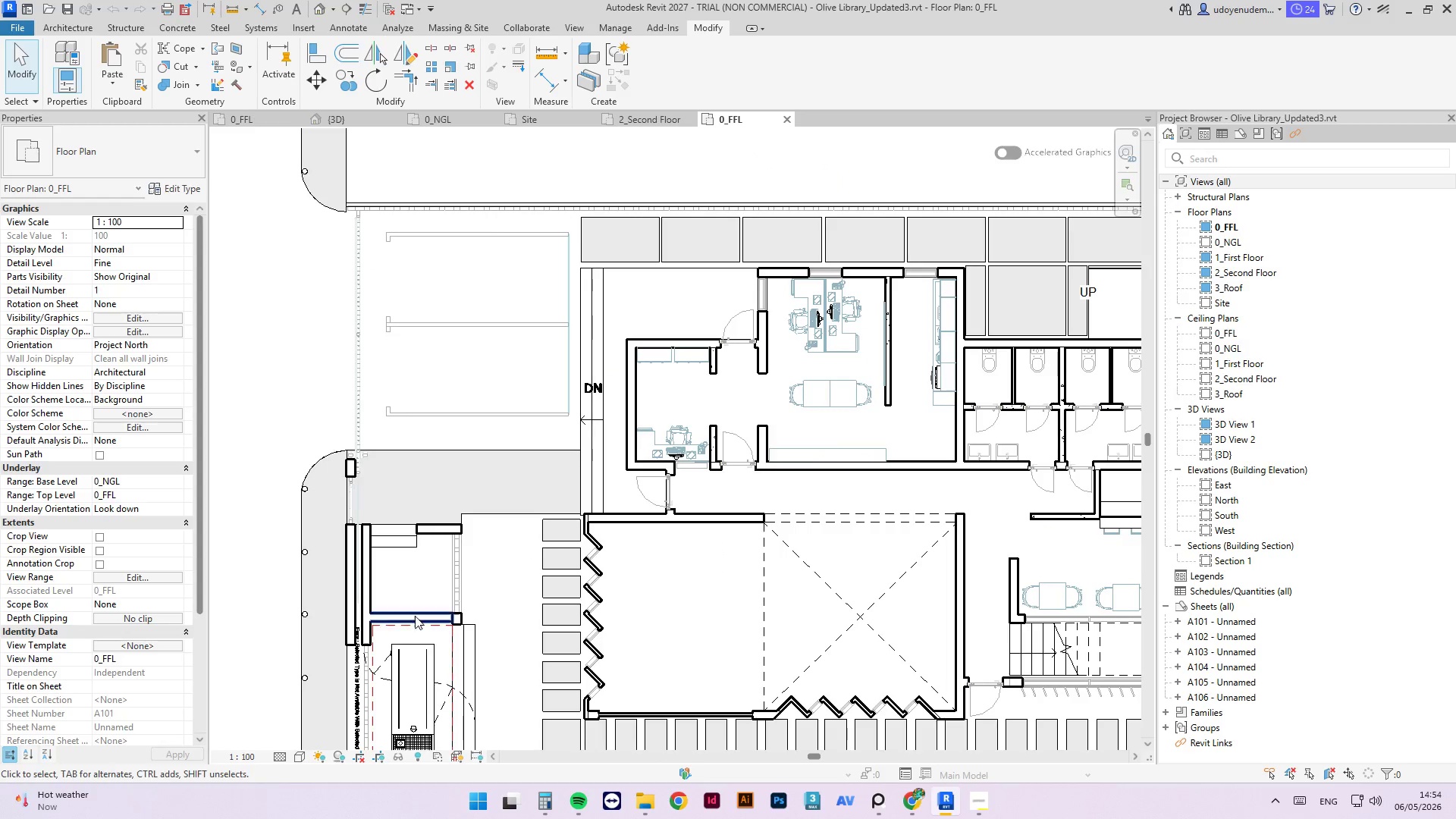 
scroll: coordinate [417, 458], scroll_direction: down, amount: 2.0
 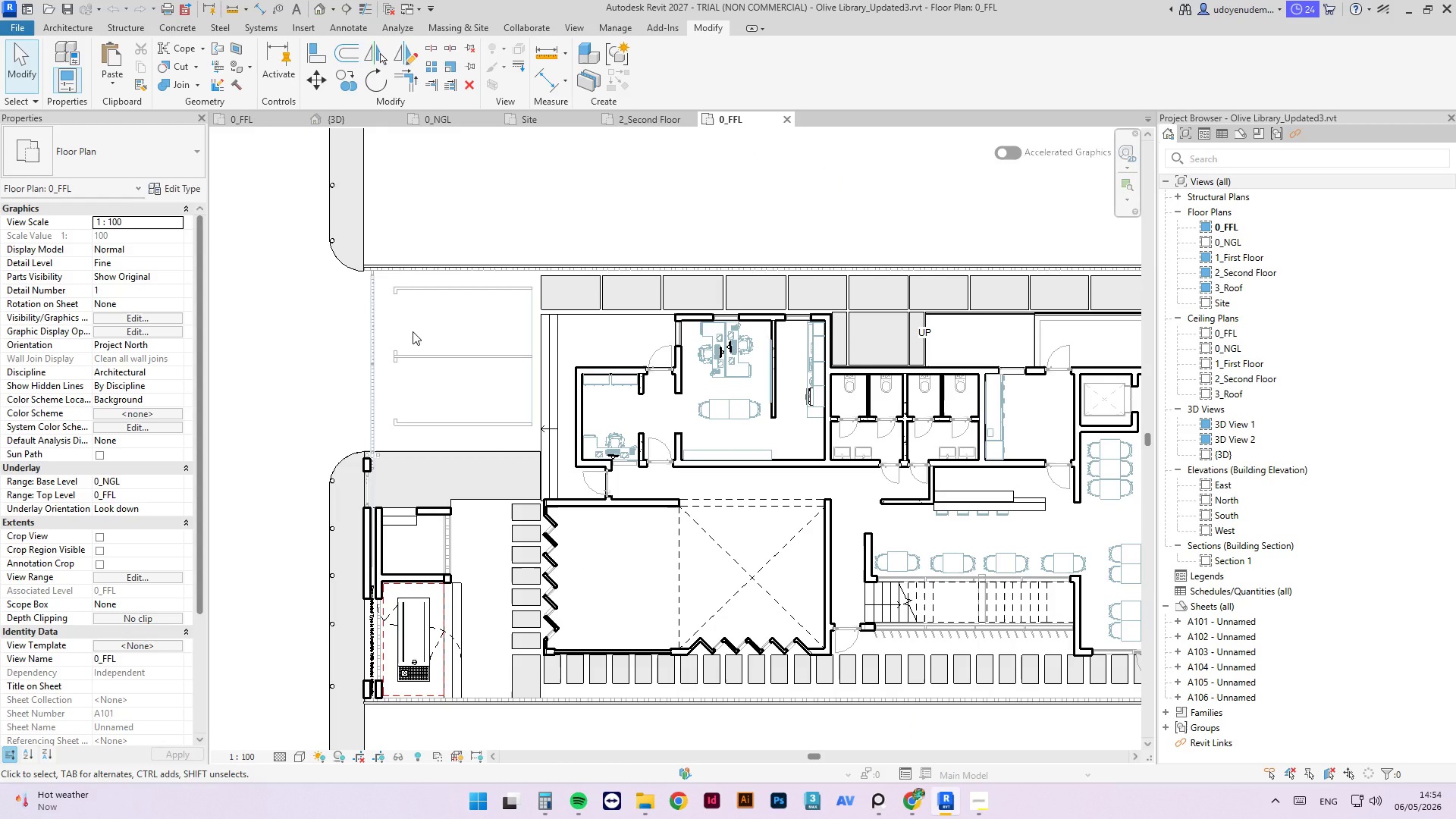 
wait(6.0)
 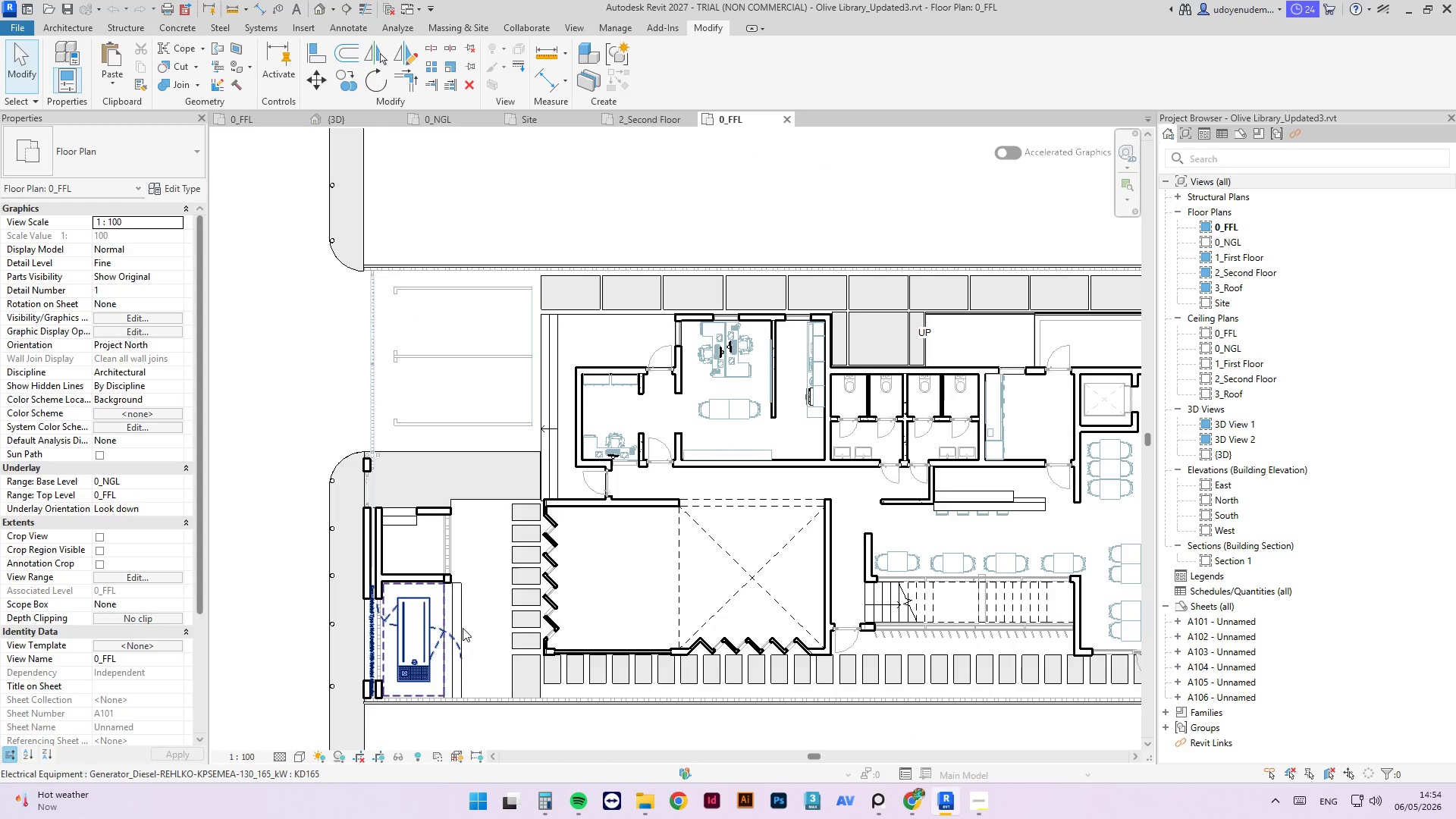 
left_click([372, 290])
 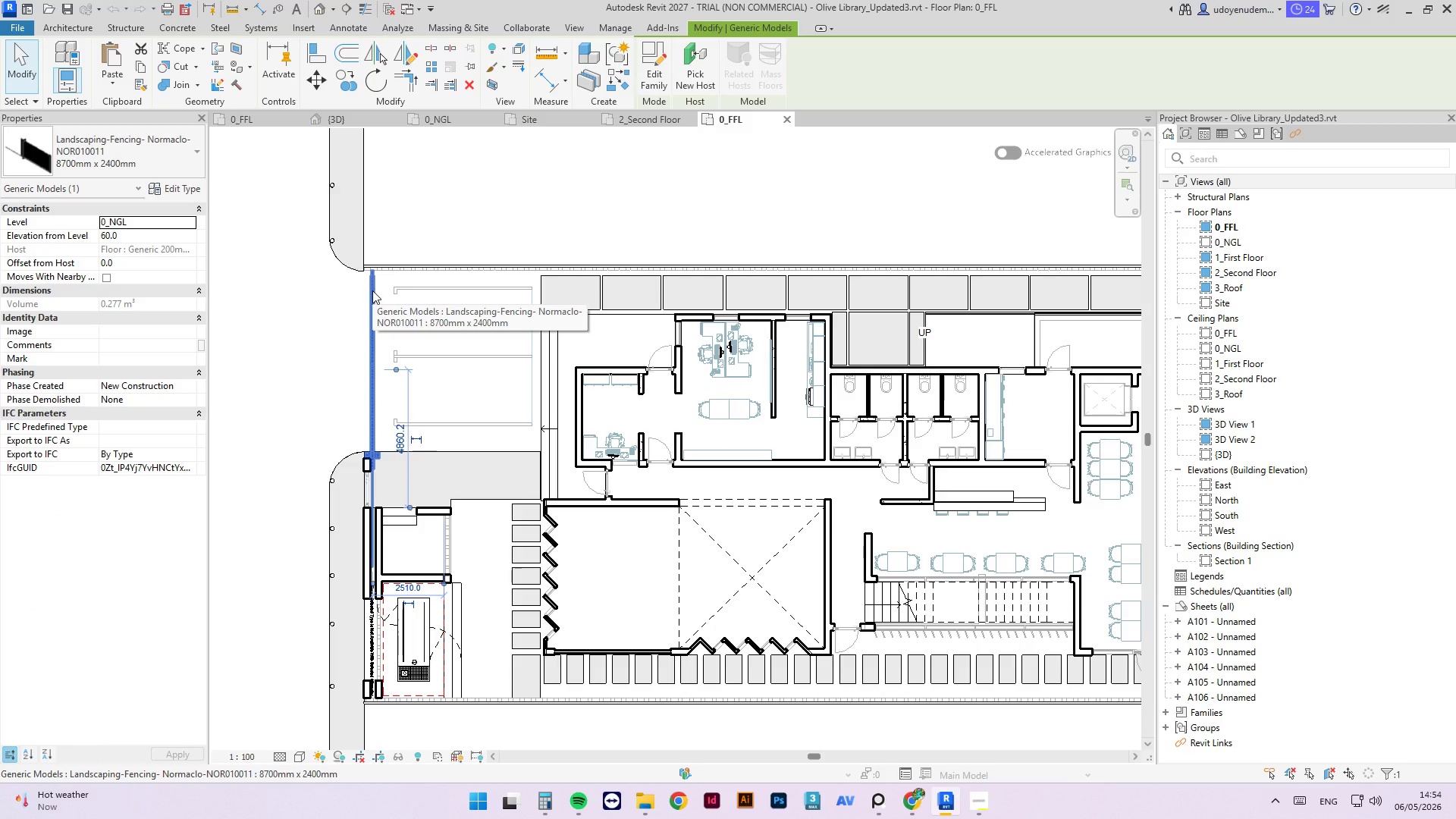 
wait(6.22)
 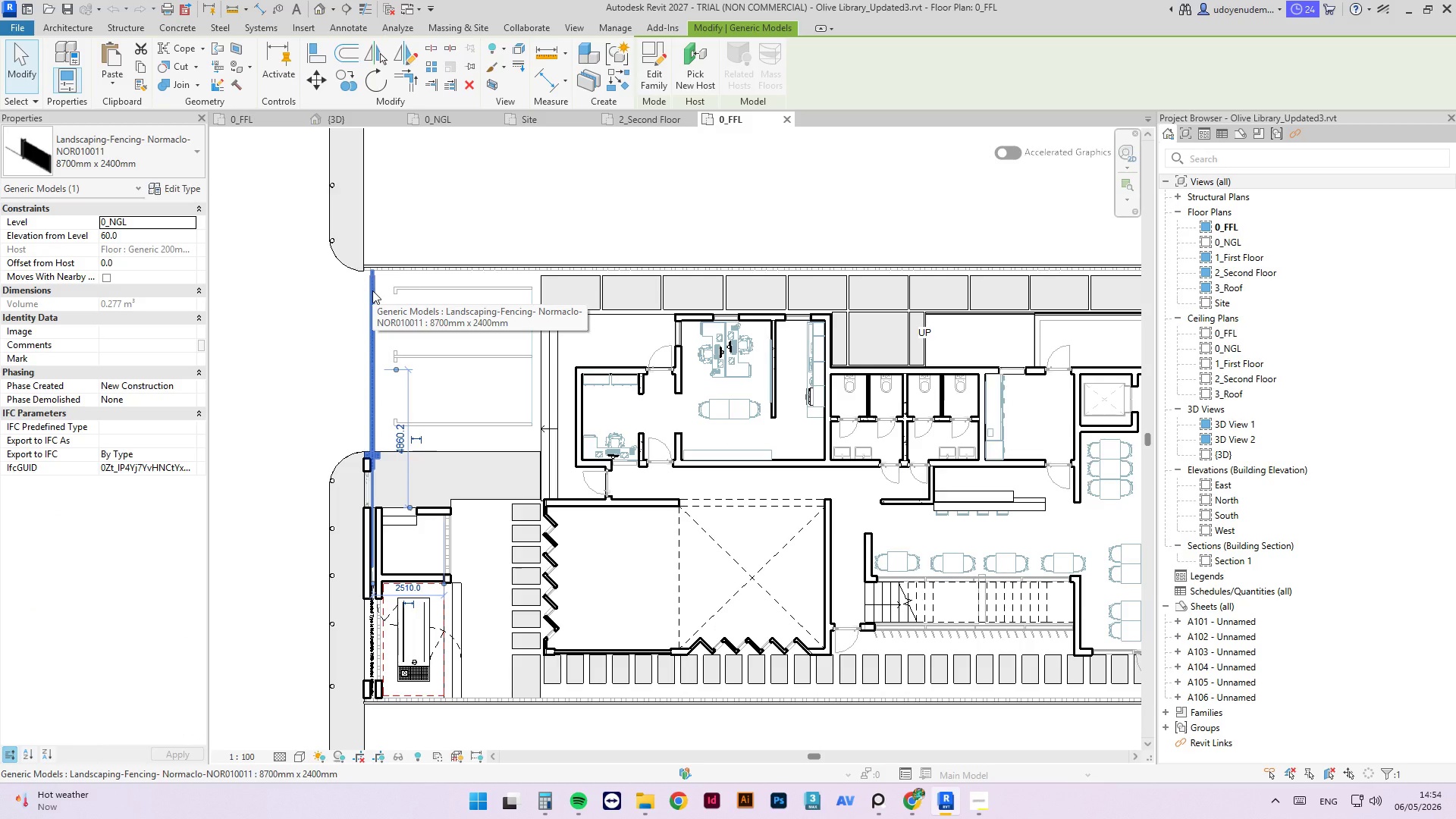 
scroll: coordinate [283, 661], scroll_direction: up, amount: 12.0
 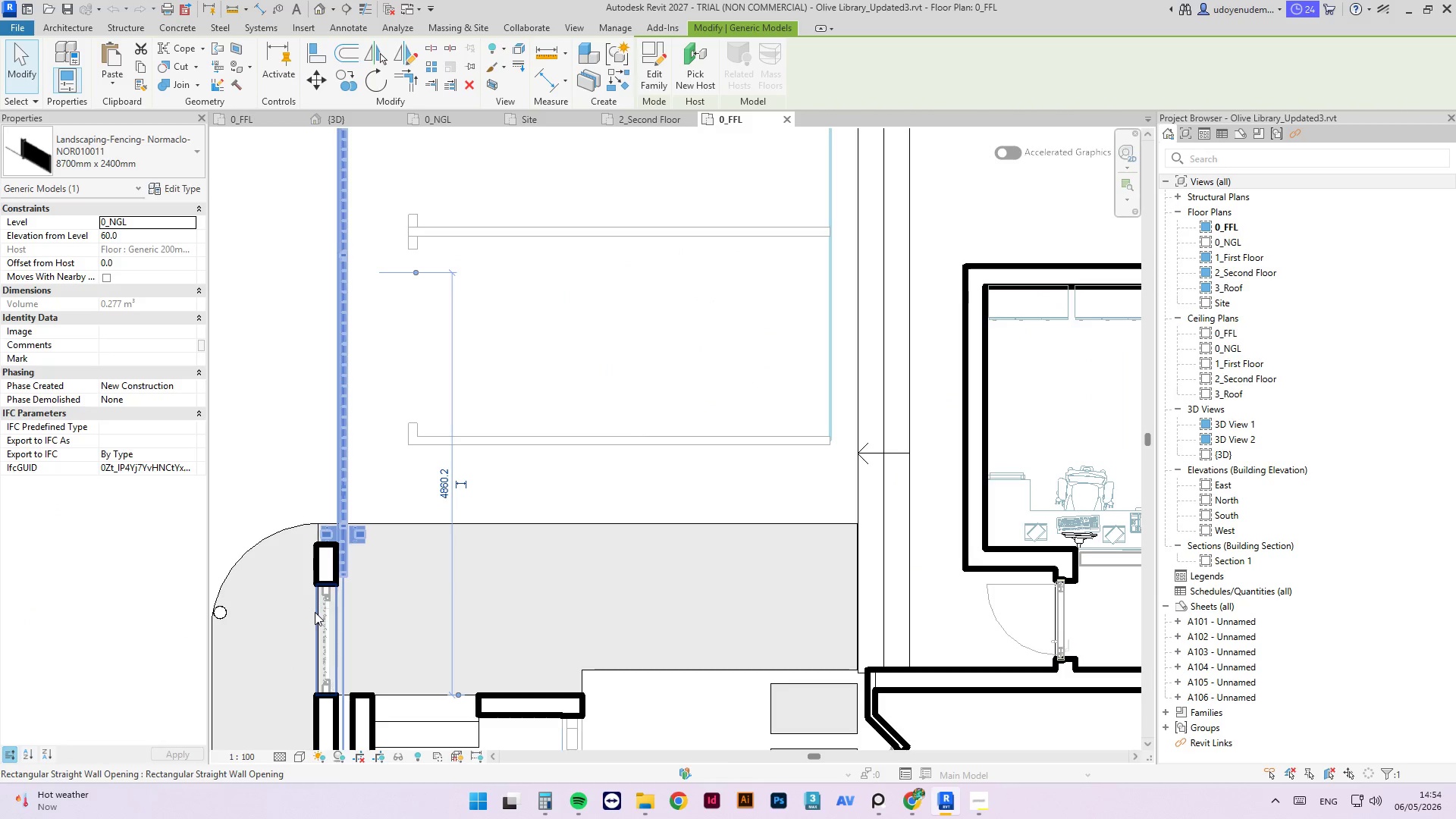 
hold_key(key=ControlLeft, duration=0.69)
left_click([324, 613])
 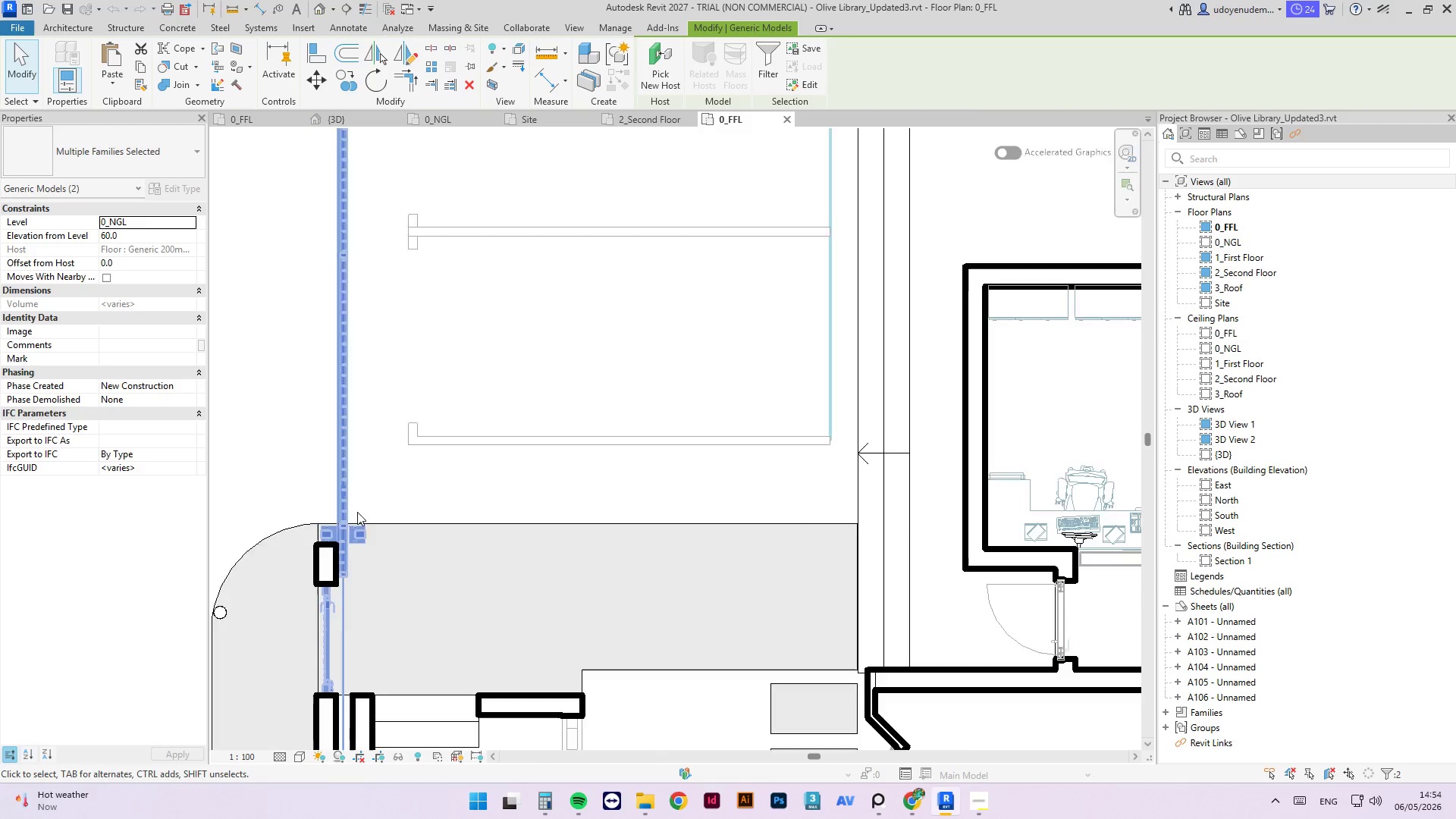 
scroll: coordinate [385, 529], scroll_direction: down, amount: 9.0
 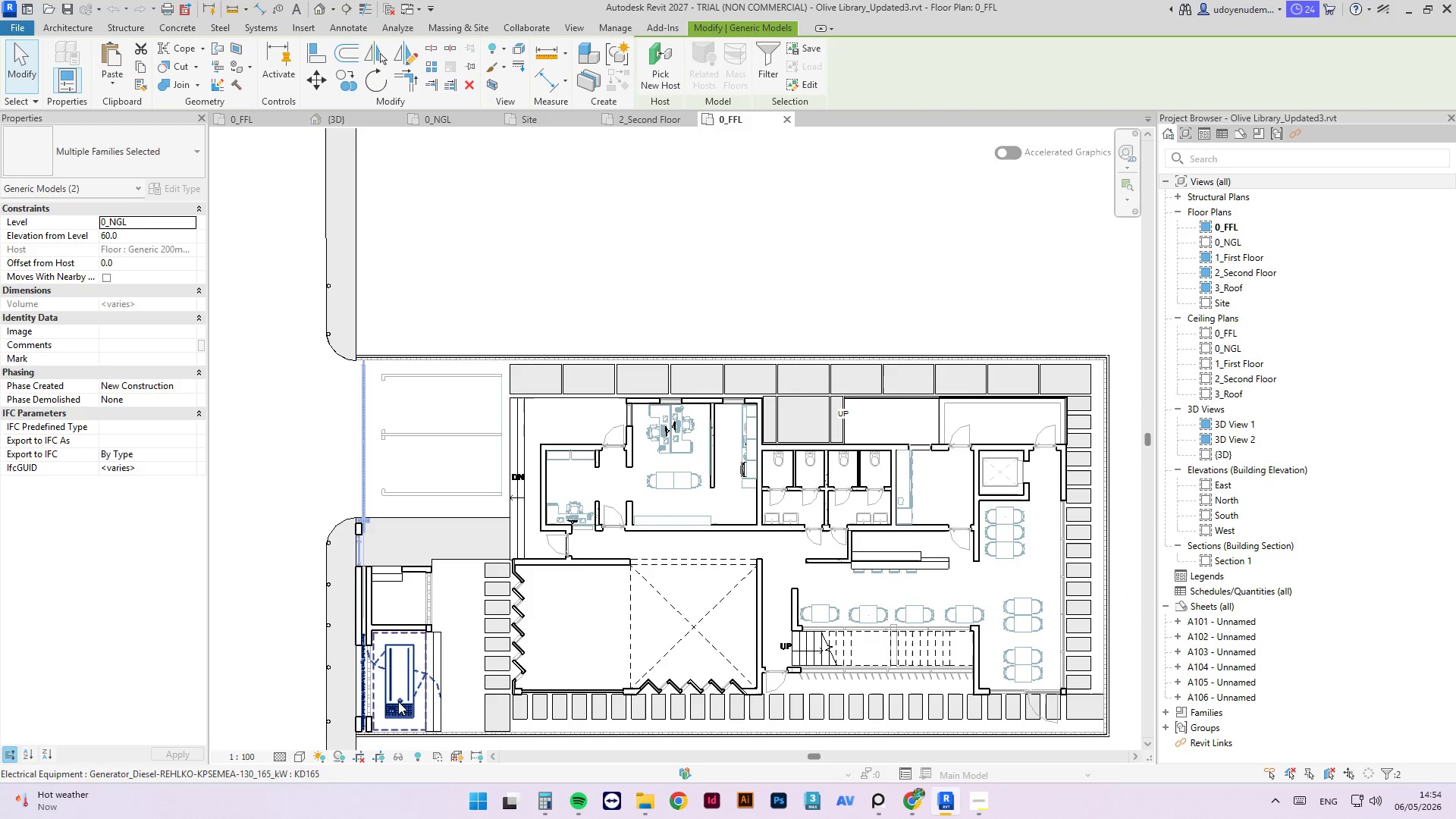 
hold_key(key=ControlLeft, duration=1.12)
 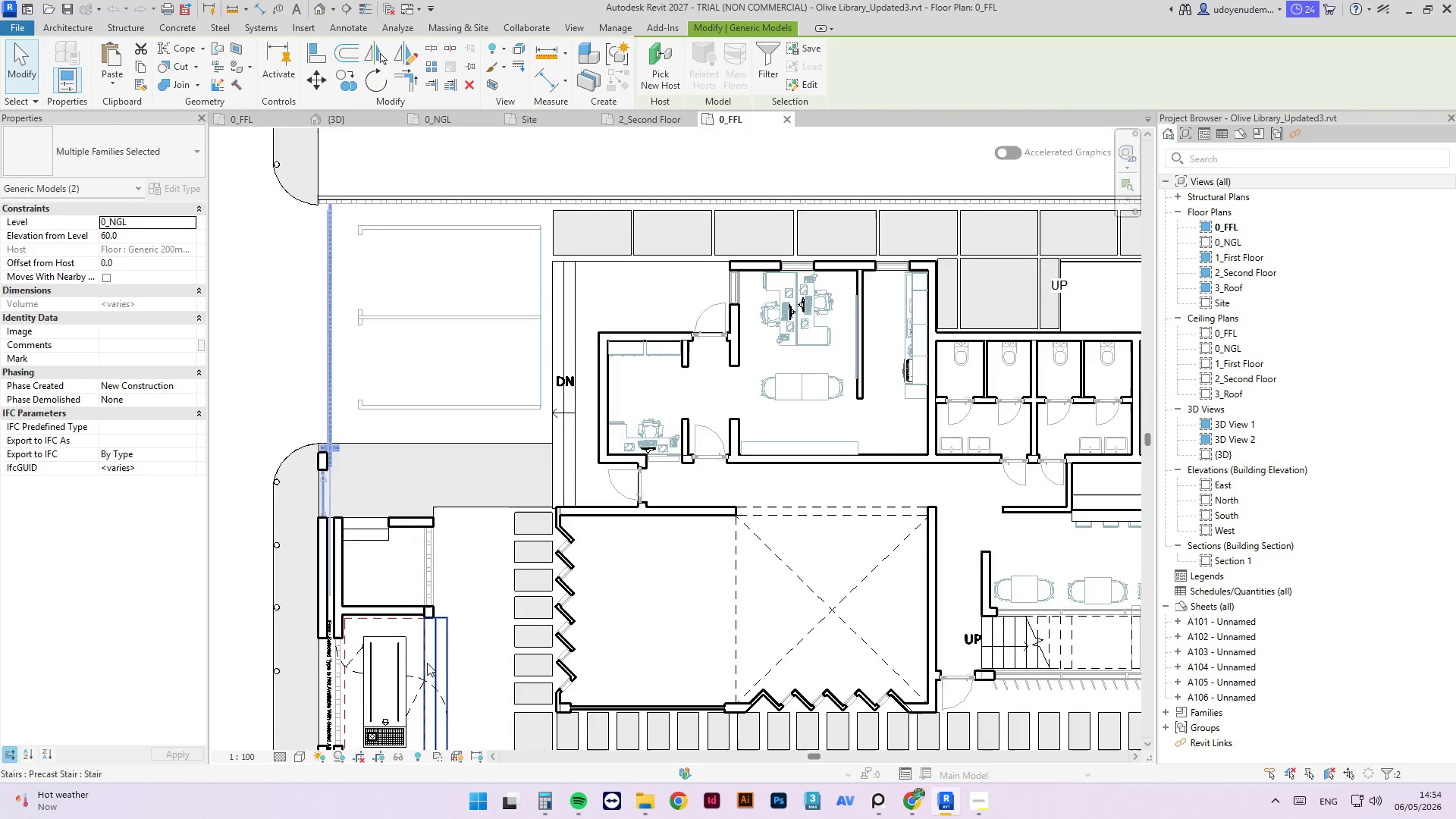 
hold_key(key=ControlLeft, duration=1.81)
 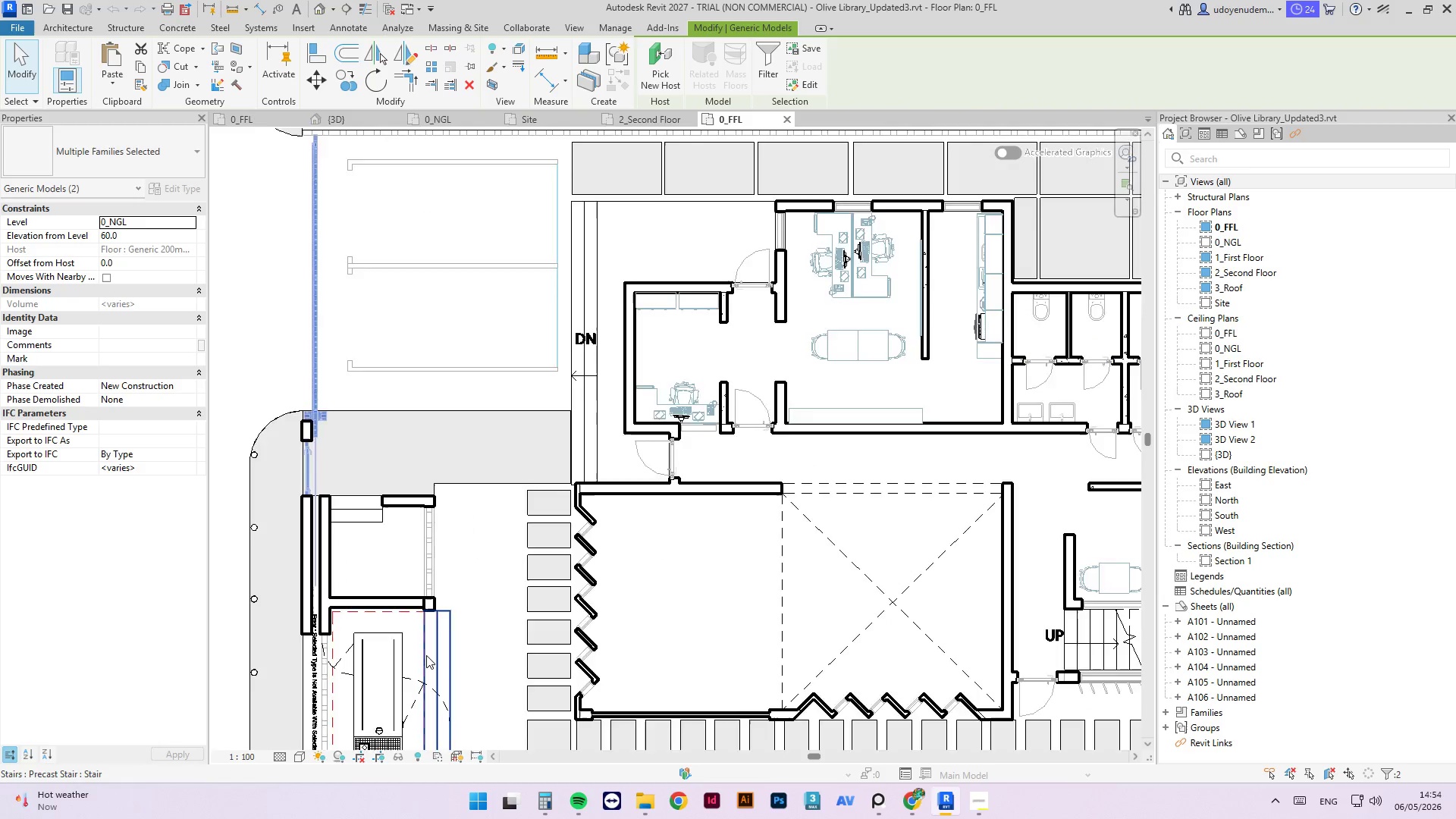 
scroll: coordinate [426, 655], scroll_direction: up, amount: 8.0
 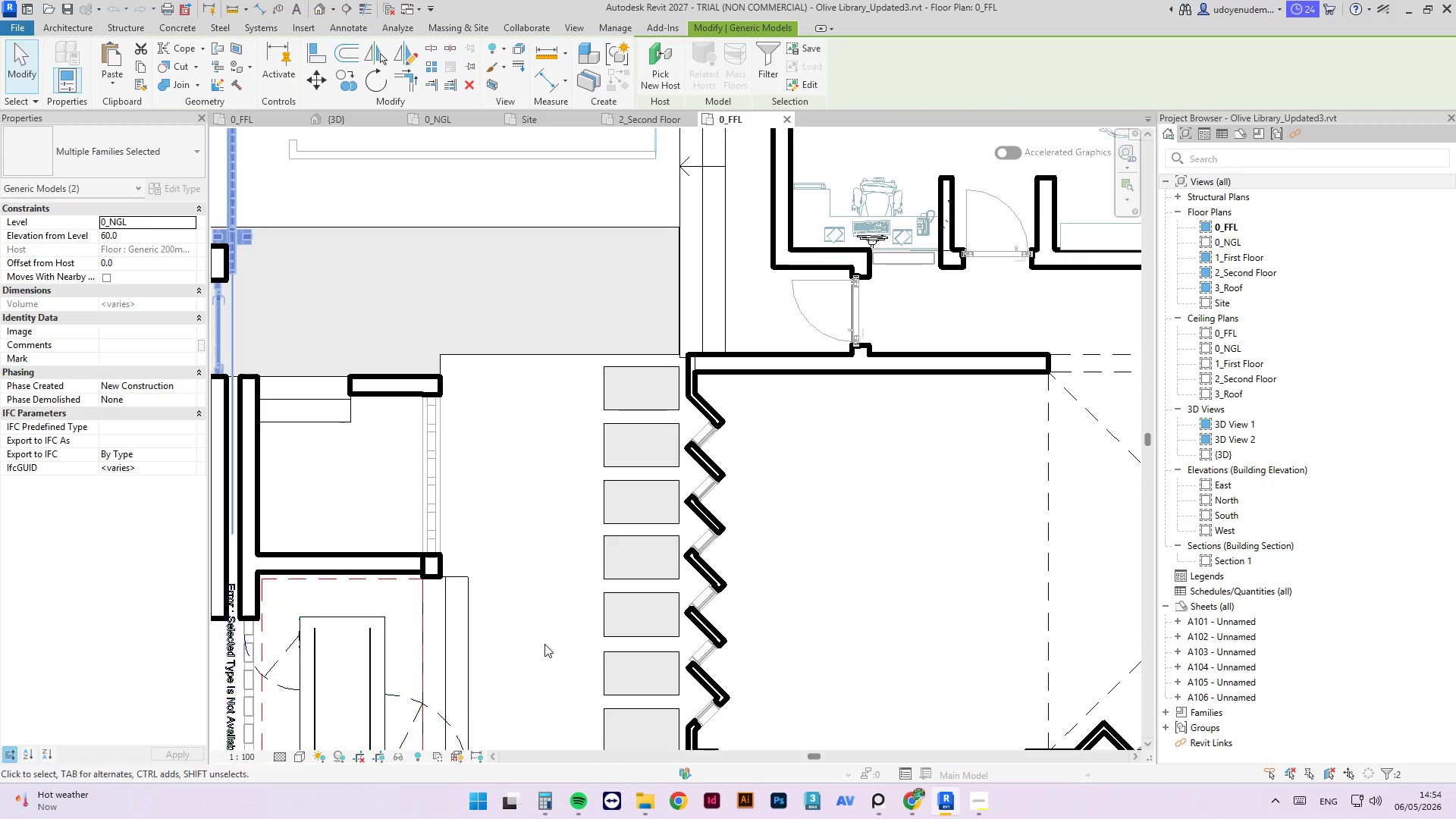 
left_click_drag(start_coordinate=[547, 644], to_coordinate=[301, 412])
 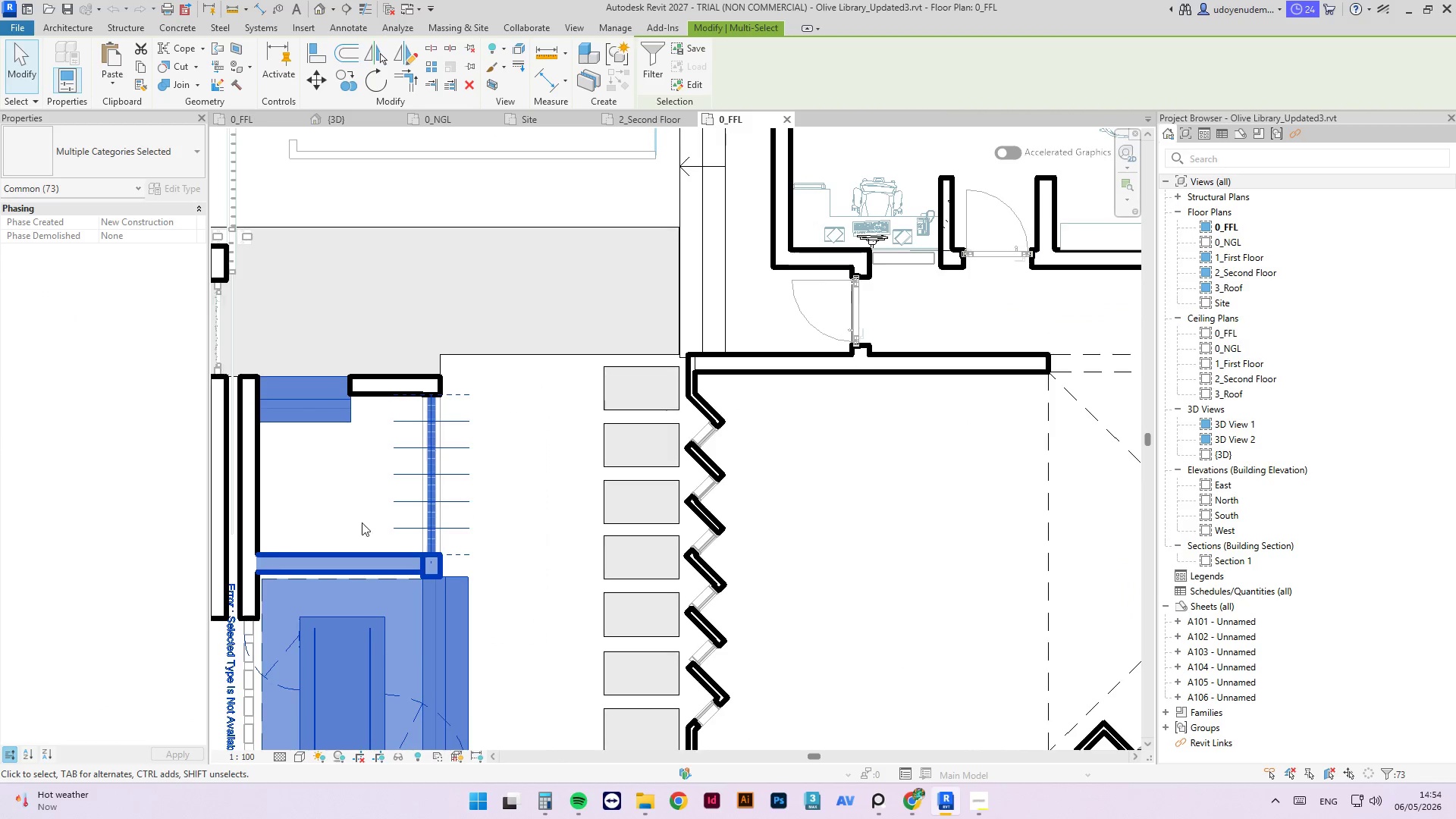 
scroll: coordinate [393, 554], scroll_direction: down, amount: 6.0
 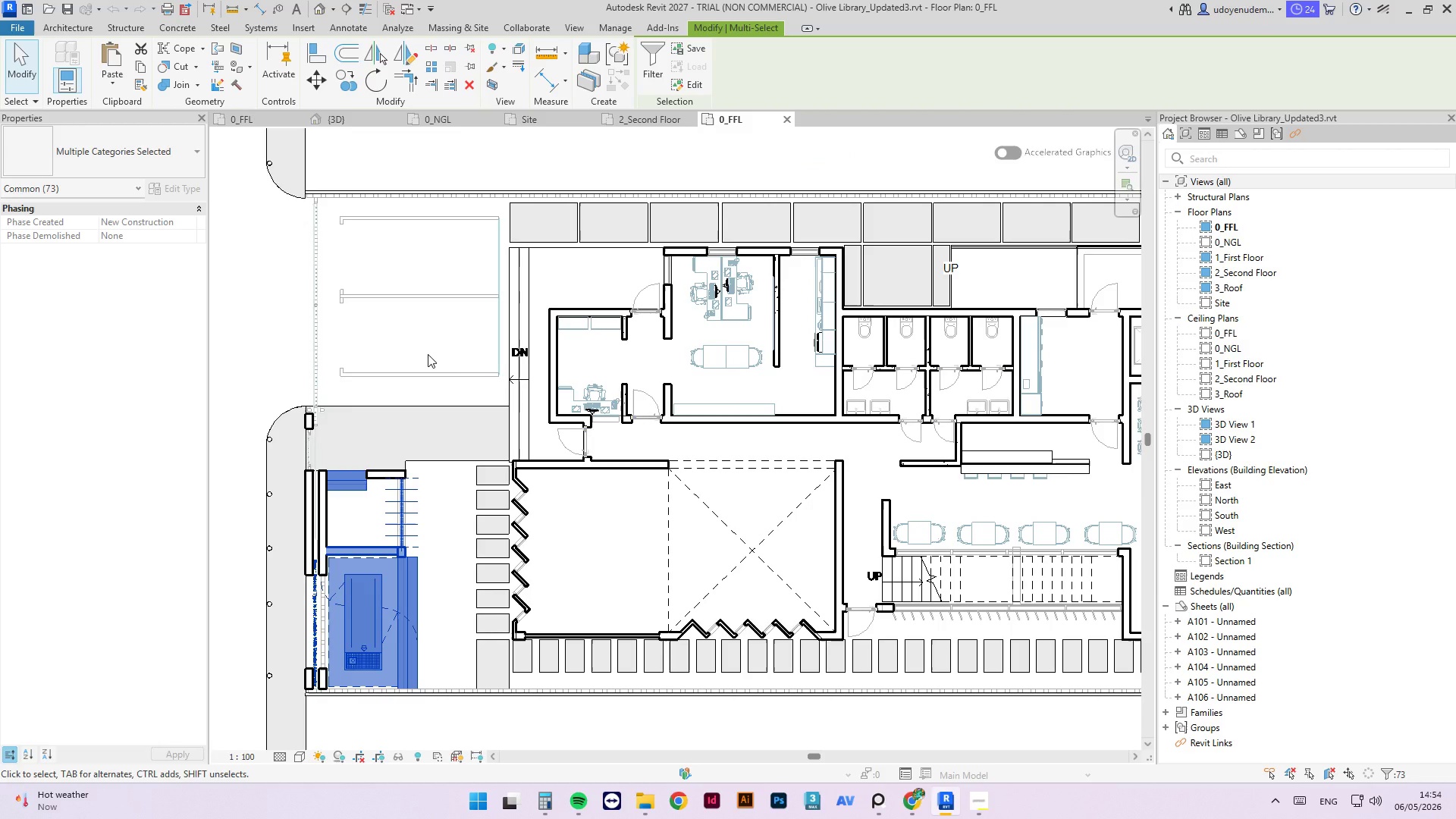 
key(Control+C)
 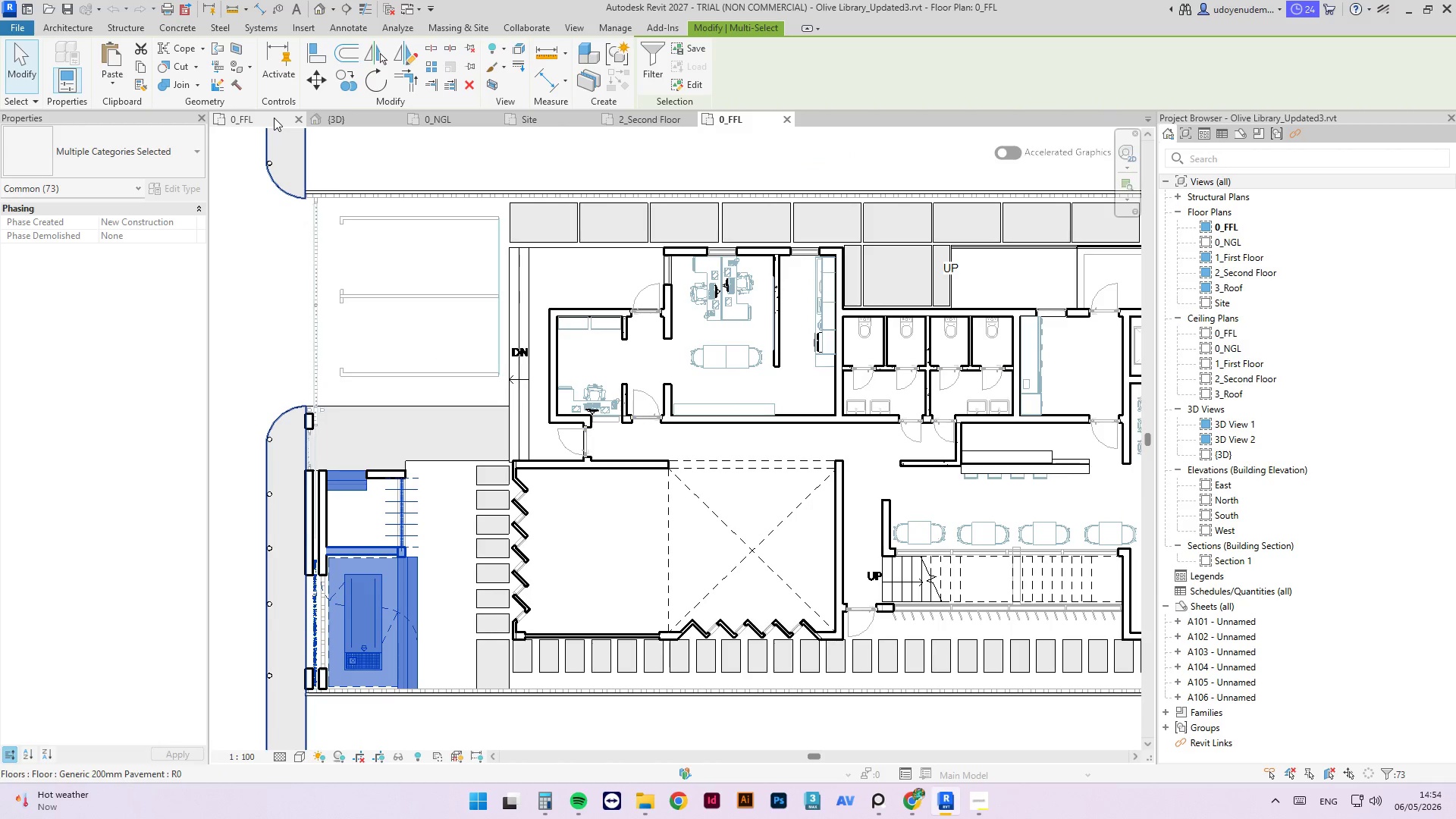 
left_click([274, 118])
 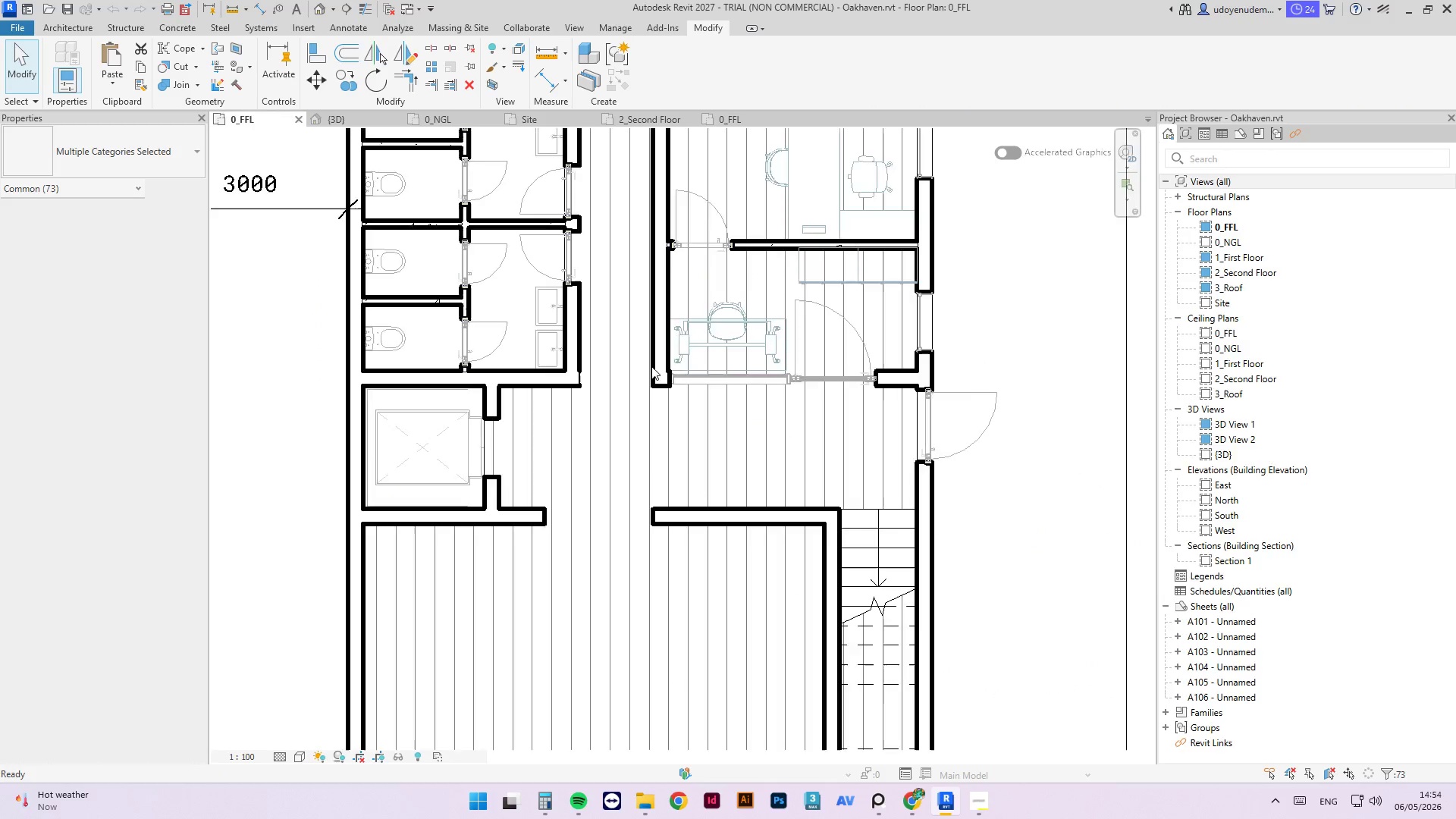 
scroll: coordinate [524, 425], scroll_direction: down, amount: 8.0
 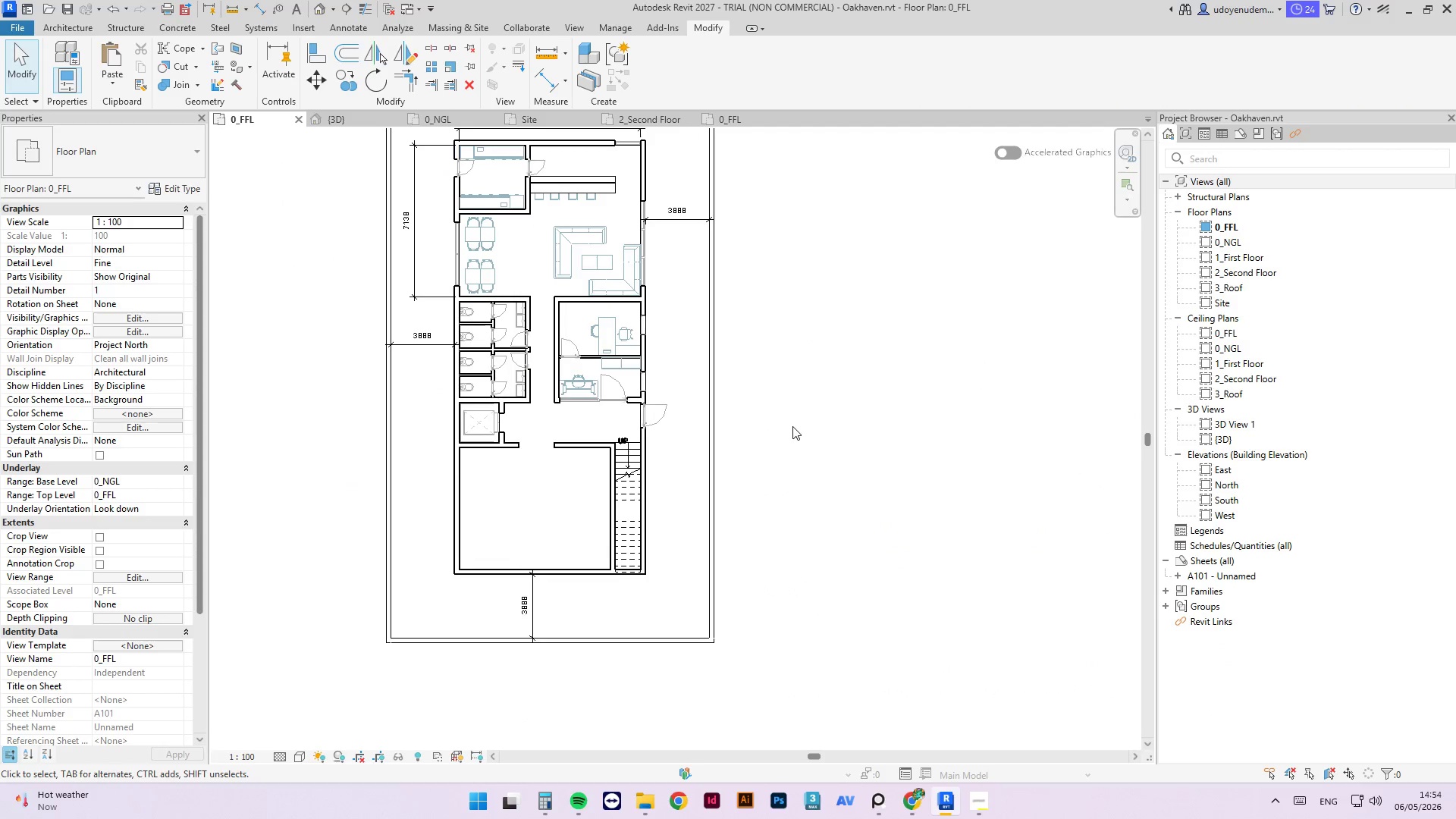 
key(Control+V)
 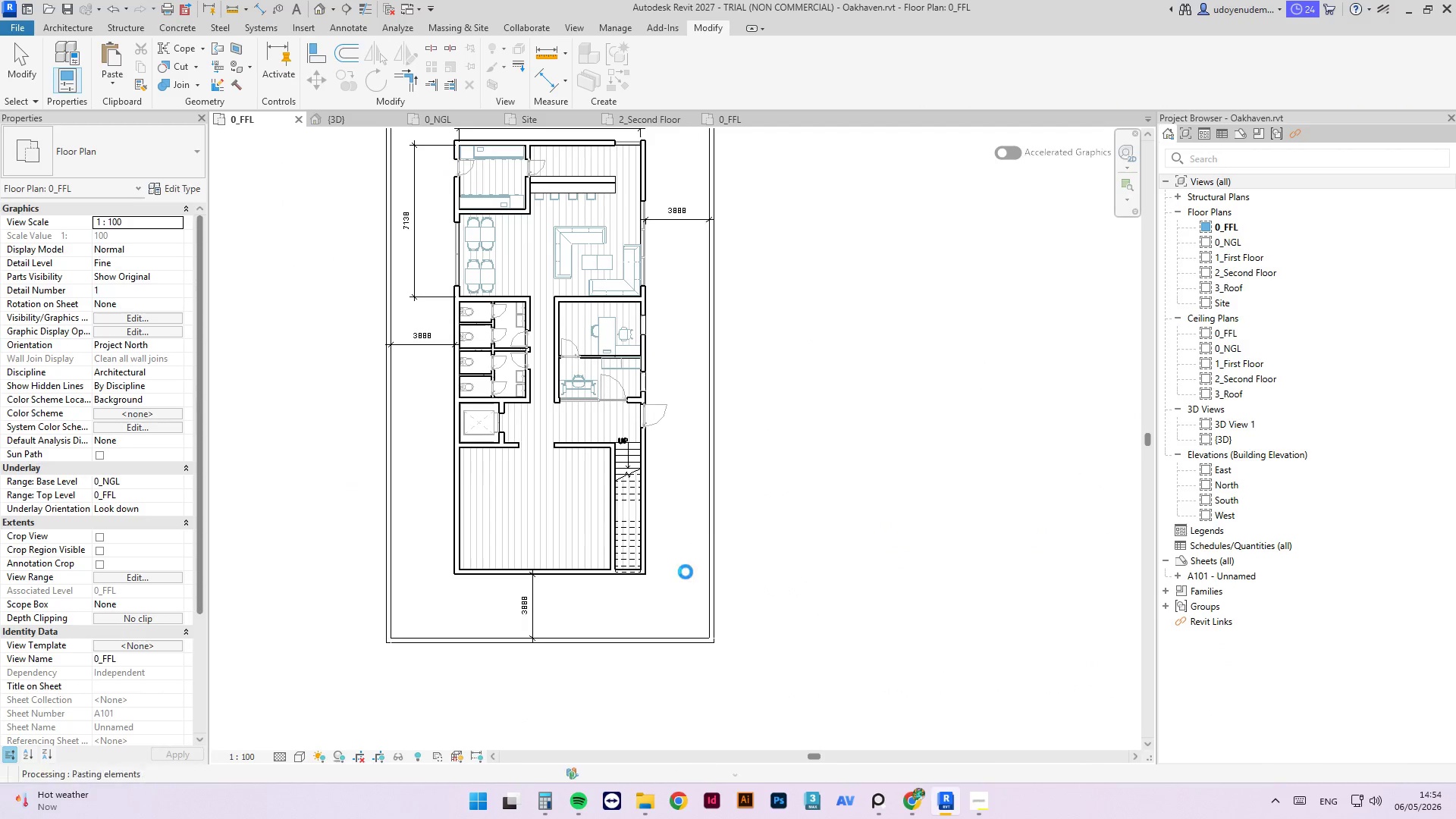 
scroll: coordinate [717, 542], scroll_direction: down, amount: 5.0
 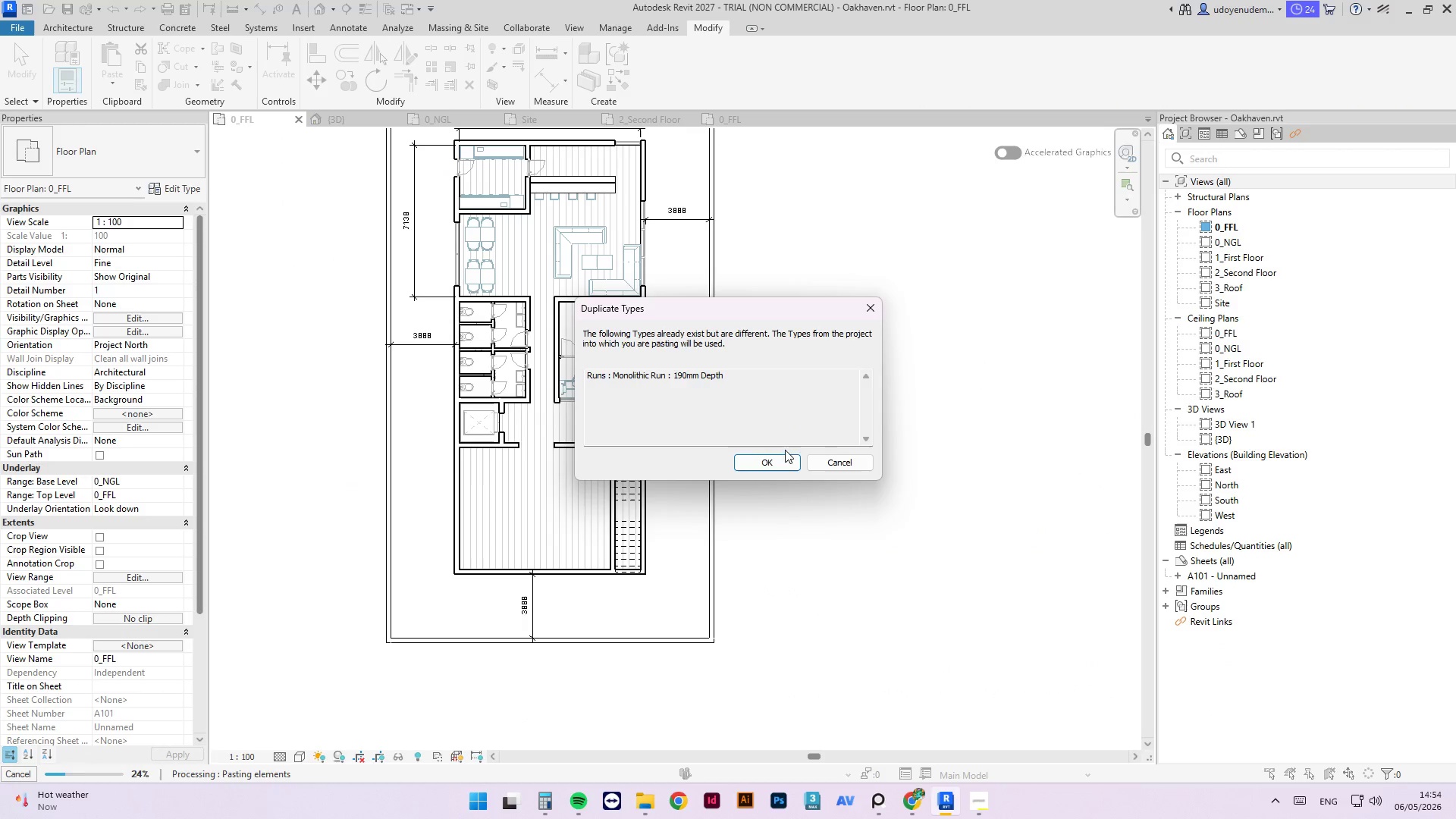 
left_click([784, 462])
 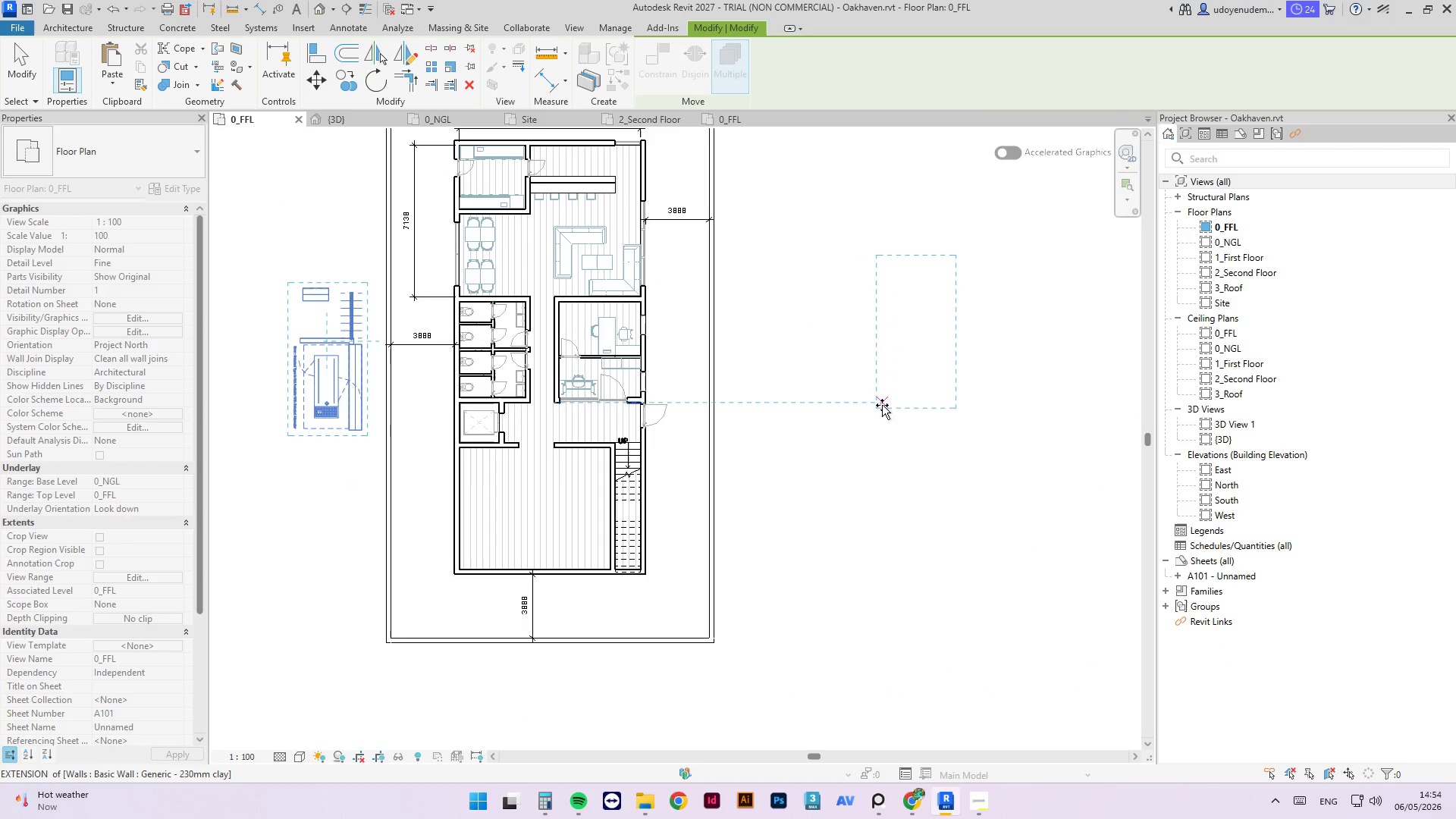 
left_click([863, 444])
 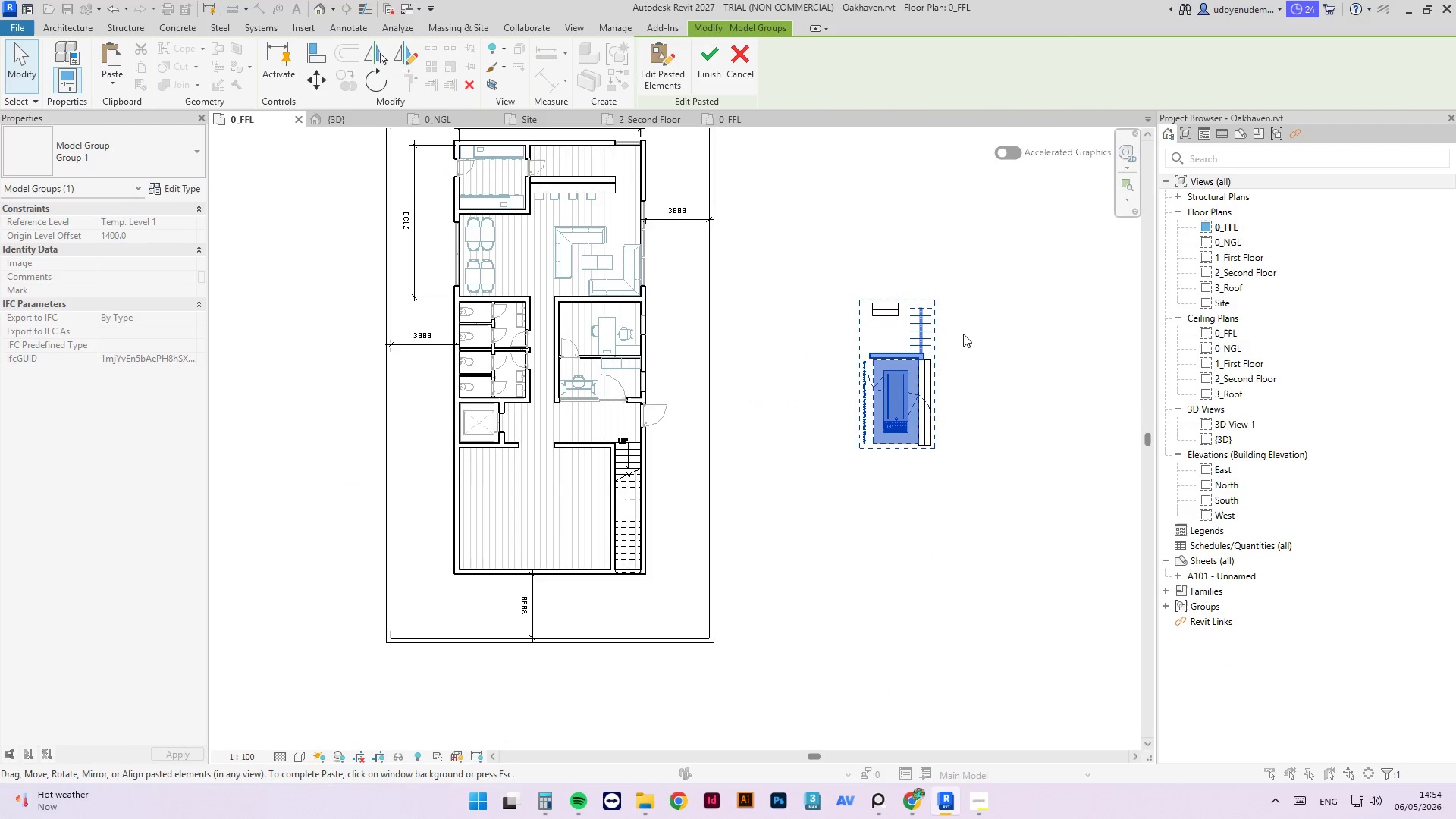 
scroll: coordinate [800, 528], scroll_direction: down, amount: 3.0
 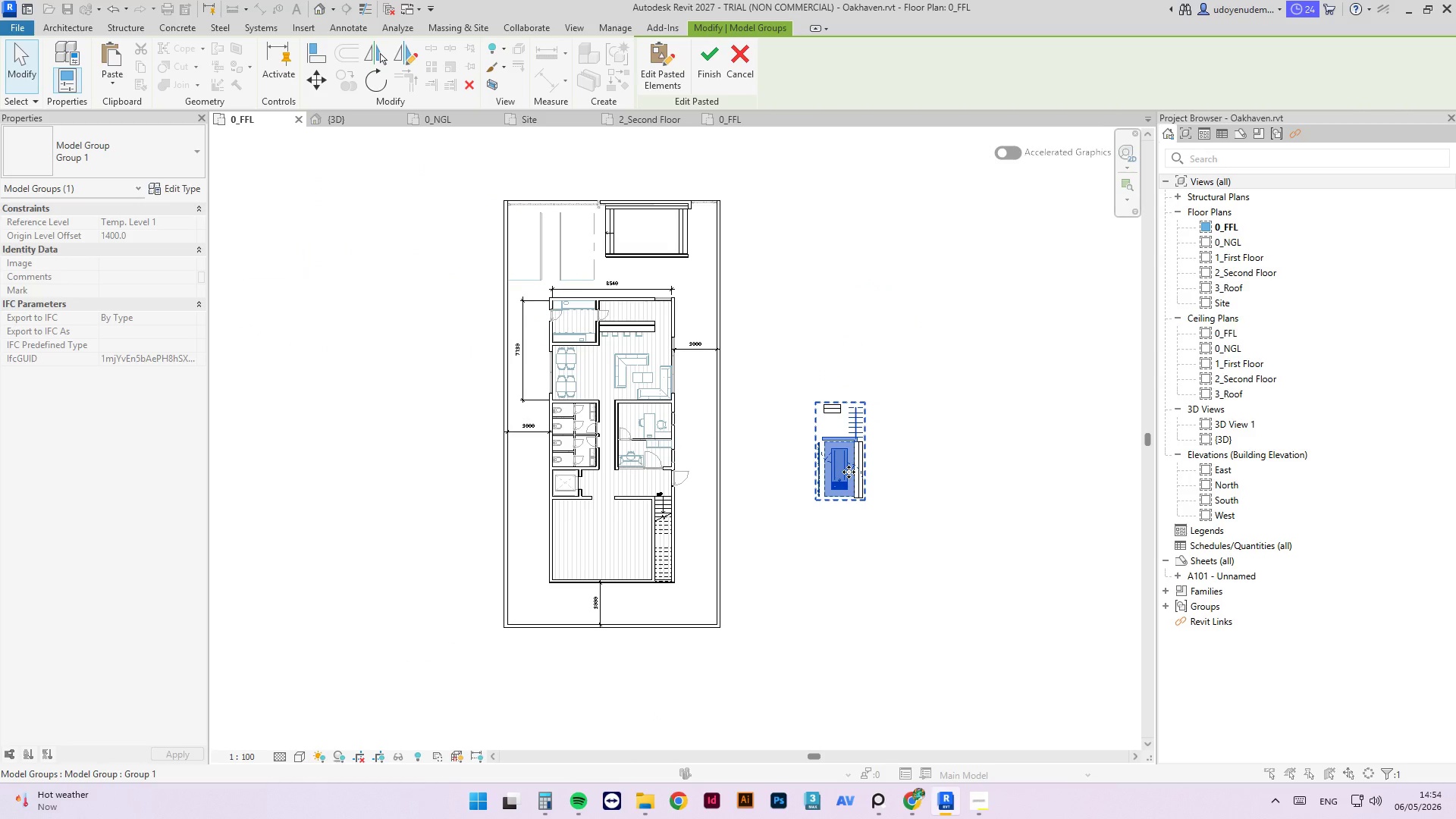 
type(ro)
 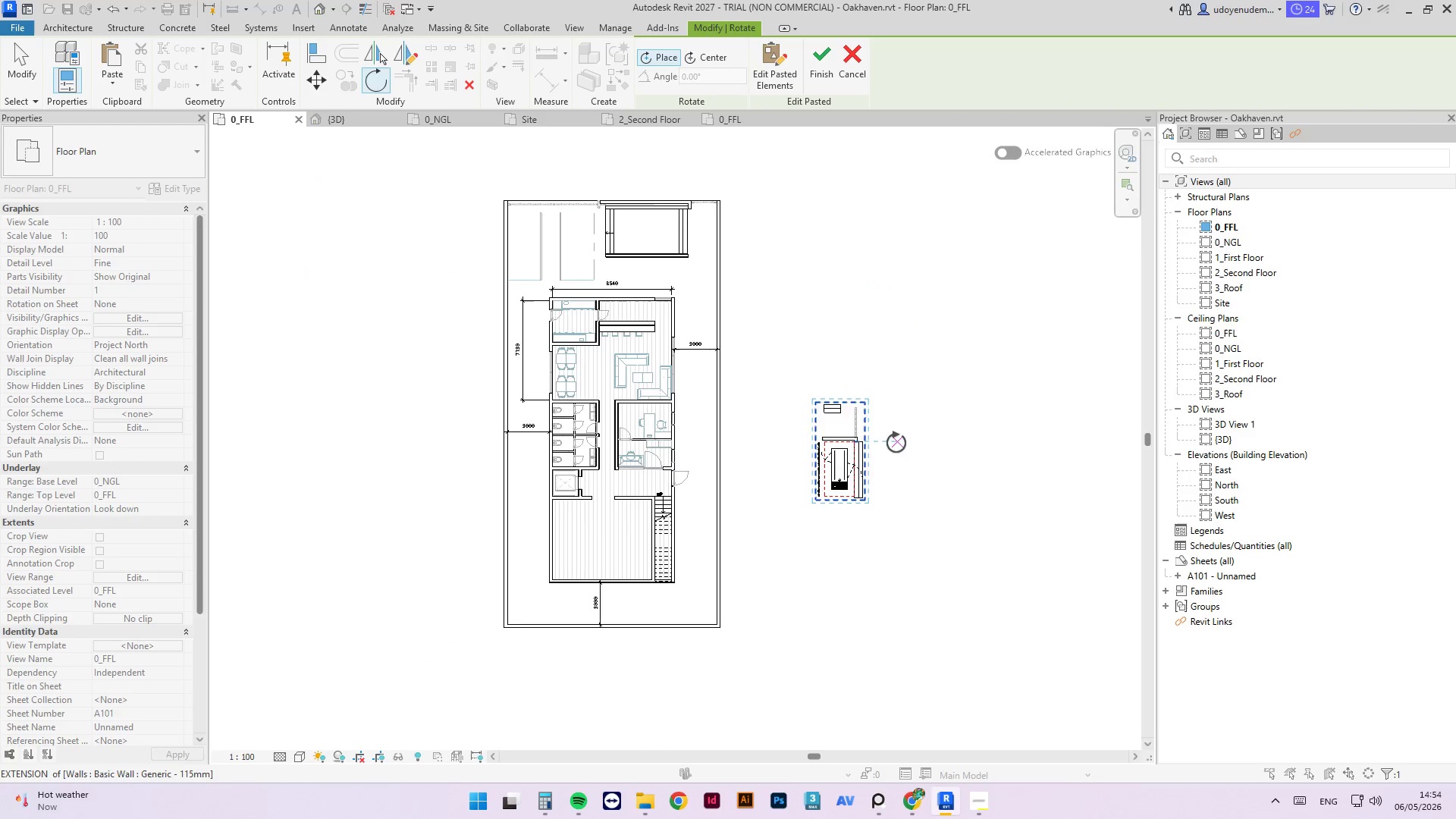 
scroll: coordinate [921, 635], scroll_direction: up, amount: 14.0
 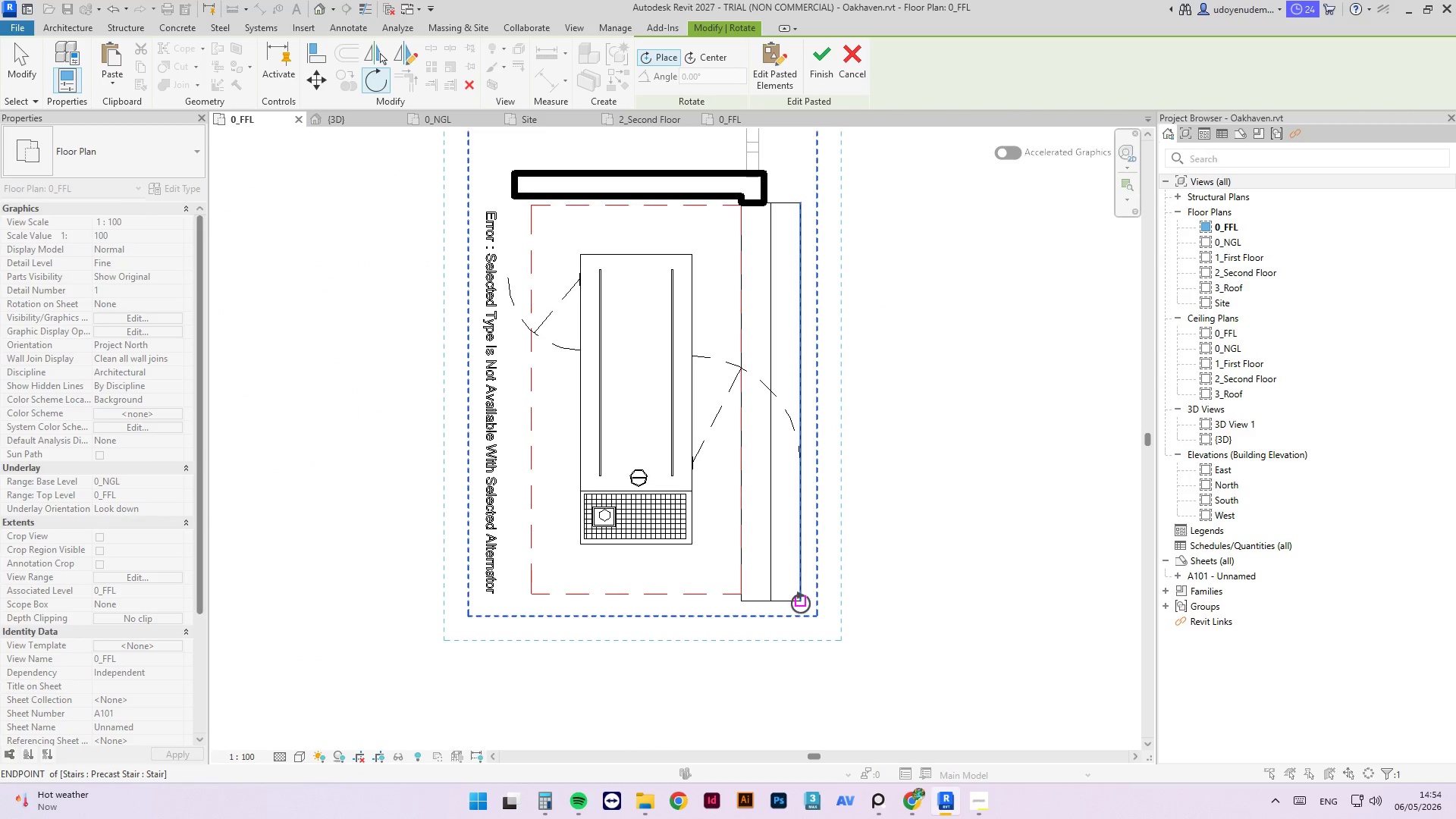 
left_click([801, 603])
 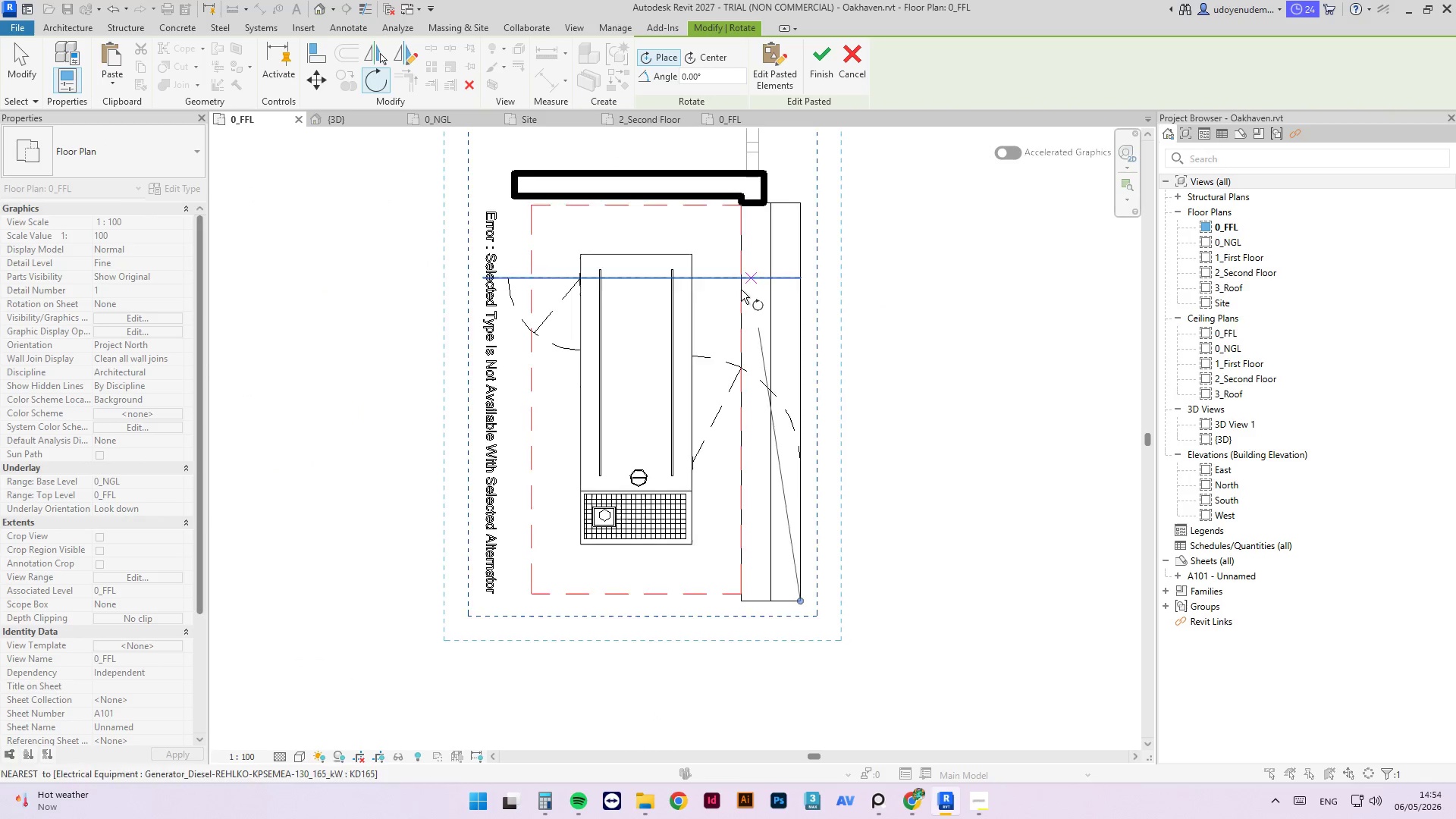 
scroll: coordinate [721, 332], scroll_direction: down, amount: 3.0
 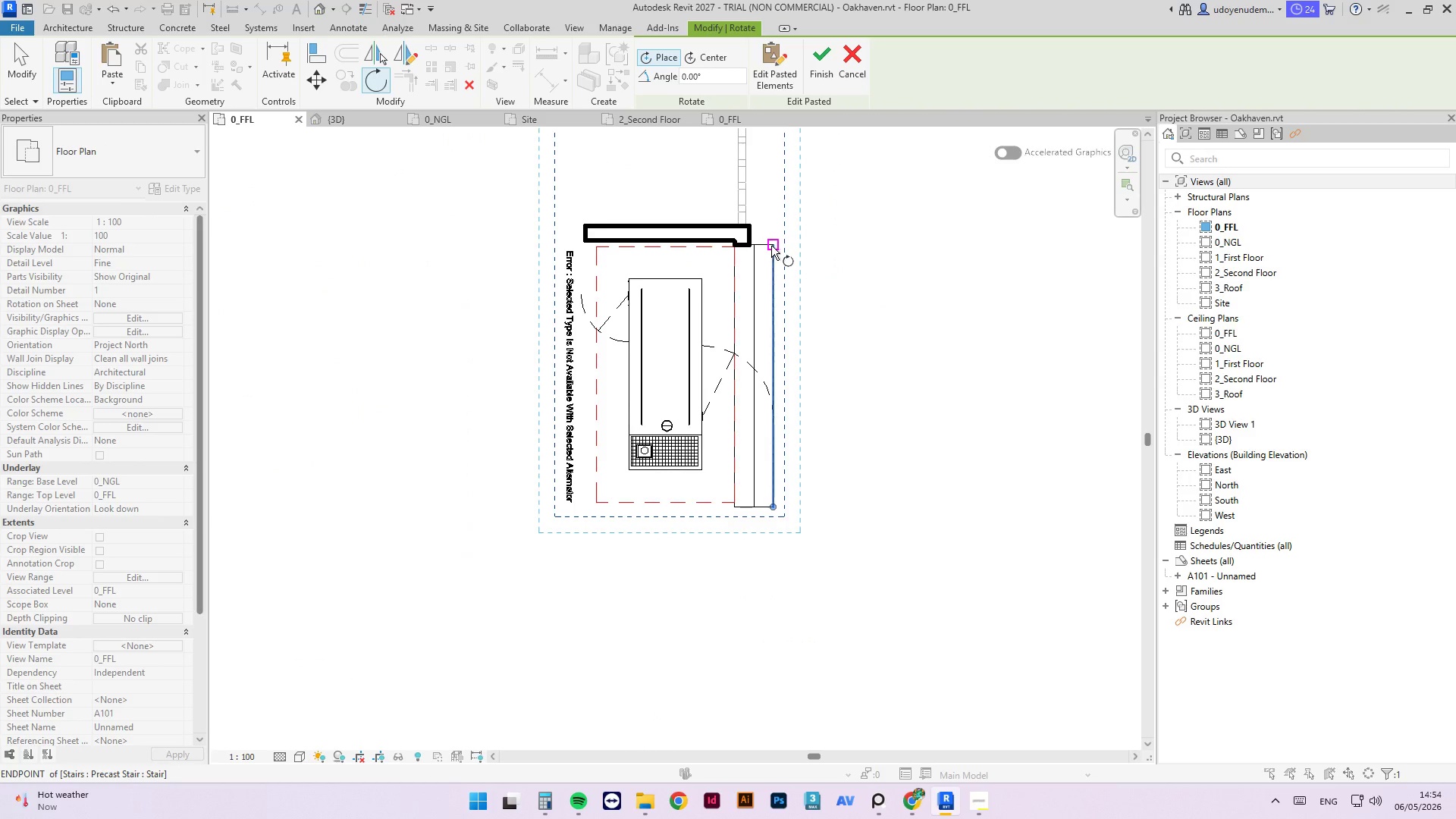 
left_click([771, 246])
 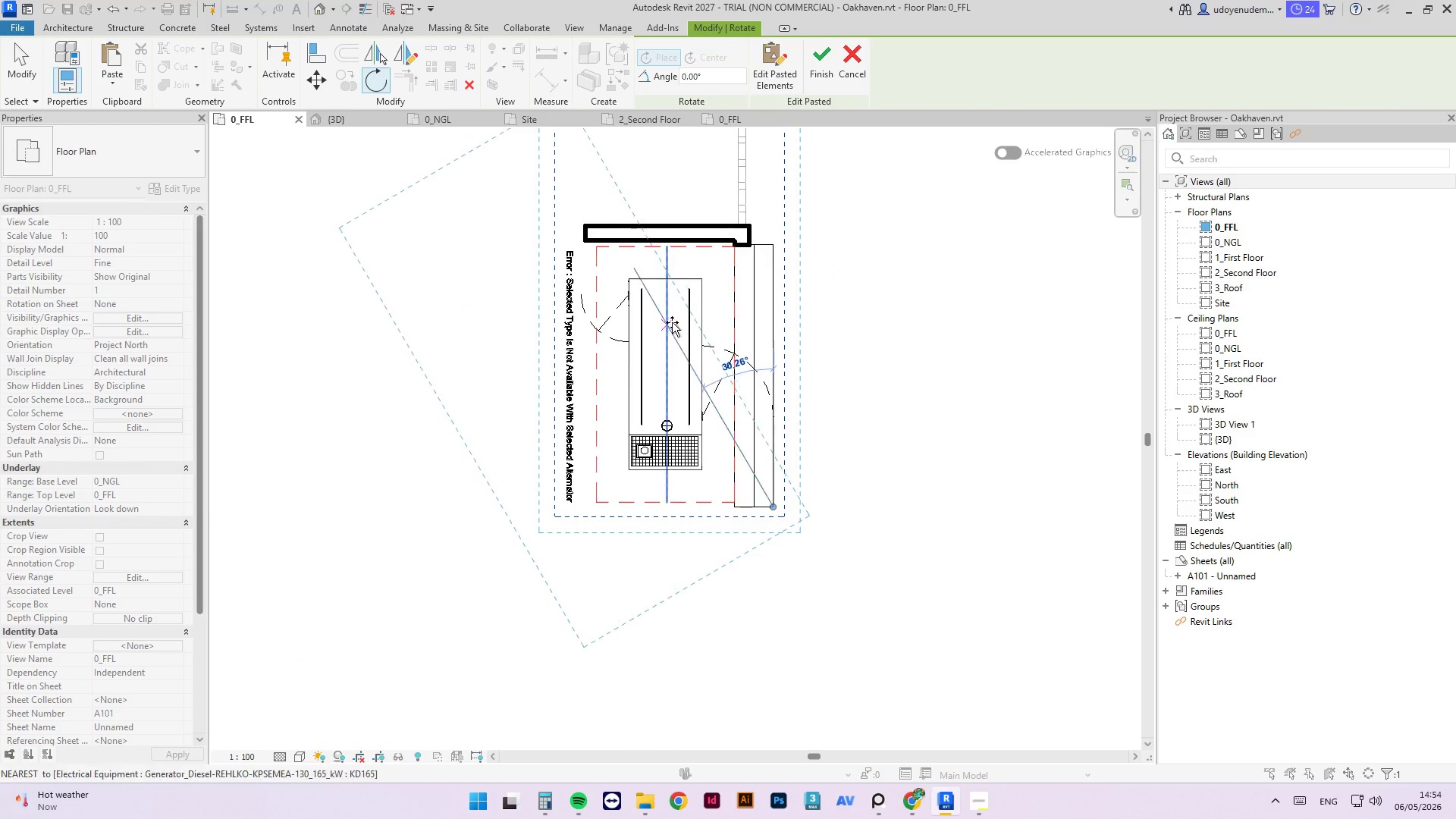 
scroll: coordinate [780, 297], scroll_direction: down, amount: 4.0
 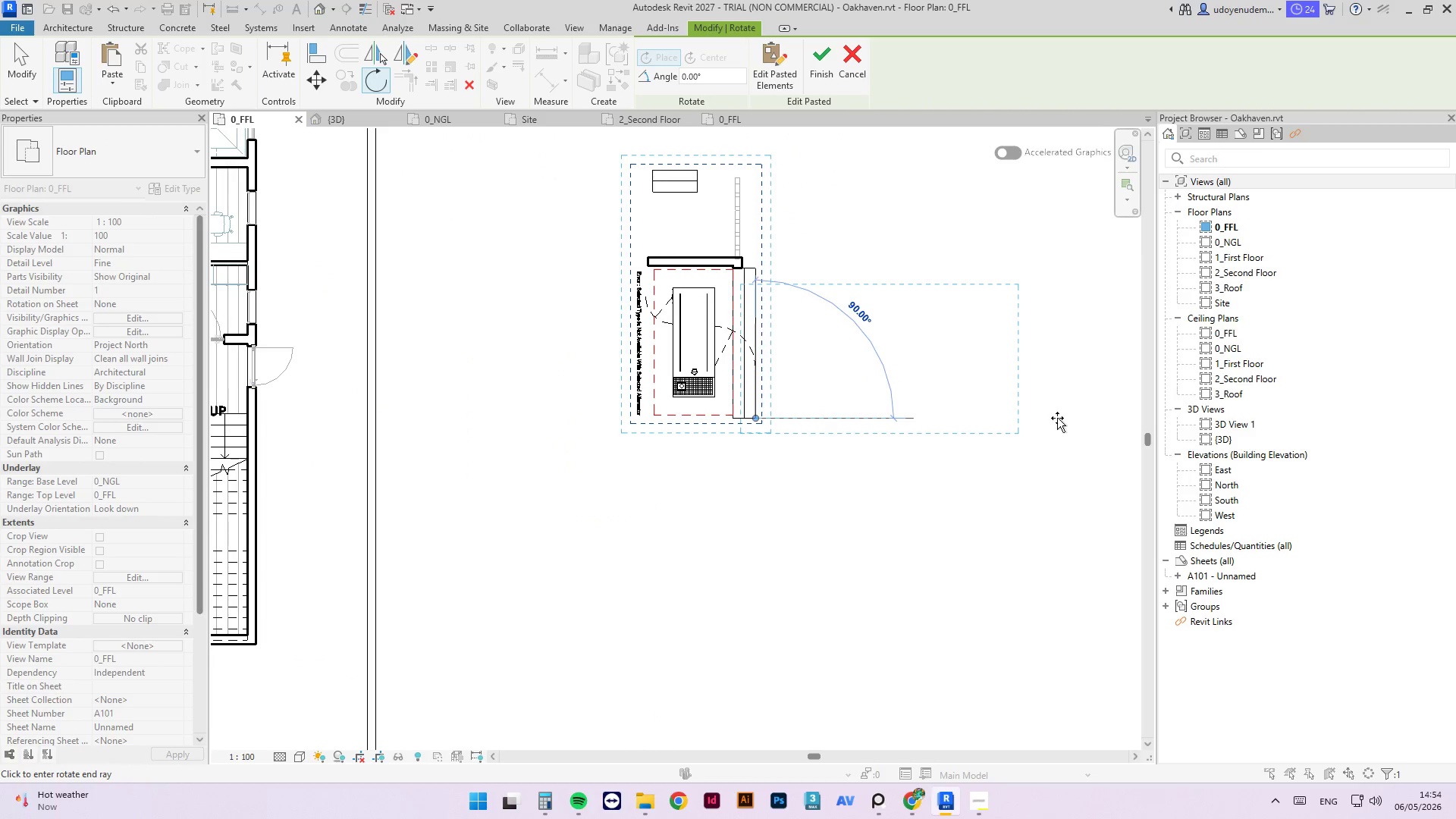 
left_click([1056, 419])
 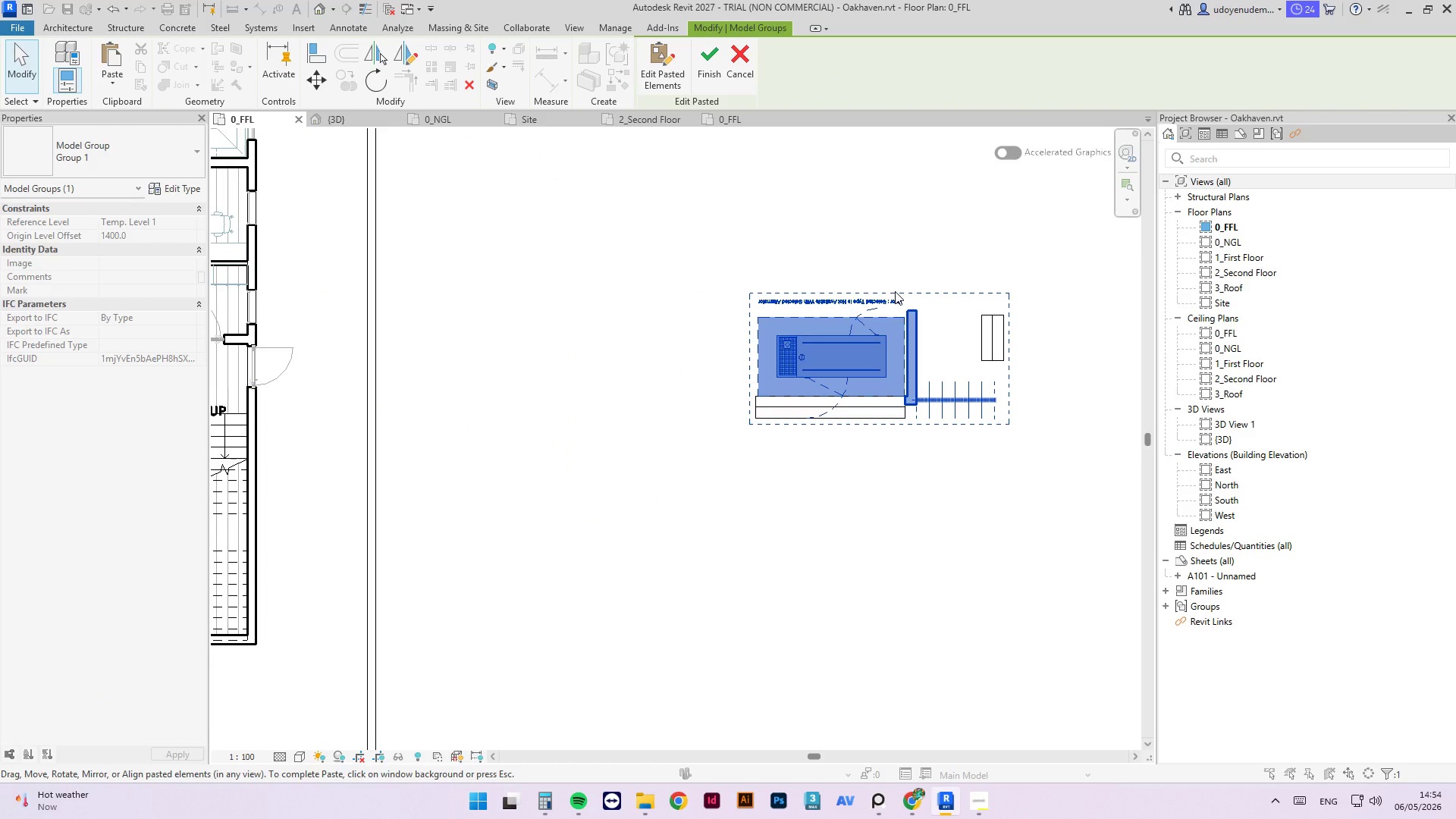 
key(Escape)
 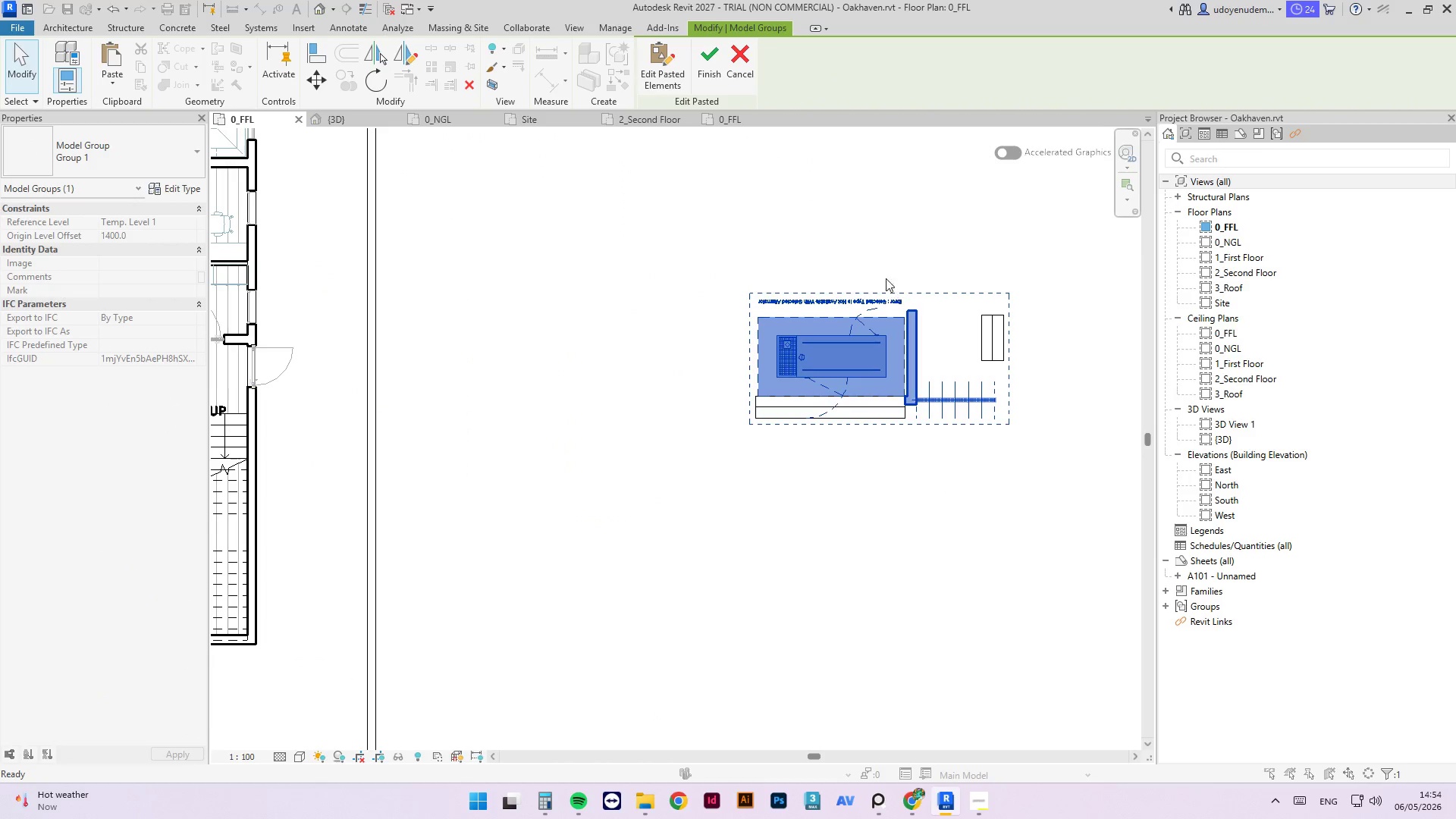 
key(Escape)
 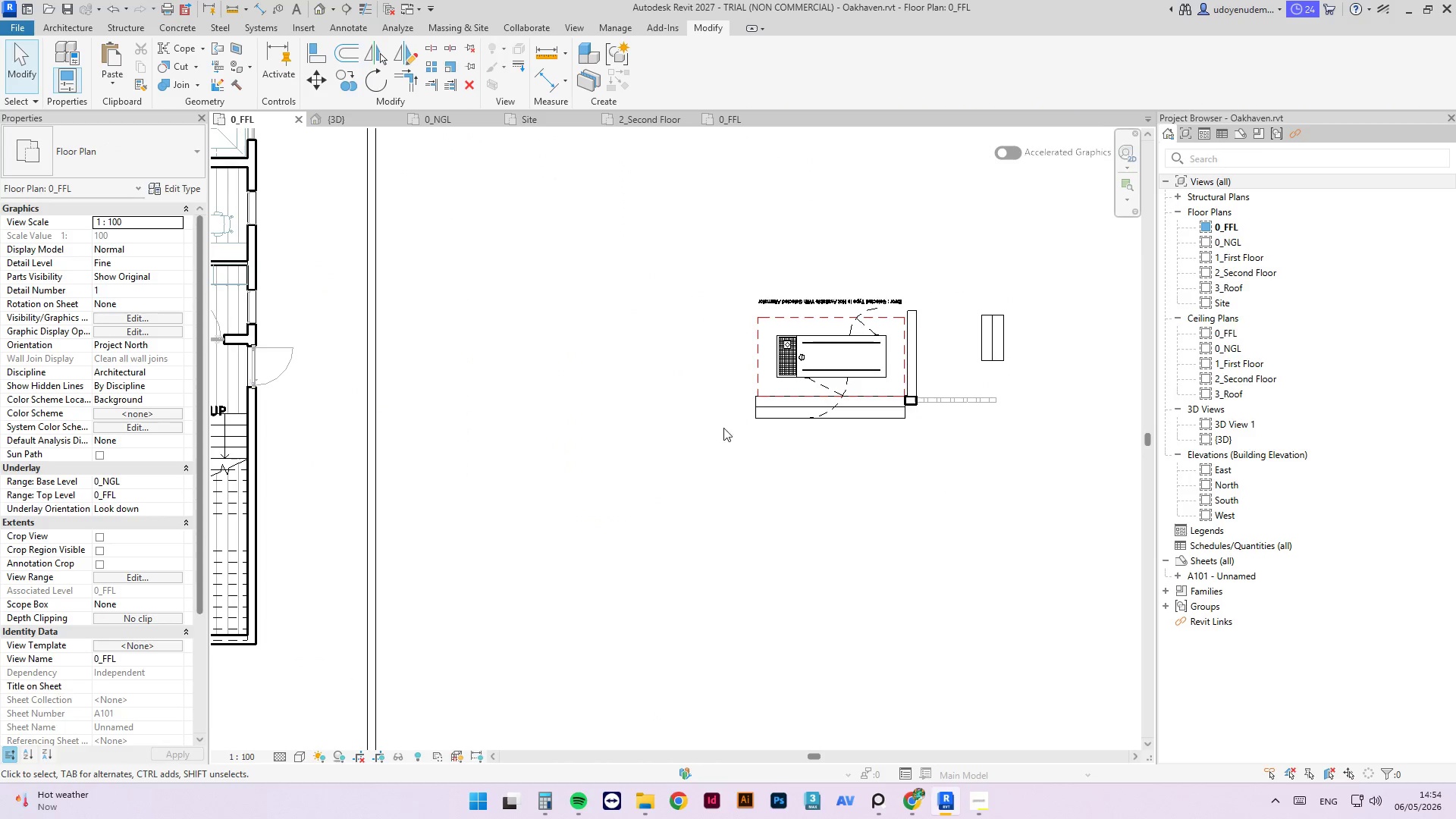 
left_click([687, 466])
 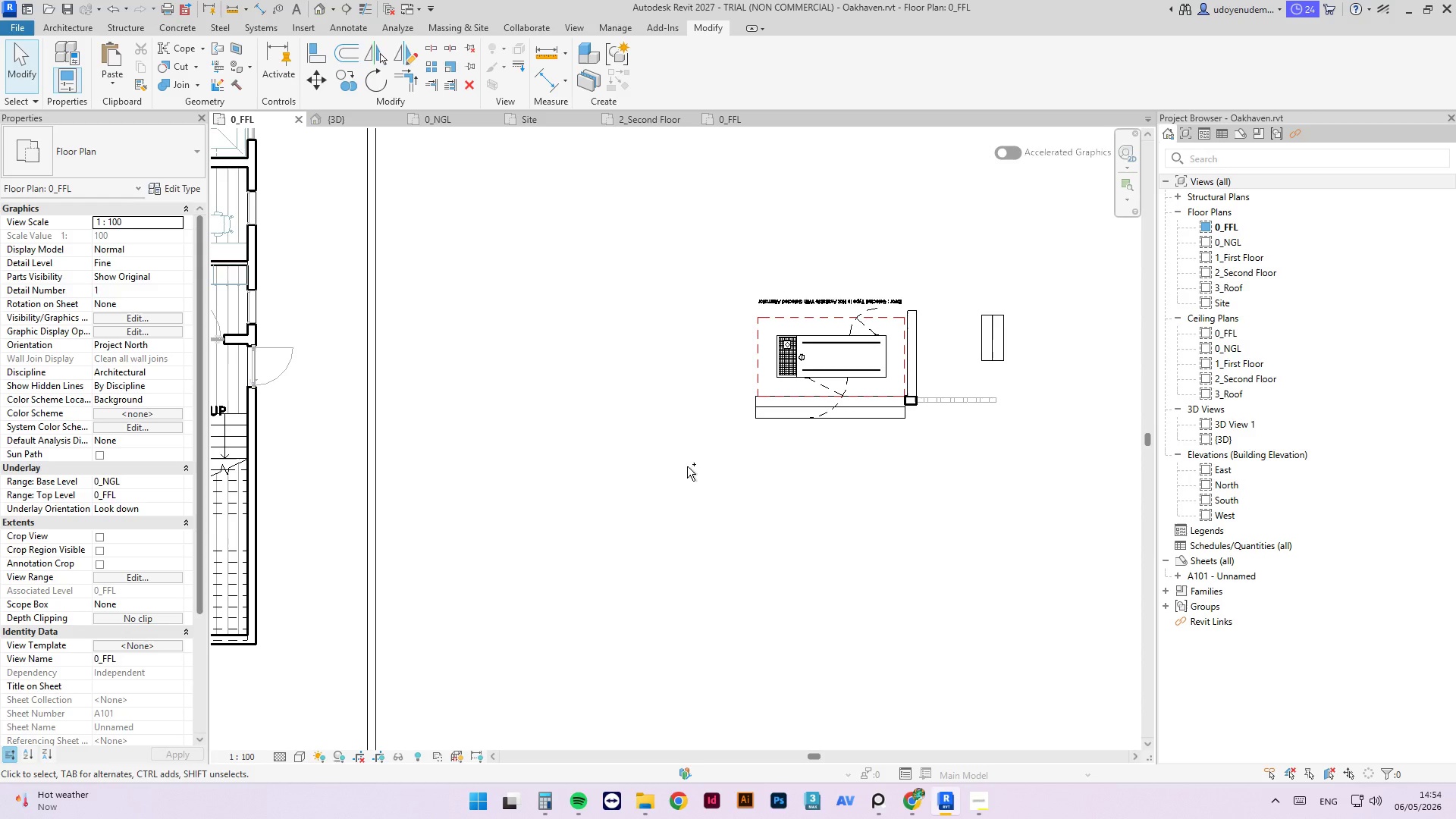 
key(Control+S)
 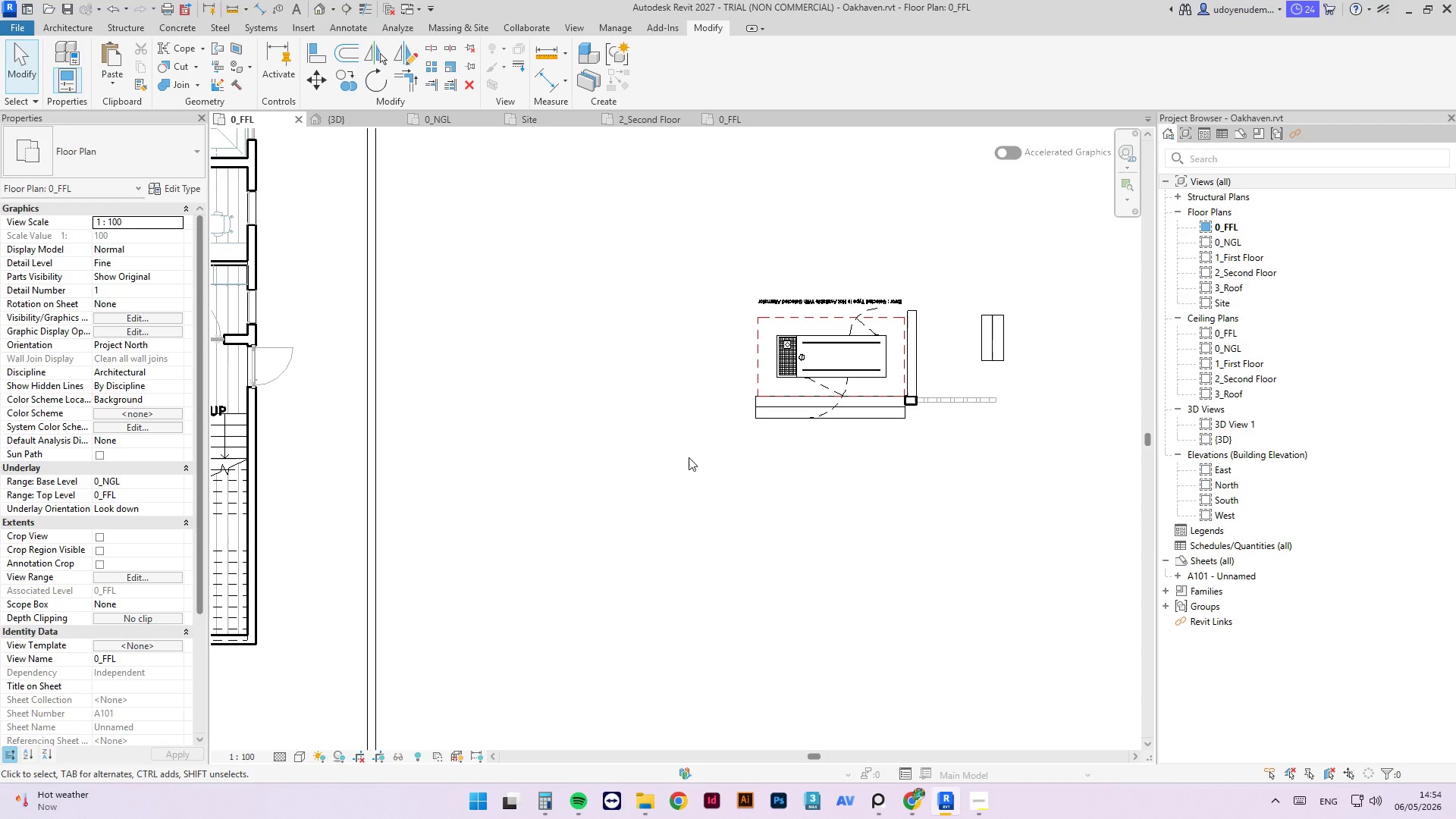 
scroll: coordinate [880, 561], scroll_direction: down, amount: 7.0
 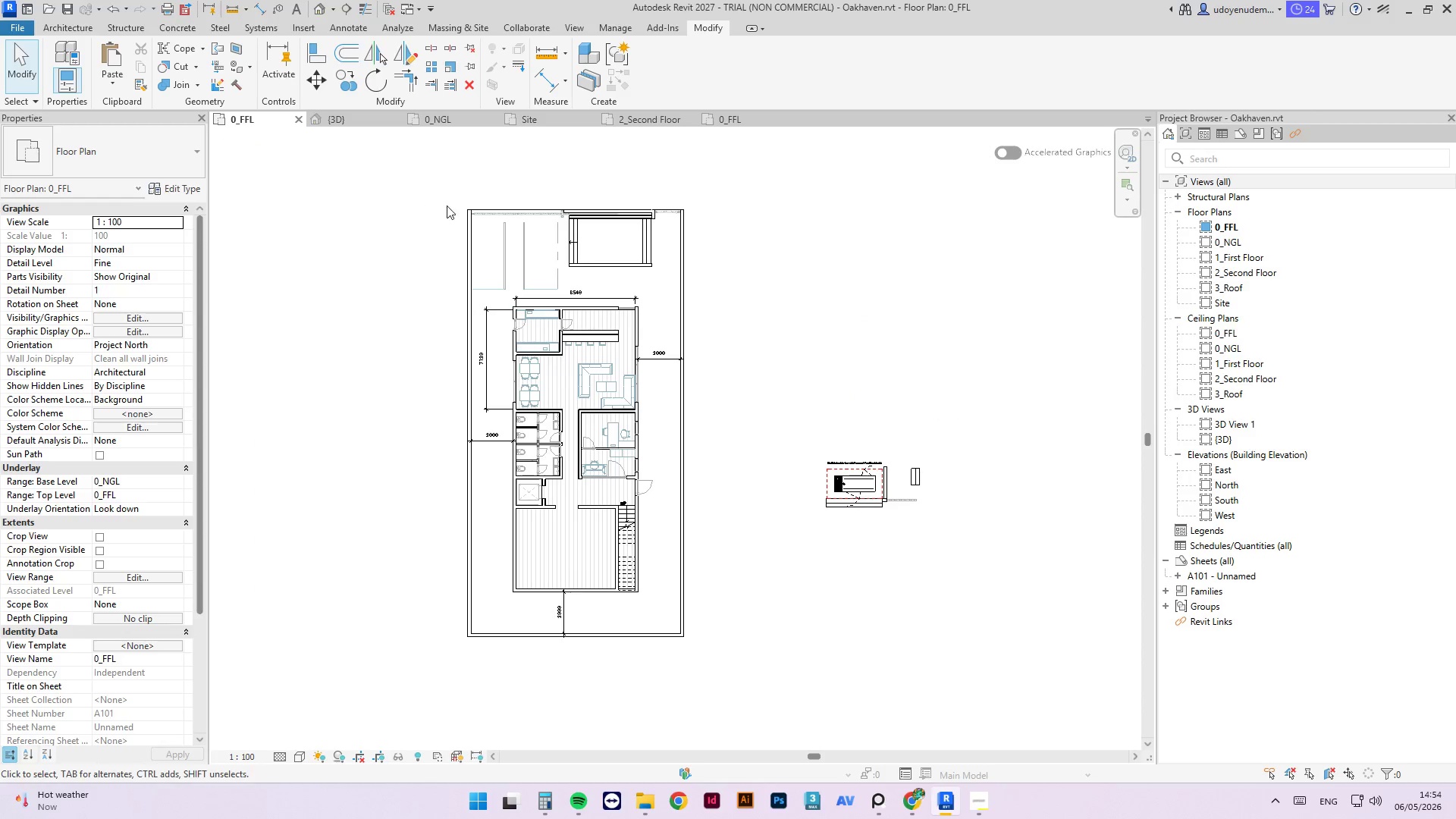 
key(Escape)
 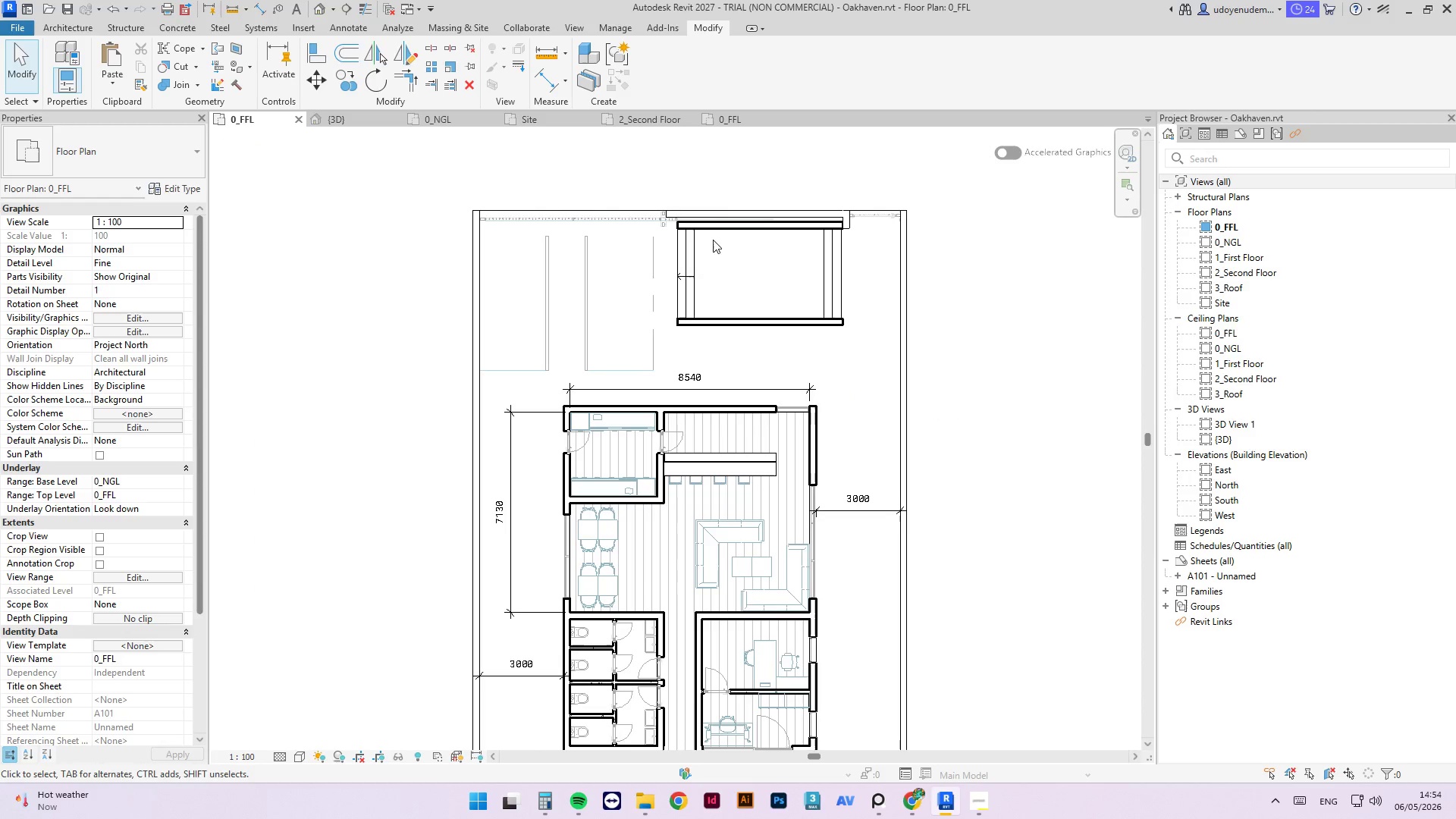 
scroll: coordinate [463, 209], scroll_direction: up, amount: 5.0
 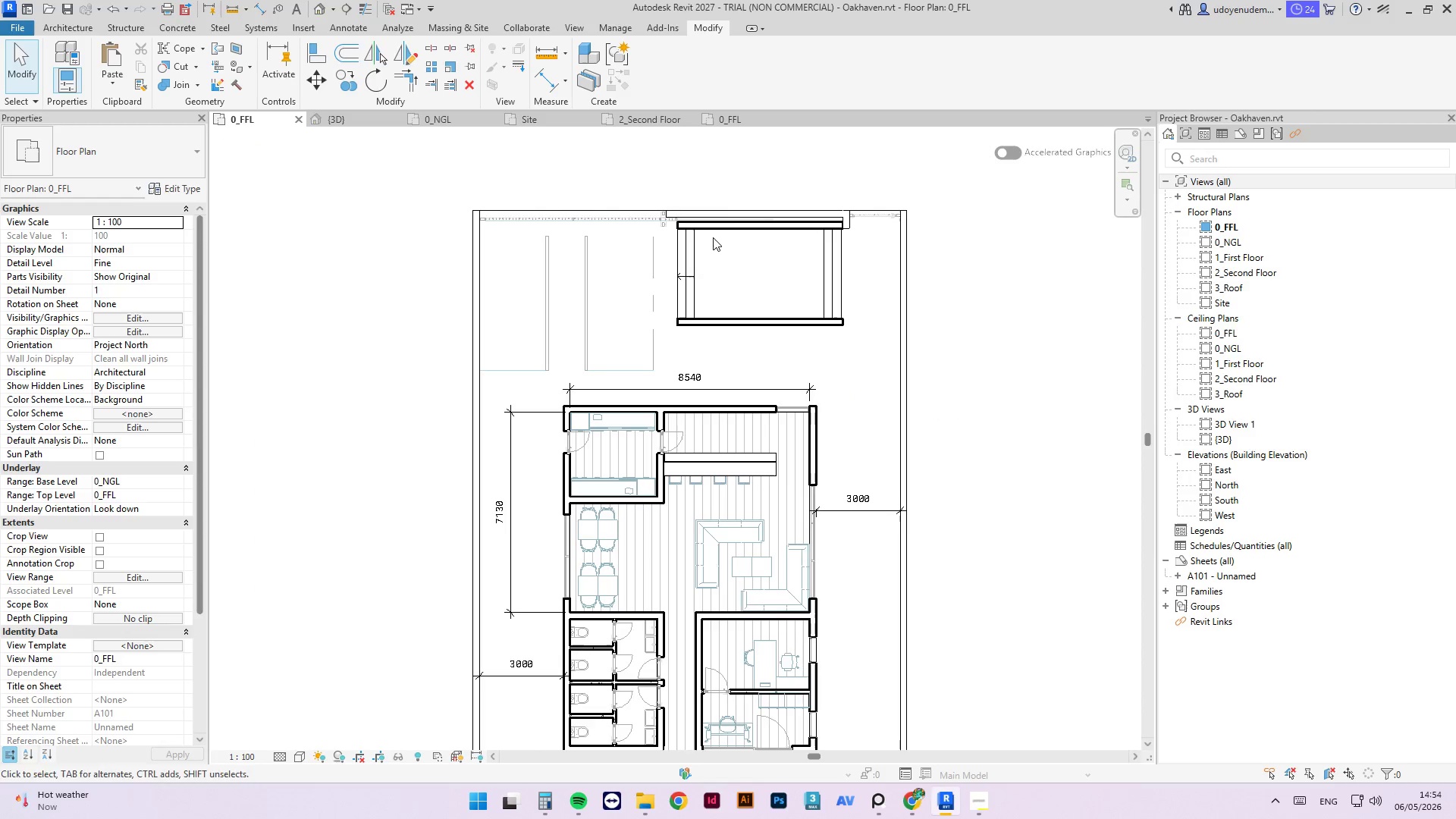 
key(Escape)
 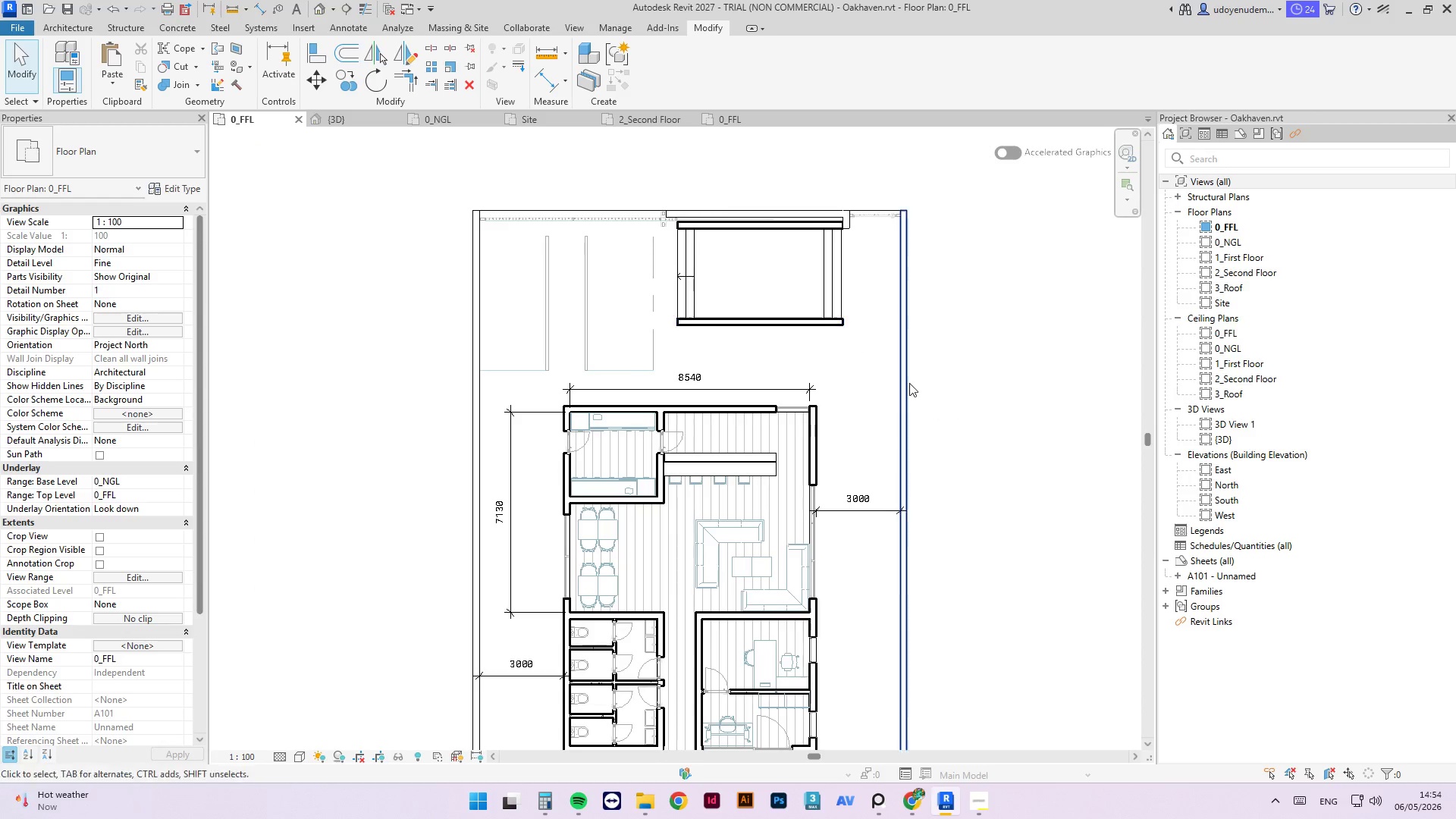 
key(Control+S)
 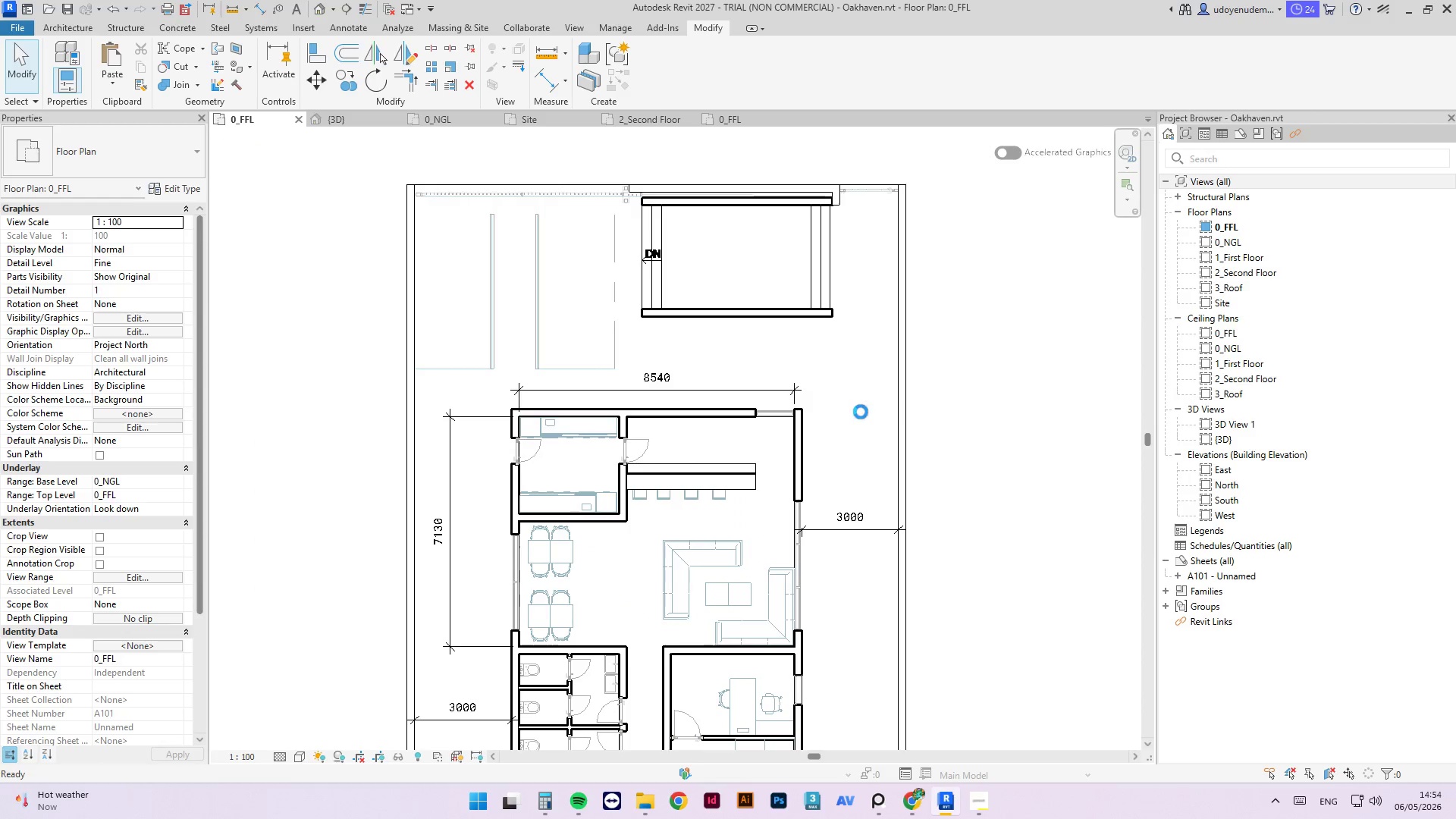 
scroll: coordinate [912, 383], scroll_direction: up, amount: 1.0
 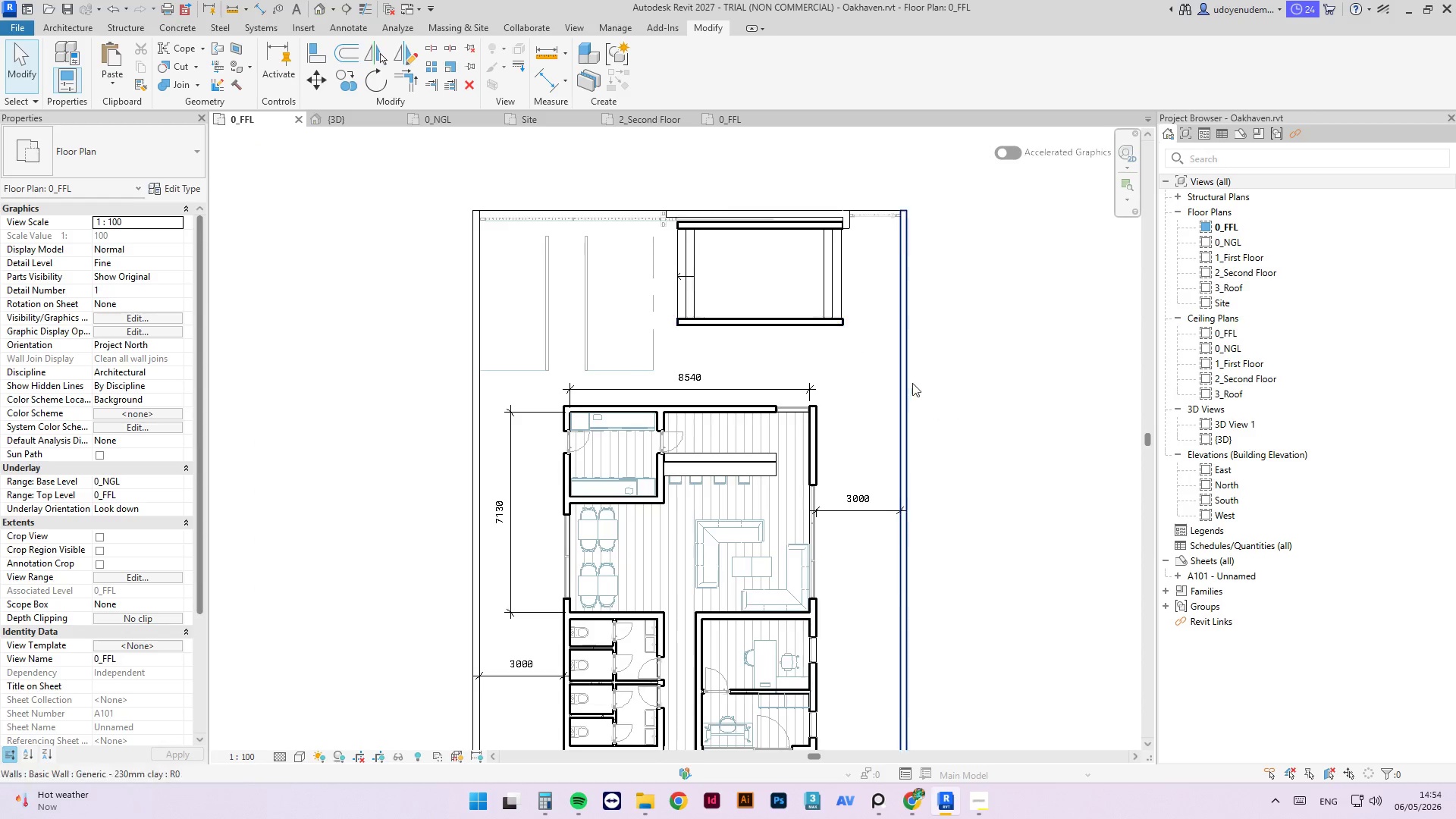 
scroll: coordinate [851, 414], scroll_direction: down, amount: 7.0
 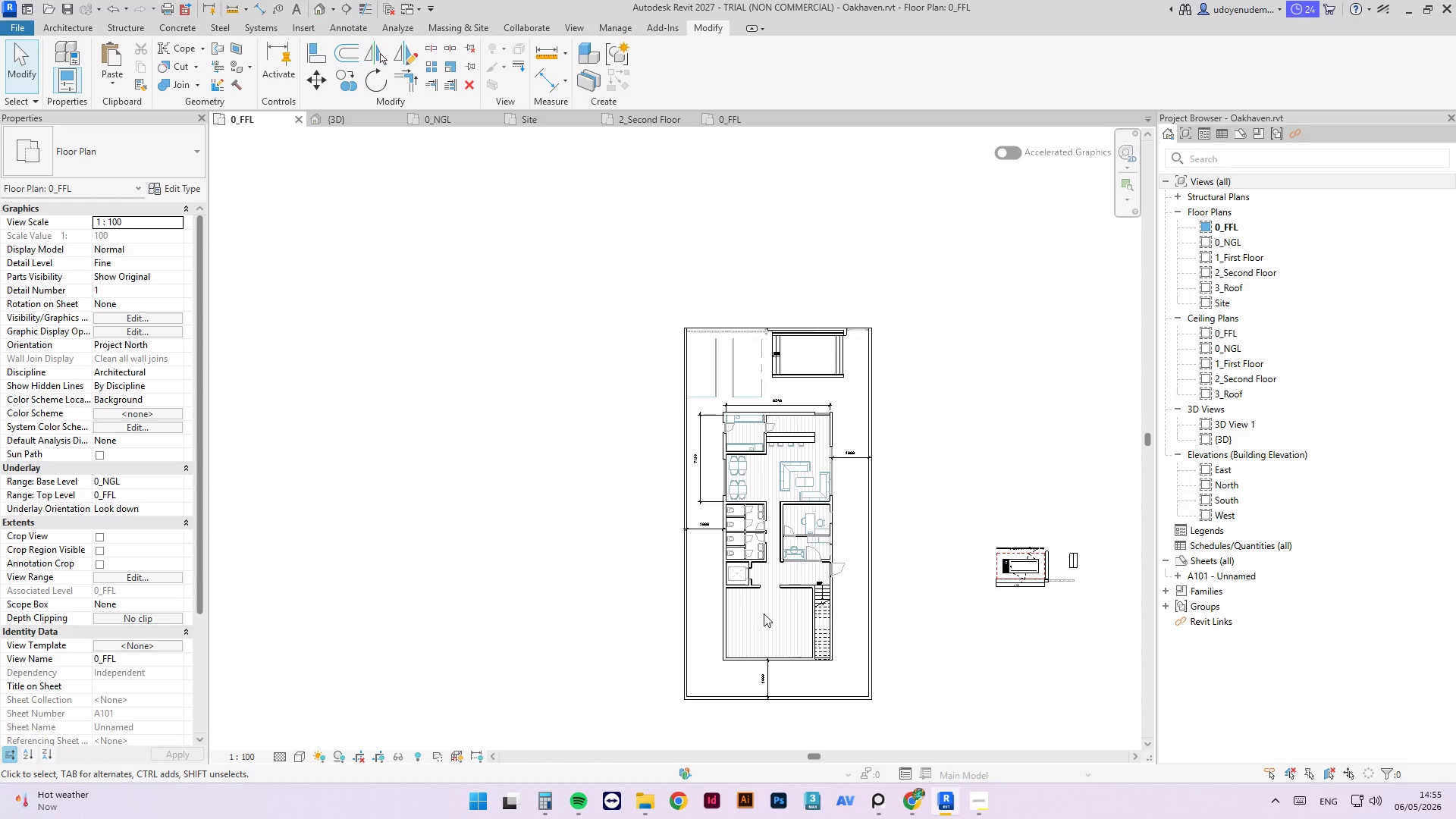 
scroll: coordinate [809, 507], scroll_direction: up, amount: 14.0
 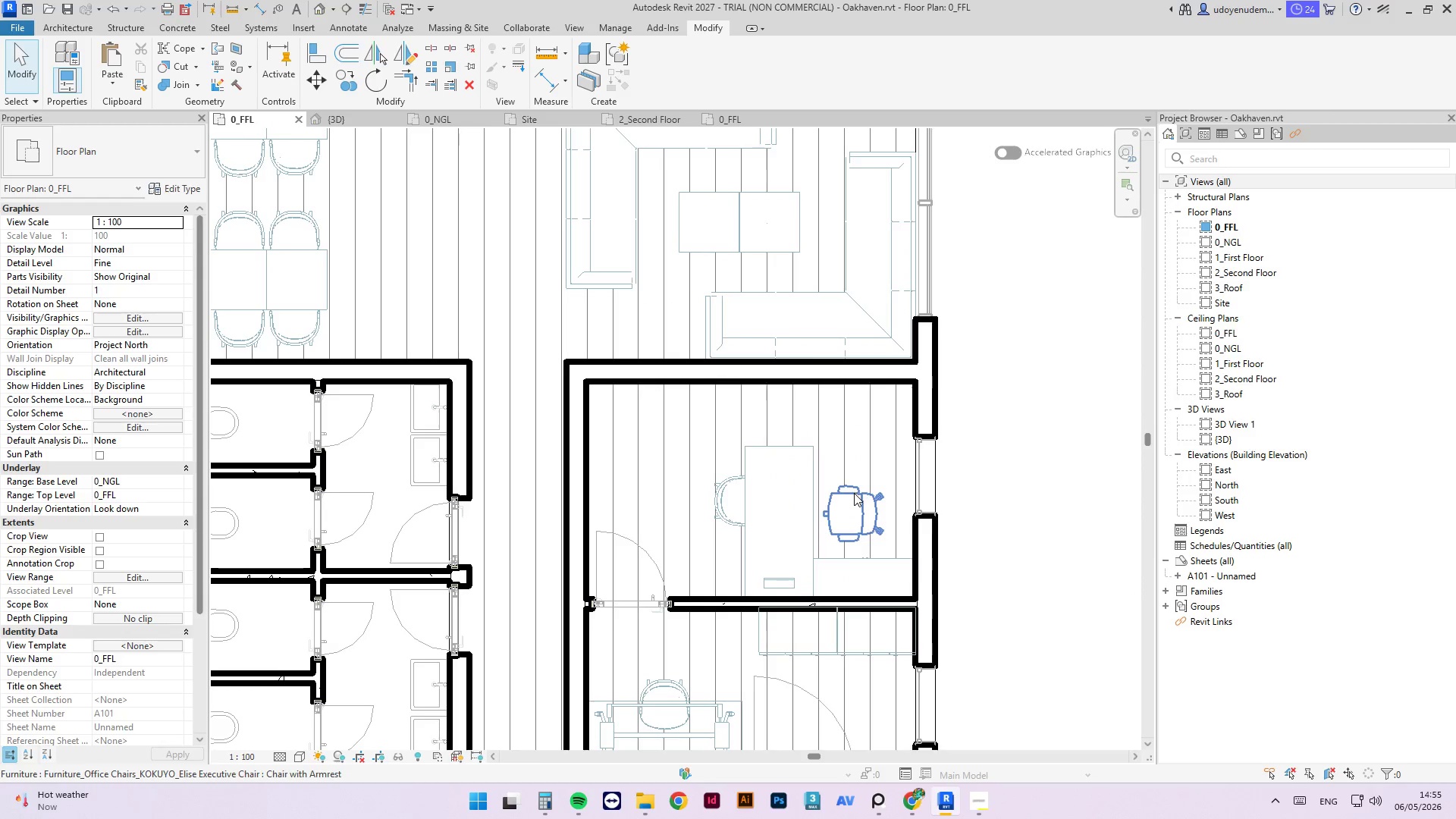 
left_click([854, 493])
 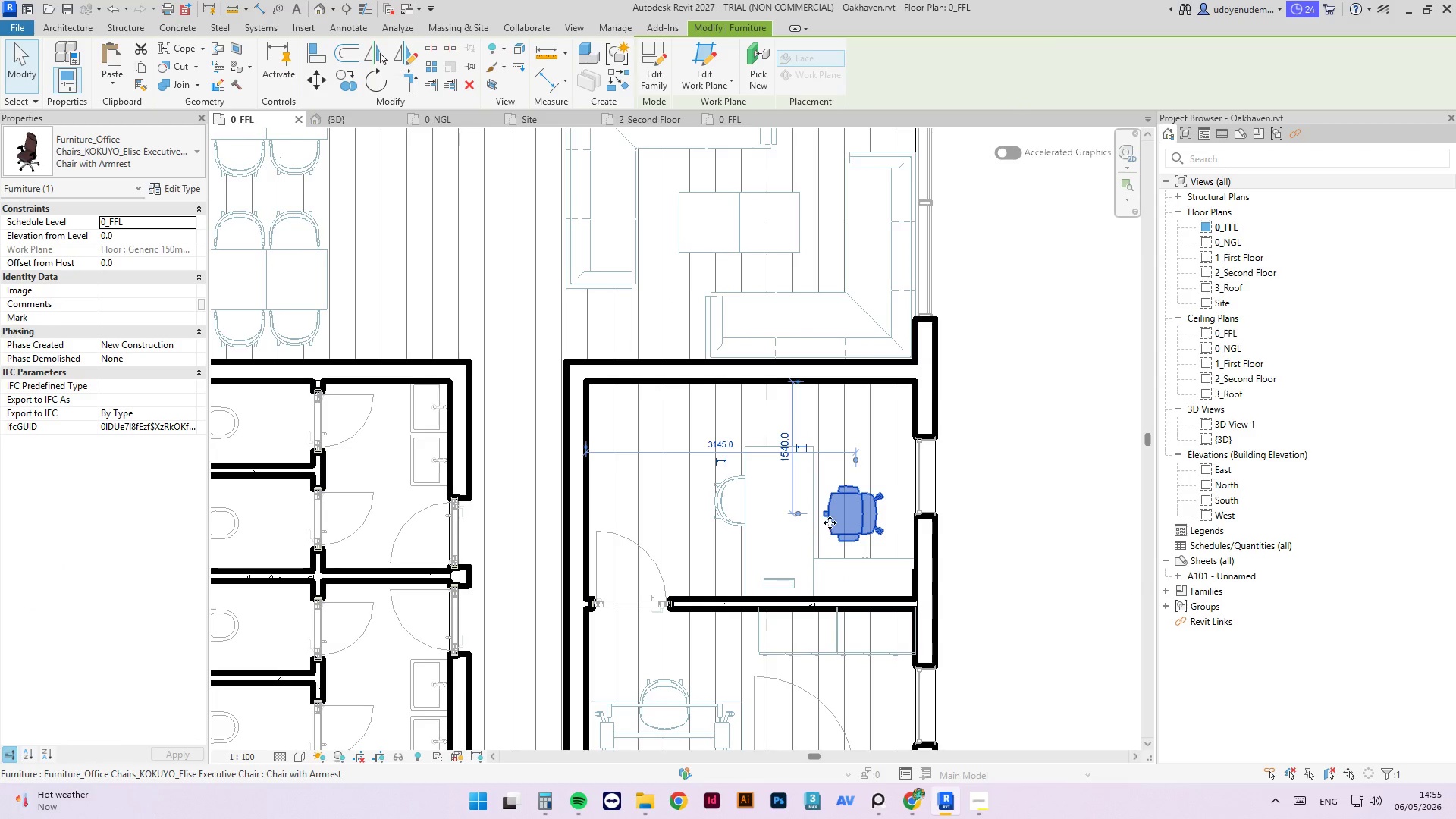 
key(ArrowLeft)
 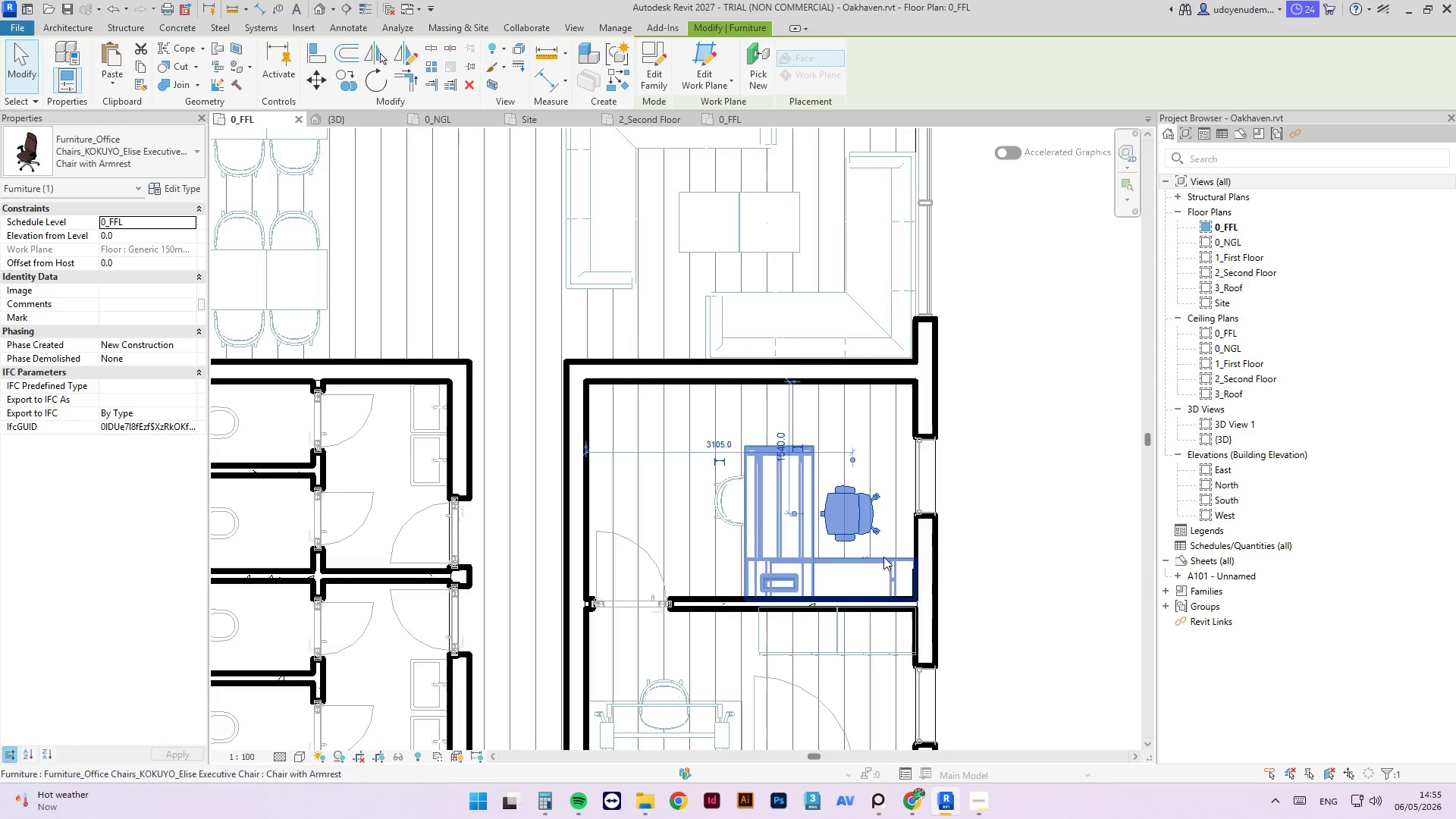 
key(ArrowLeft)
 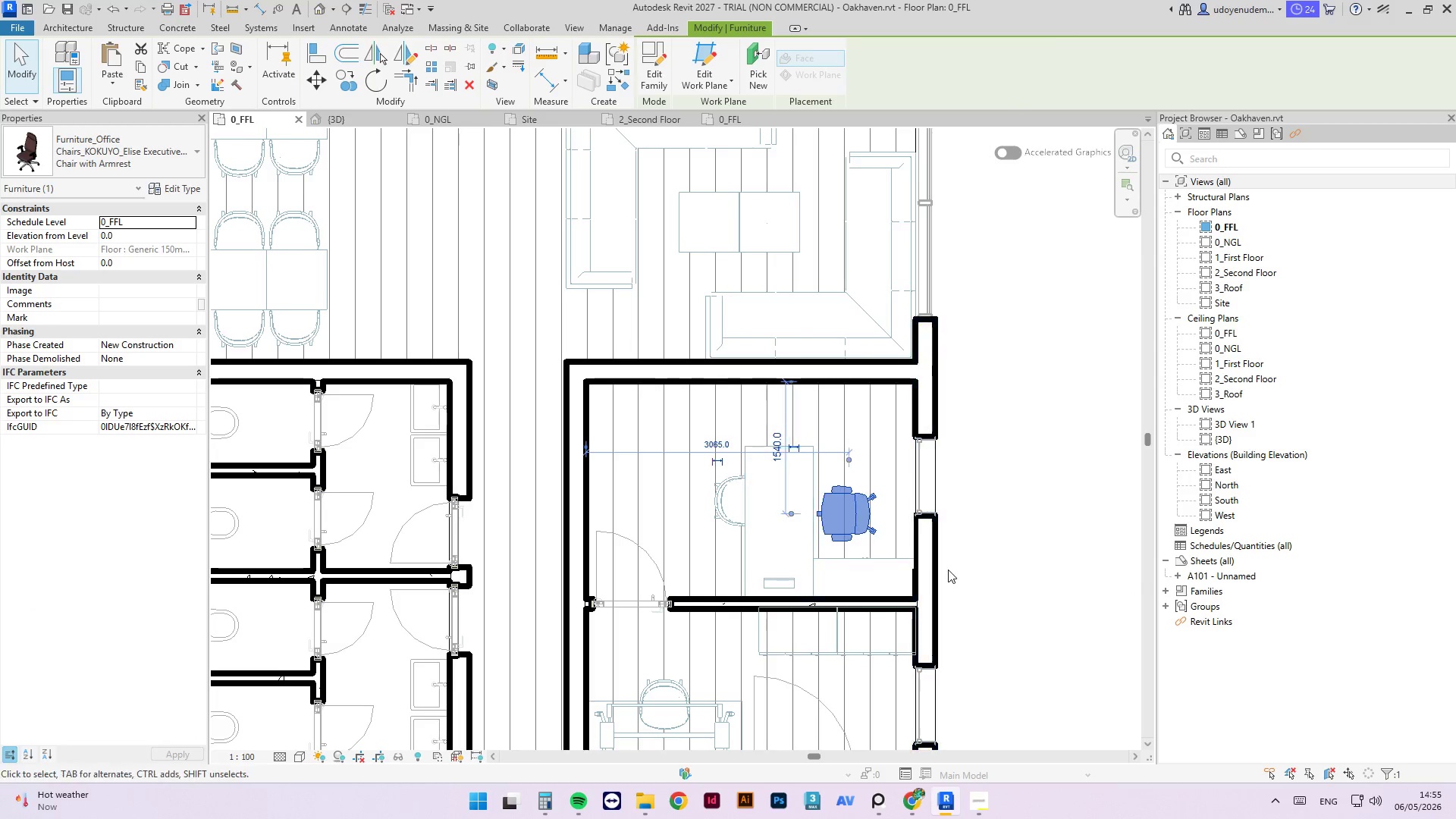 
key(ArrowLeft)
 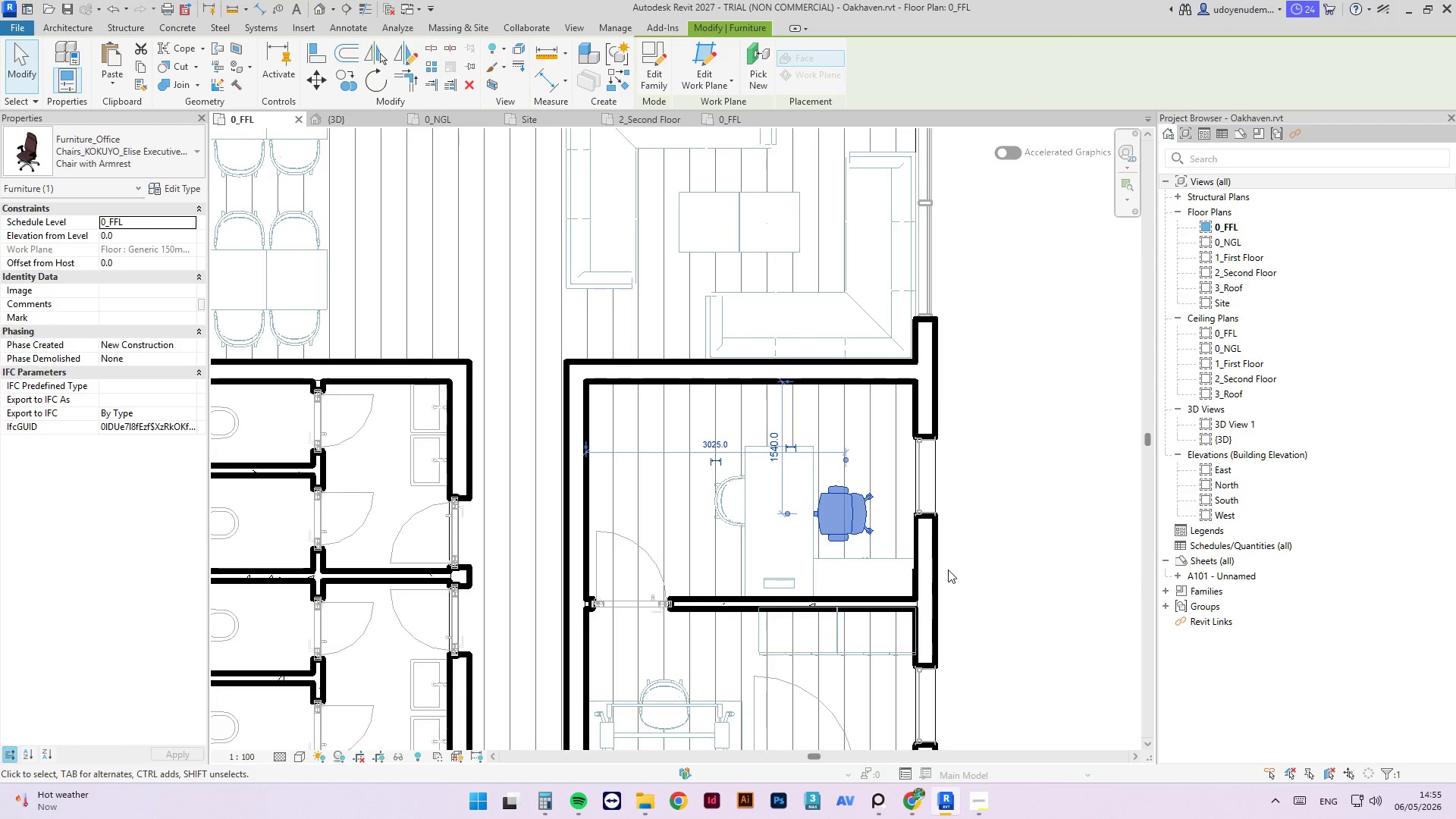 
key(ArrowLeft)
 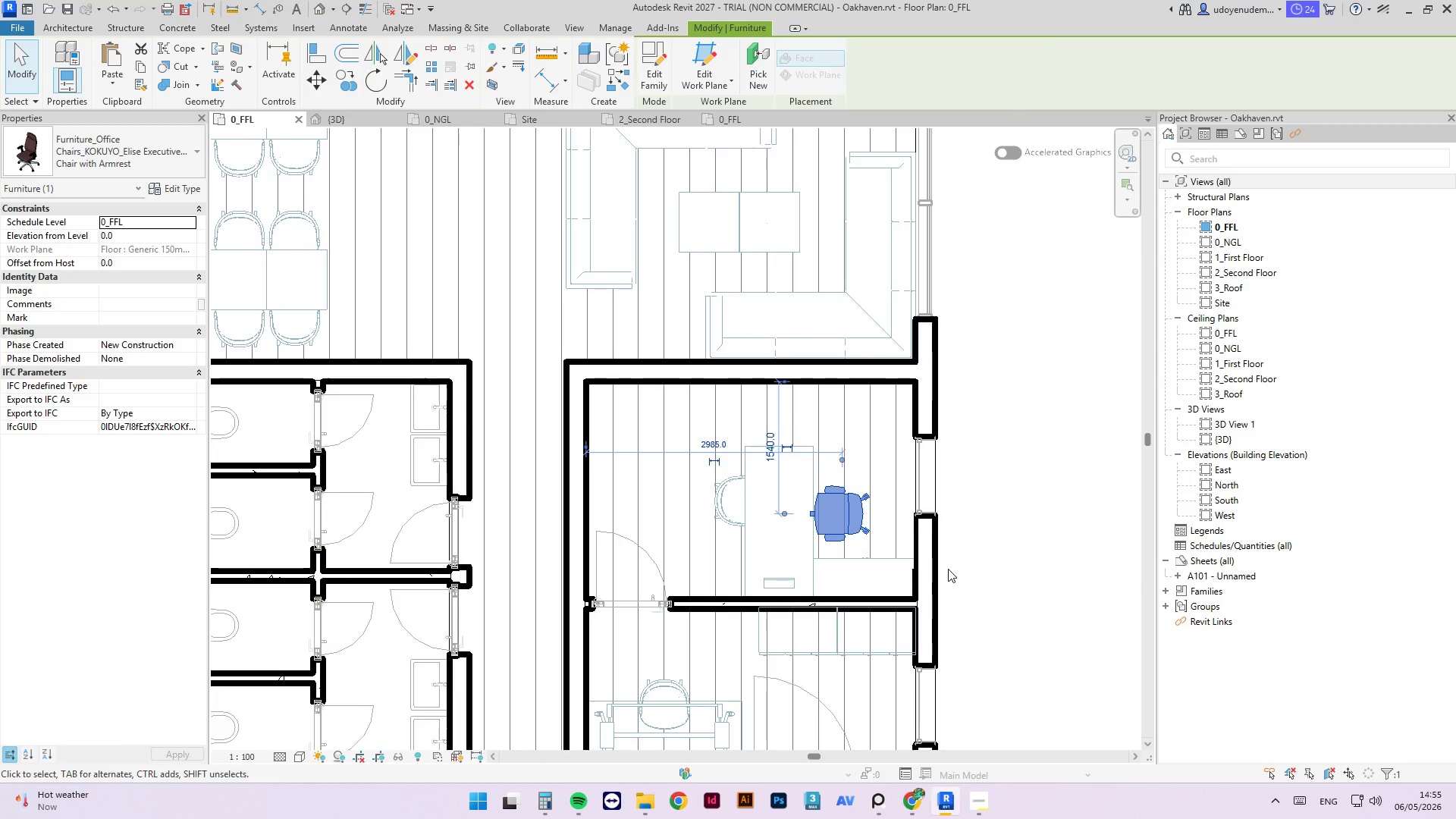 
key(ArrowLeft)
 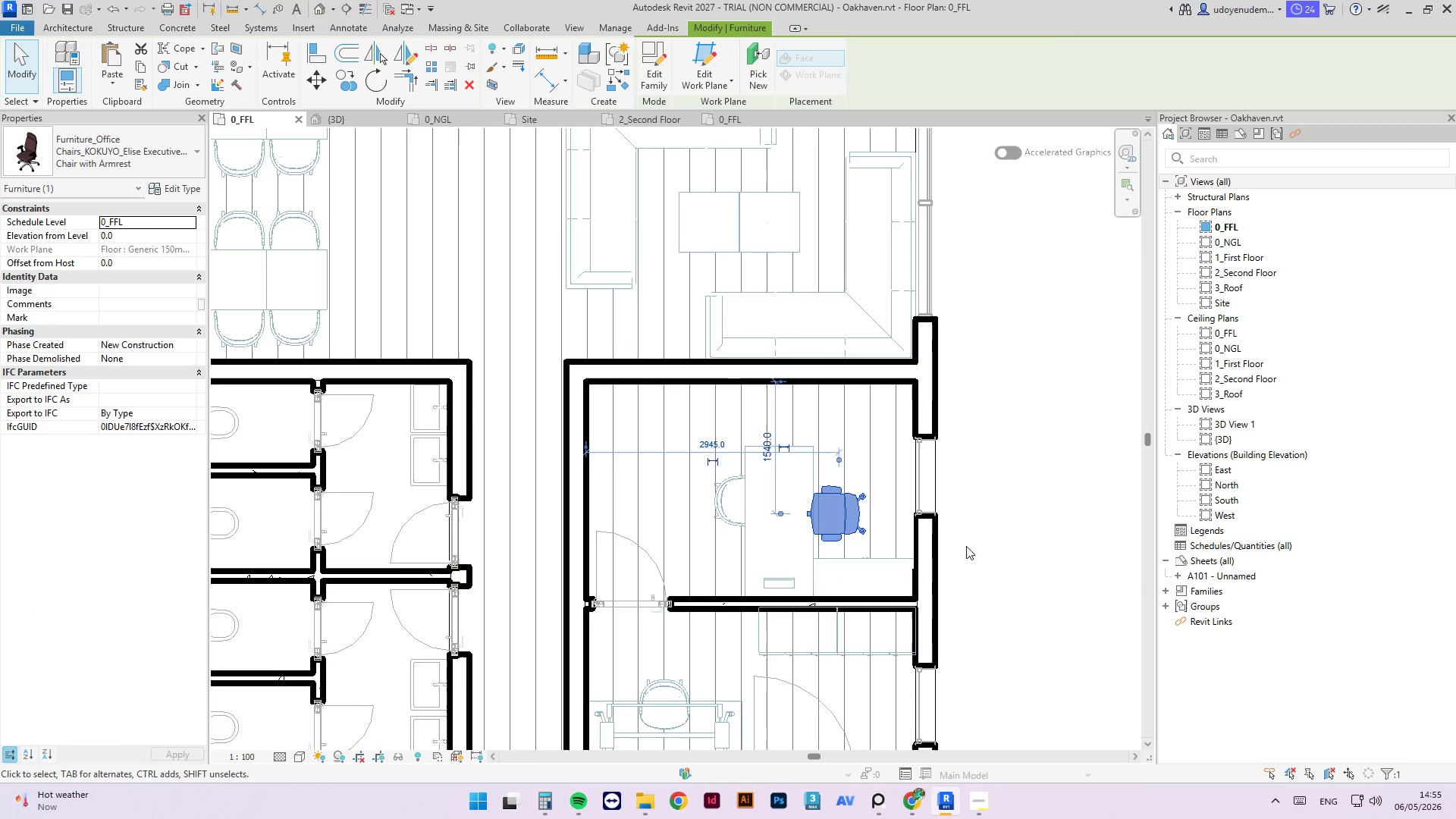 
key(ArrowLeft)
 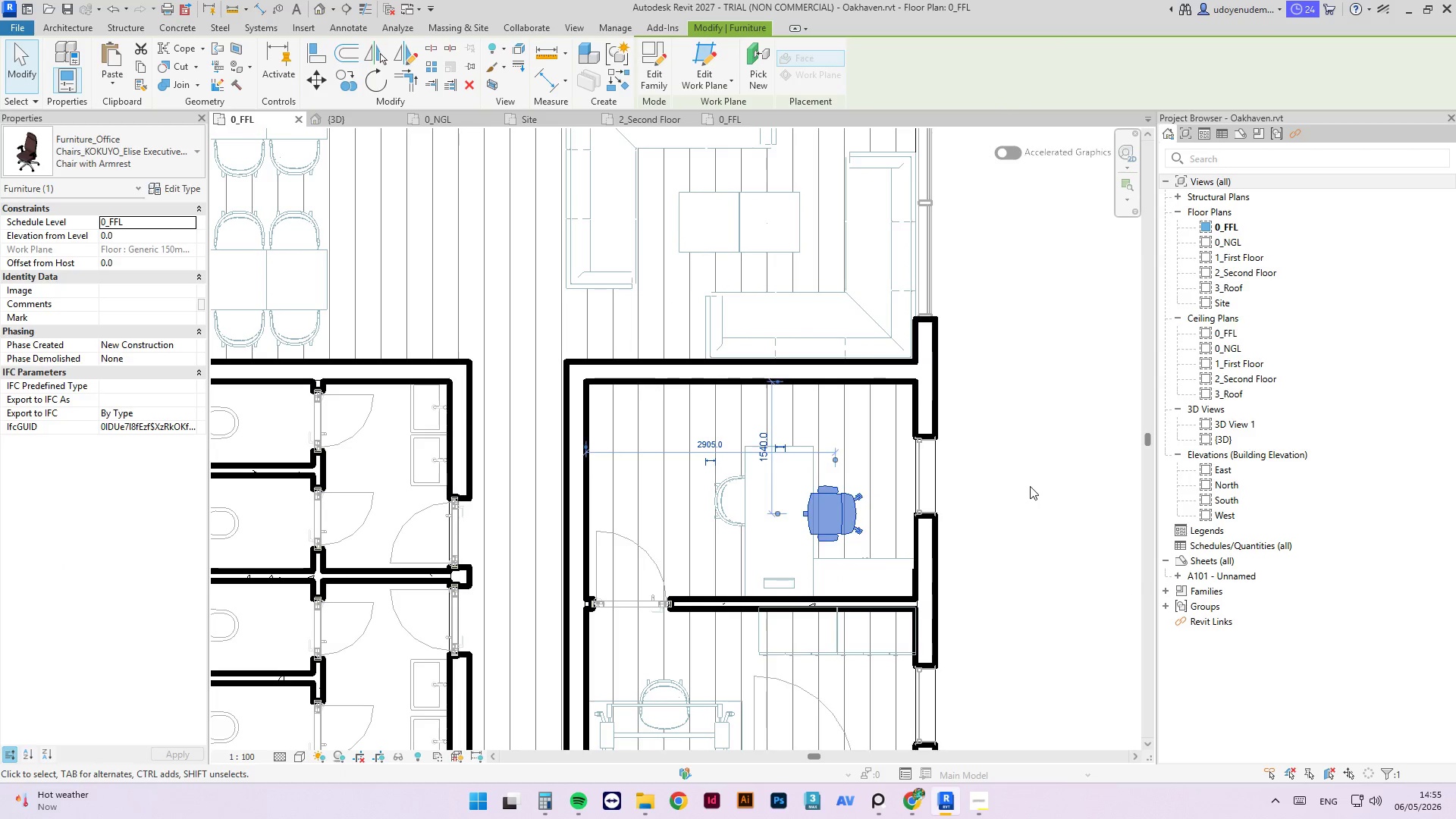 
left_click([1030, 486])
 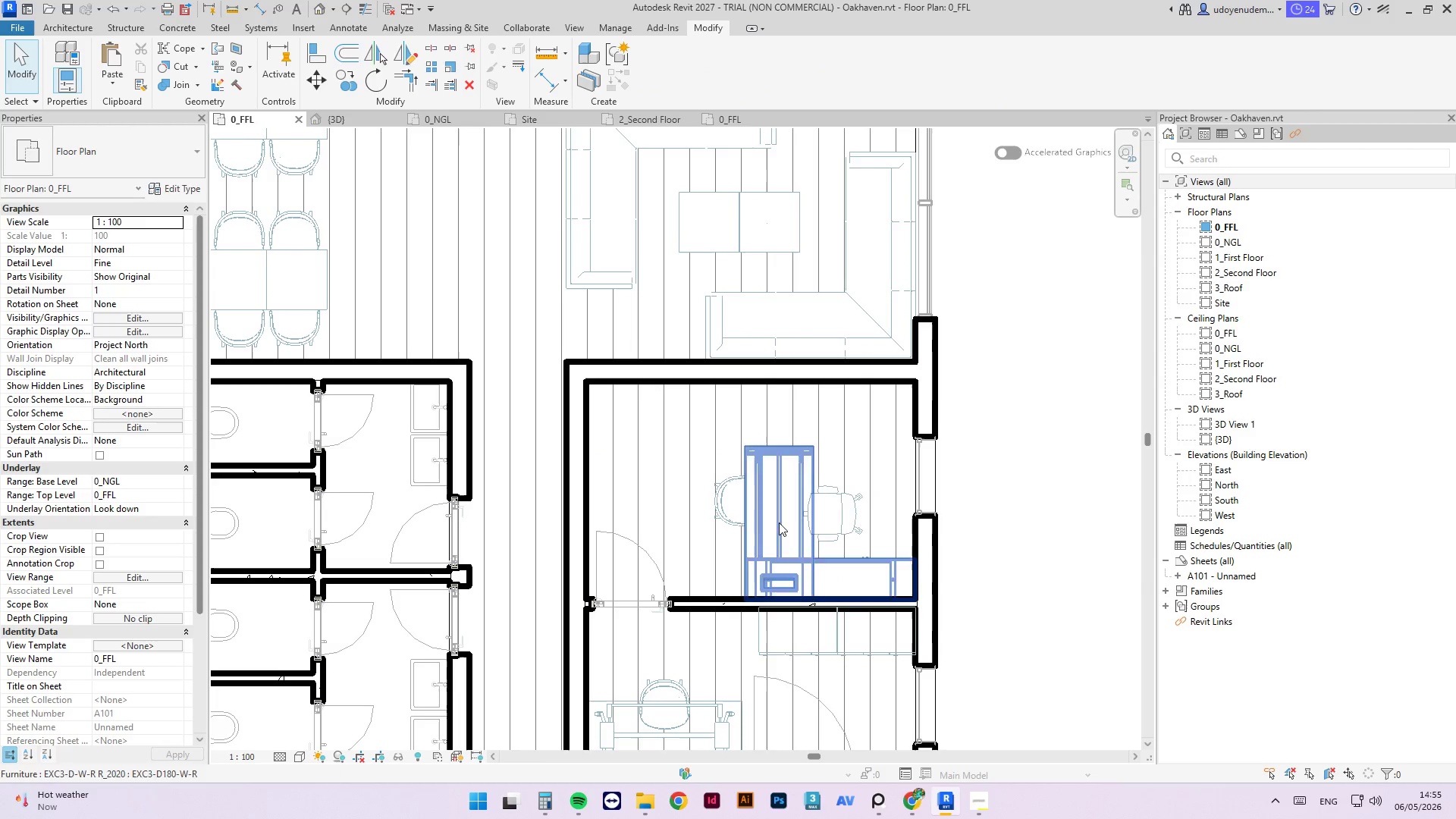 
left_click([858, 511])
 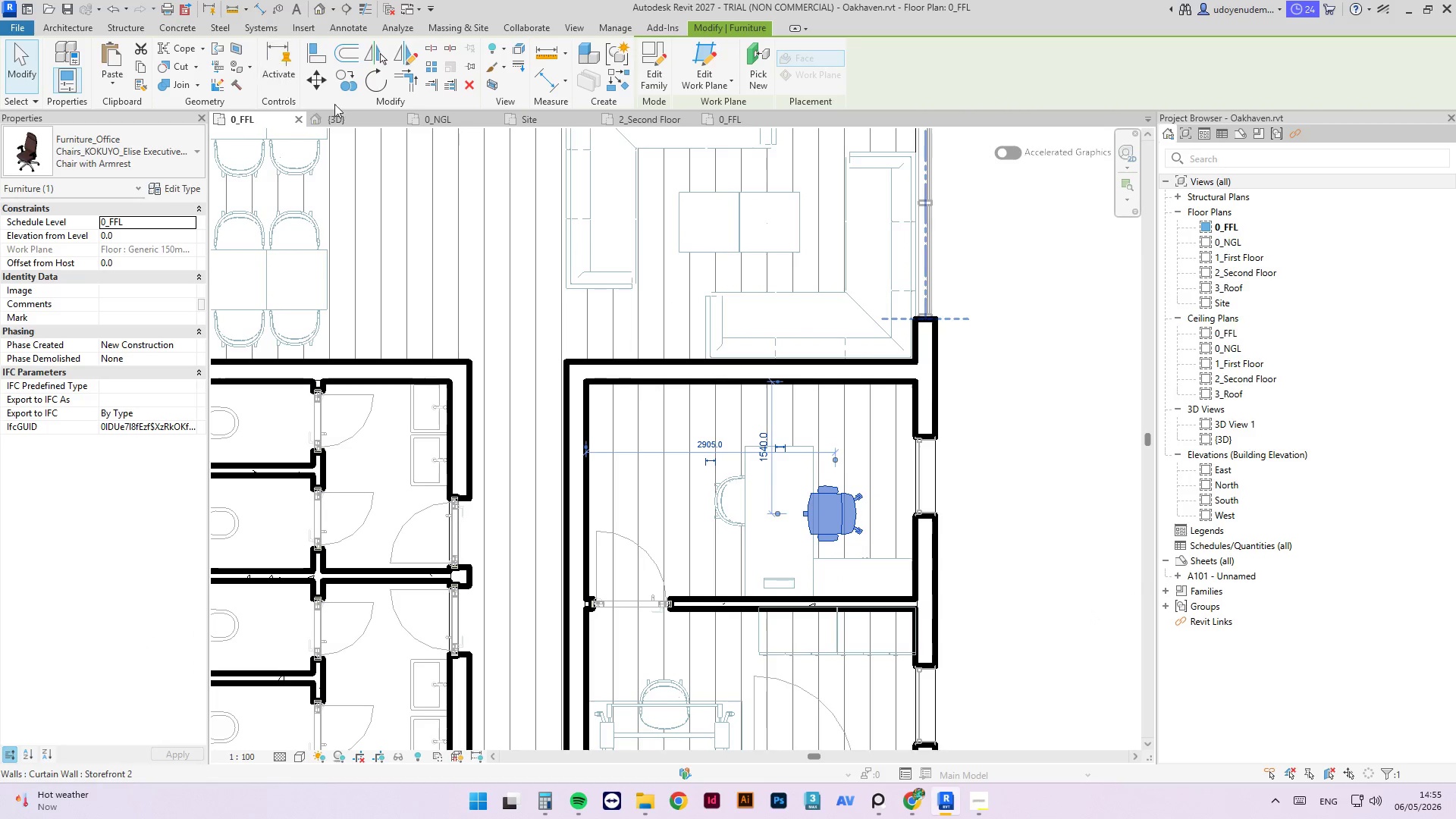 
left_click([366, 115])
 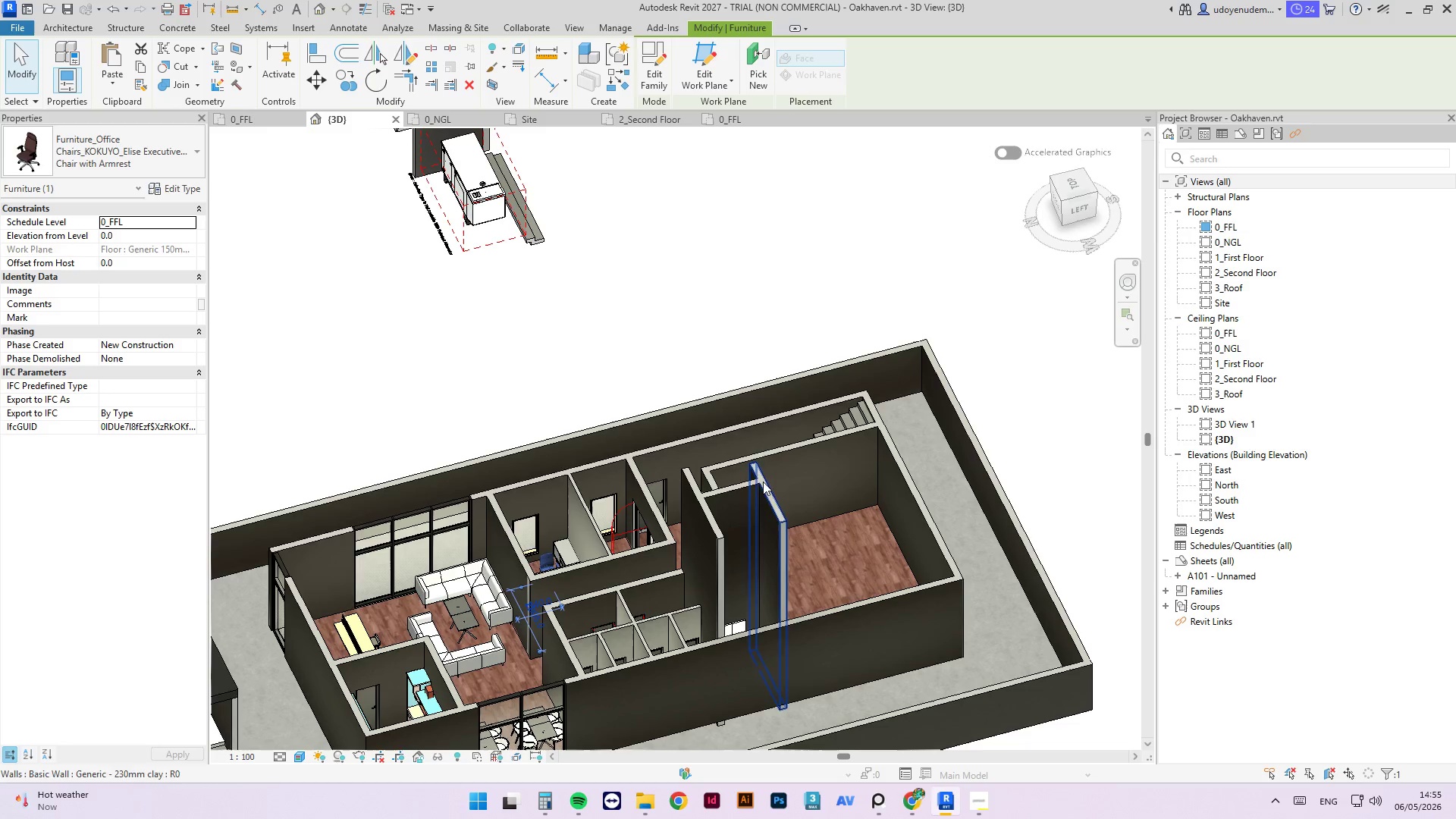 
hold_key(key=ShiftLeft, duration=1.42)
 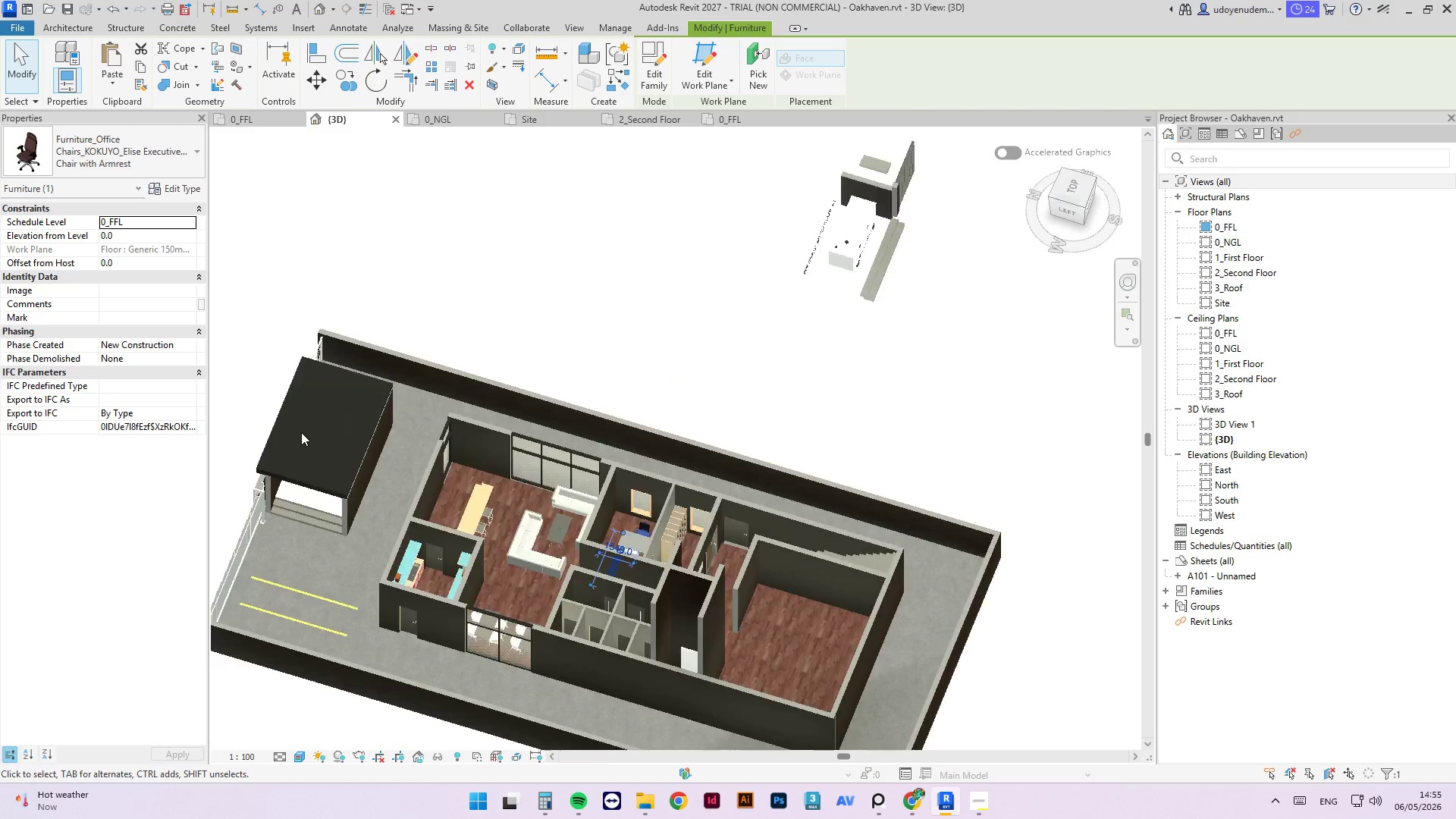 
scroll: coordinate [696, 428], scroll_direction: down, amount: 3.0
 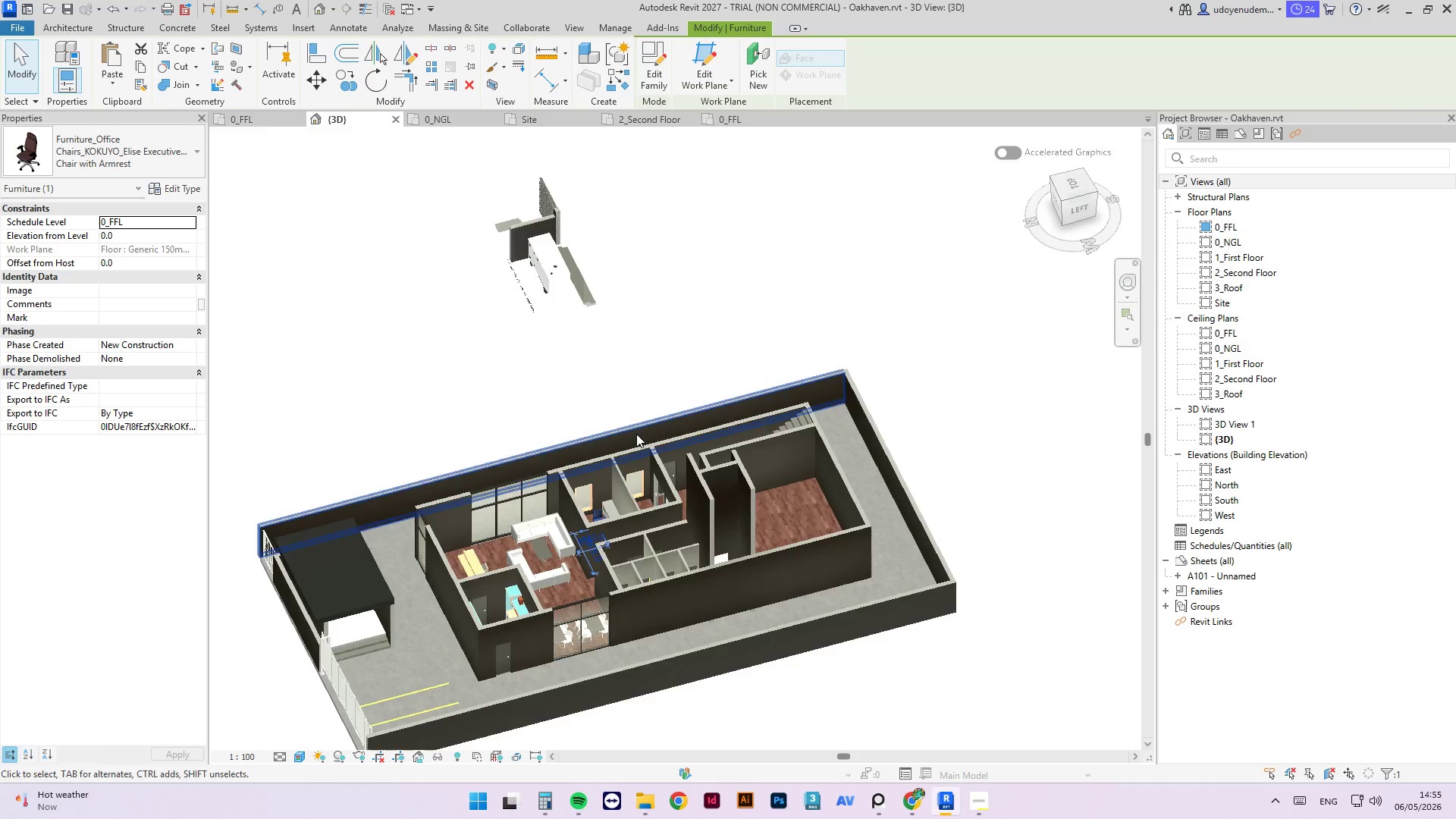 
hold_key(key=ShiftLeft, duration=1.45)
 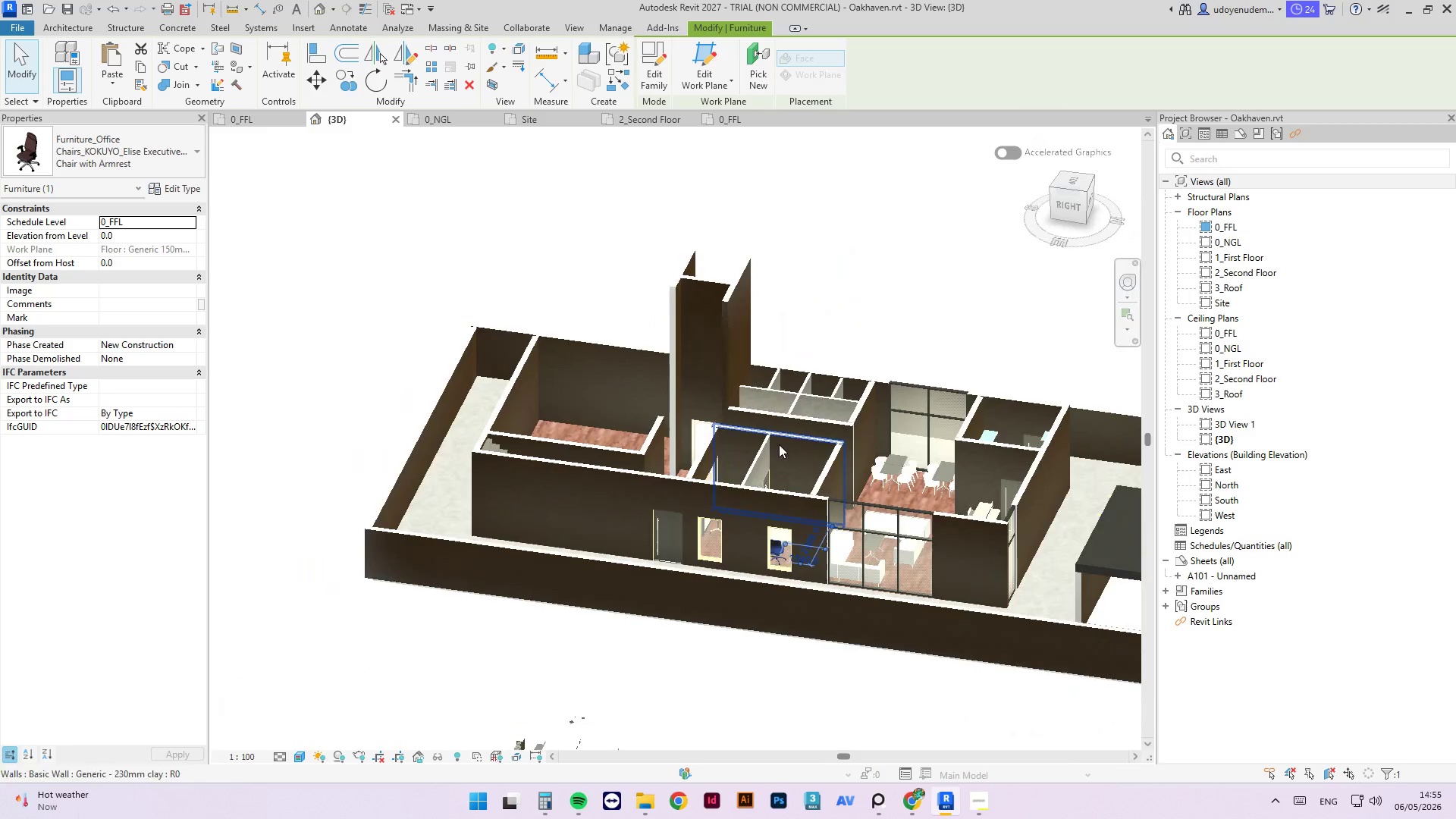 
scroll: coordinate [472, 430], scroll_direction: up, amount: 3.0
 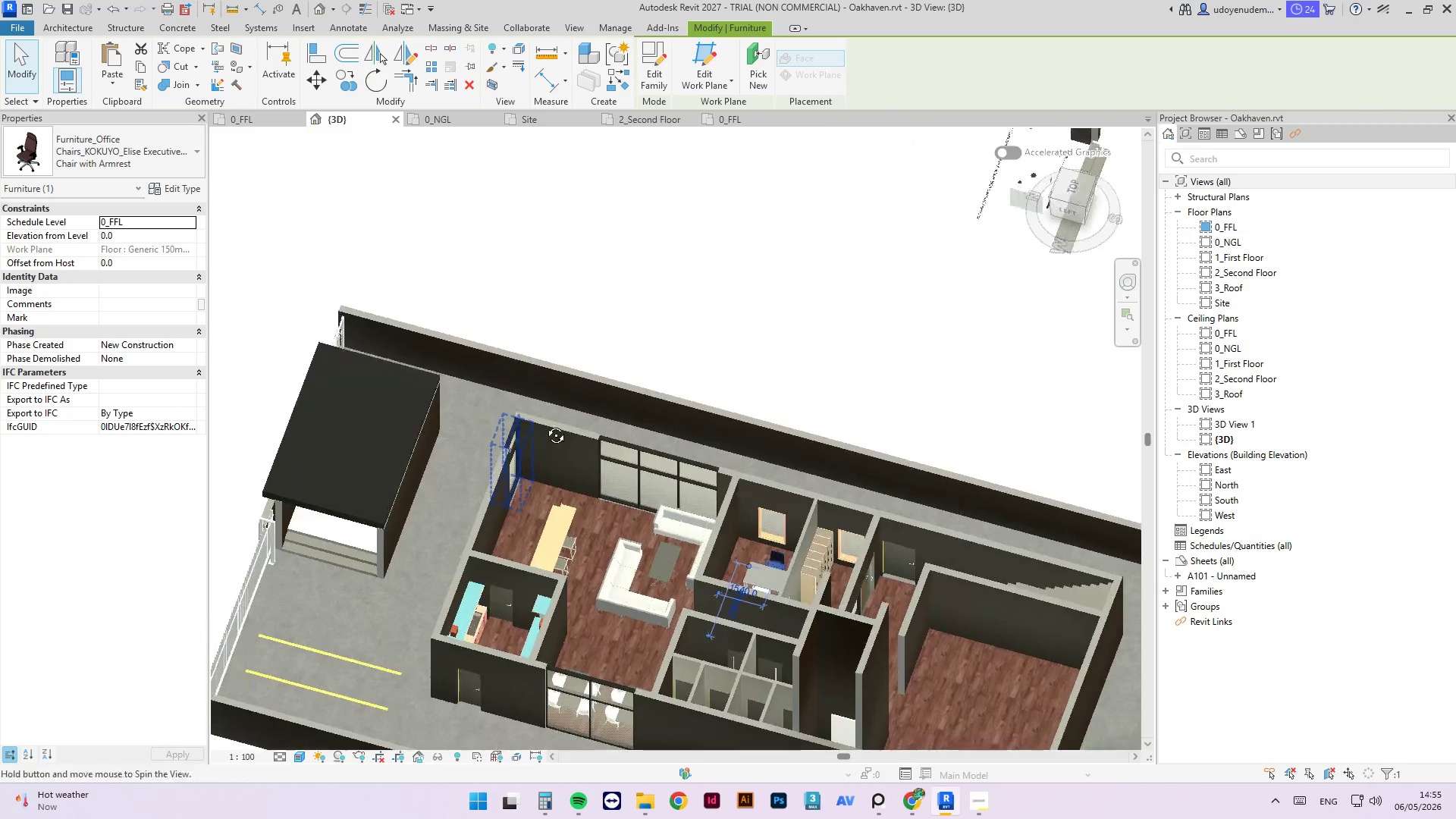 
hold_key(key=ShiftLeft, duration=1.8)
 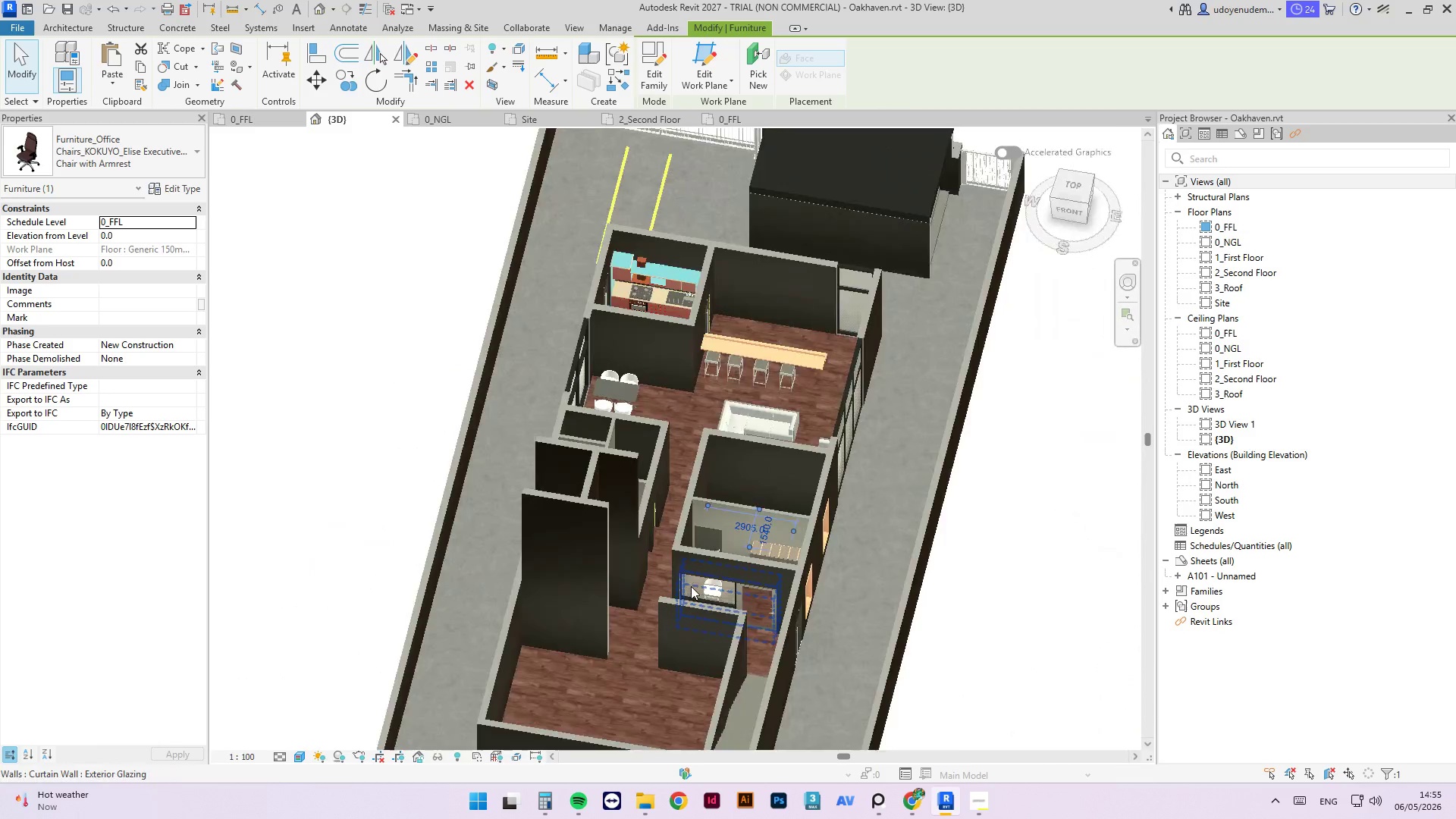 
scroll: coordinate [777, 439], scroll_direction: down, amount: 1.0
 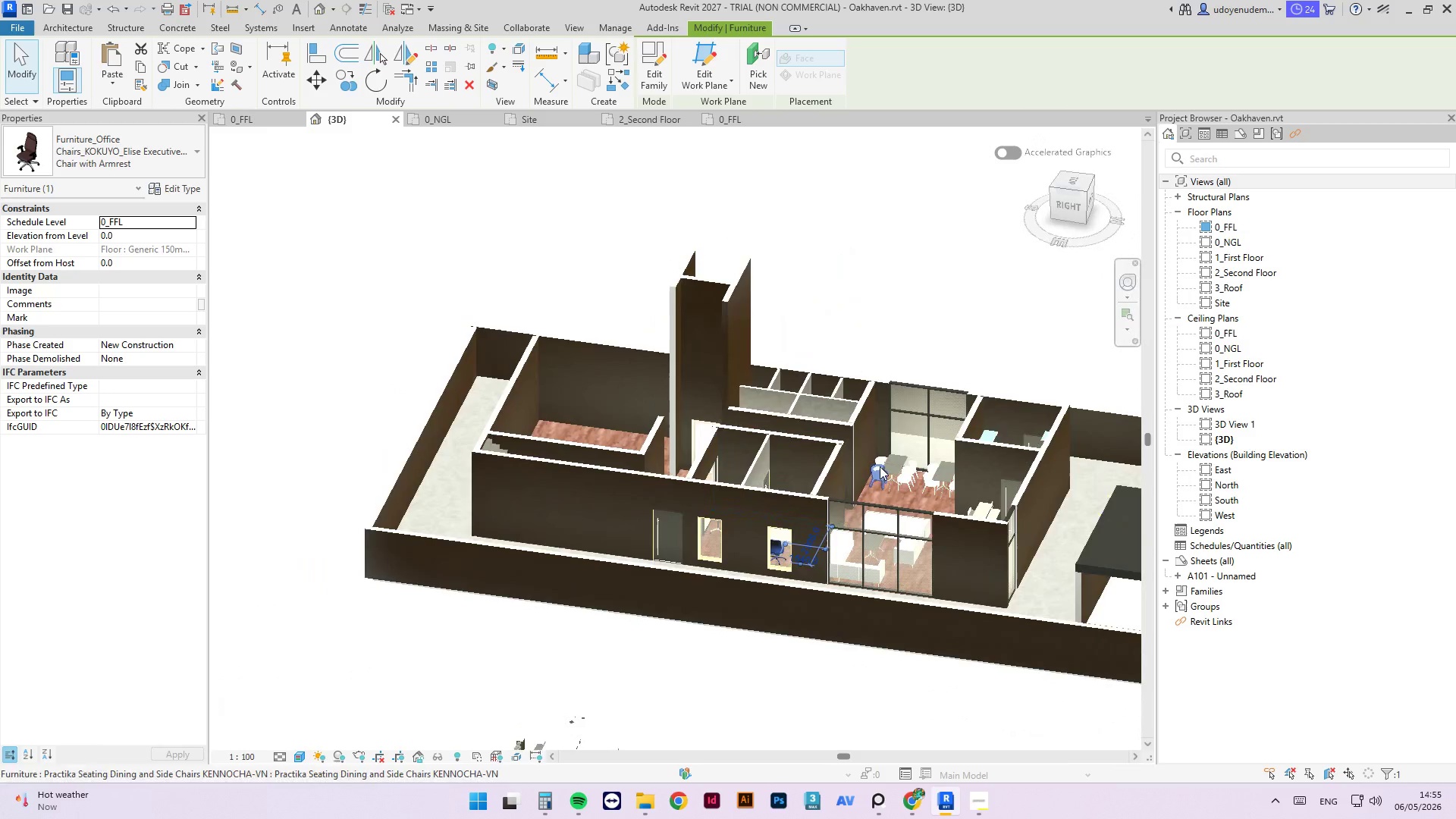 
scroll: coordinate [808, 647], scroll_direction: up, amount: 8.0
 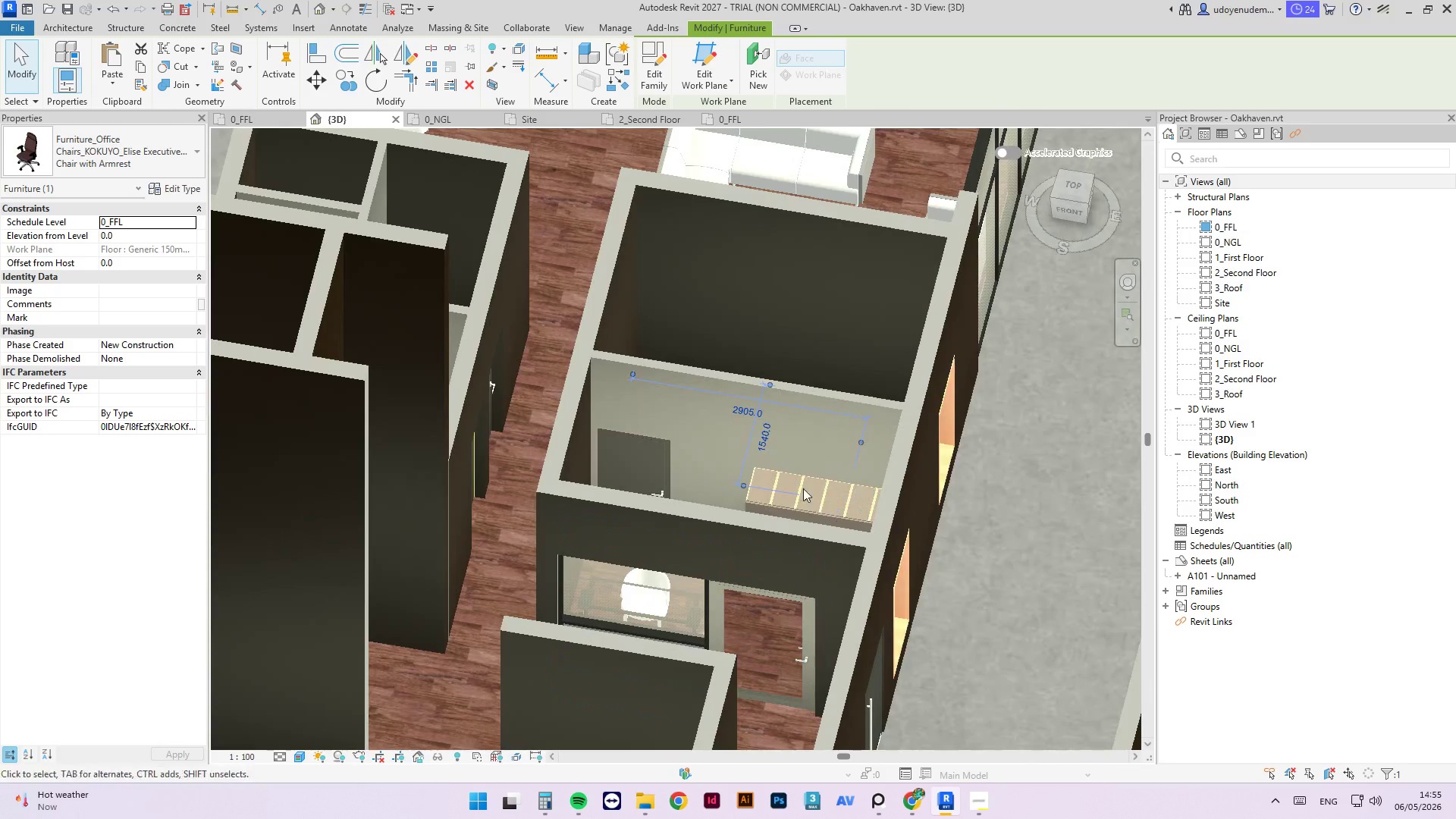 
hold_key(key=ShiftLeft, duration=1.49)
 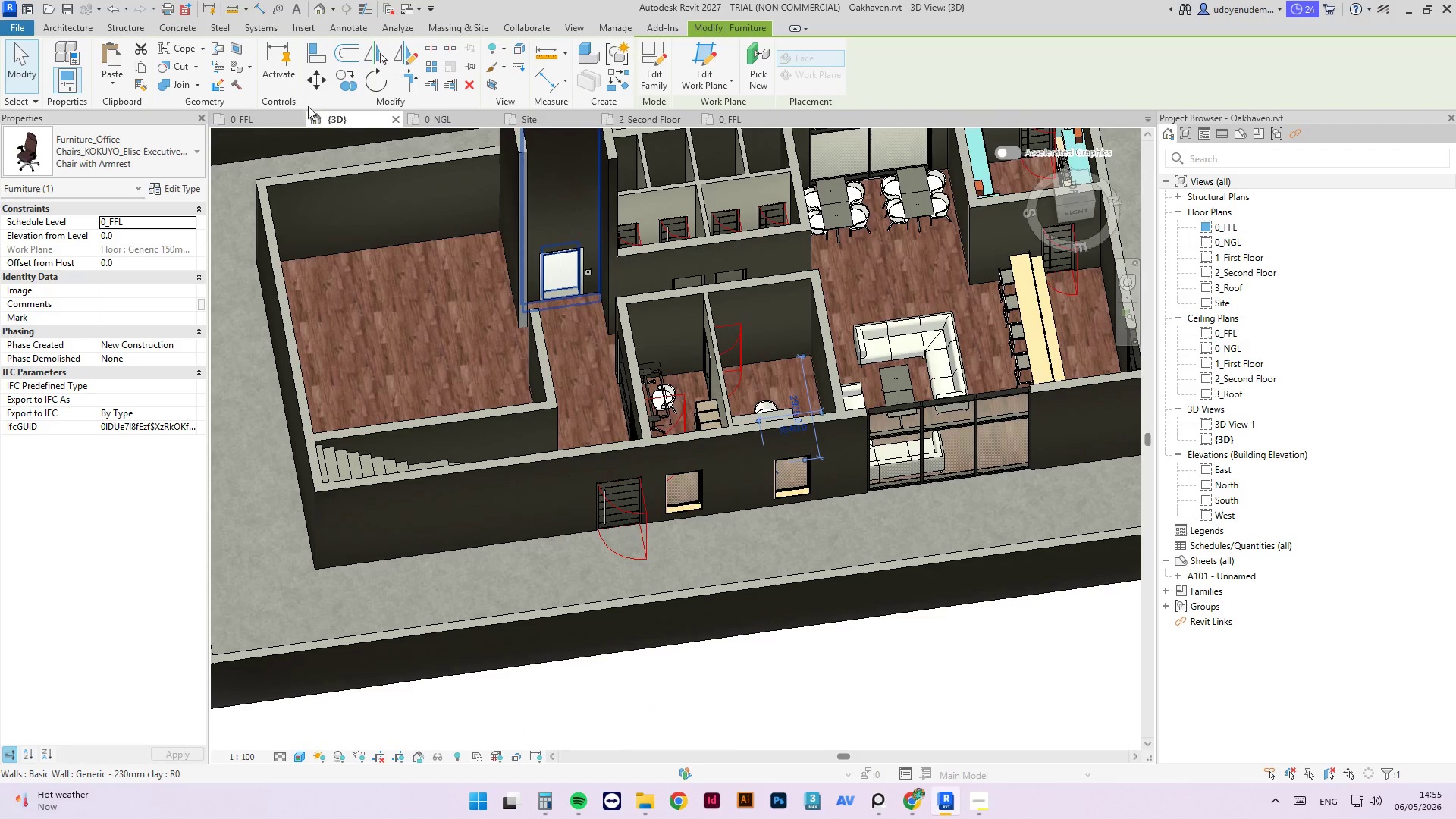 
scroll: coordinate [689, 431], scroll_direction: down, amount: 5.0
 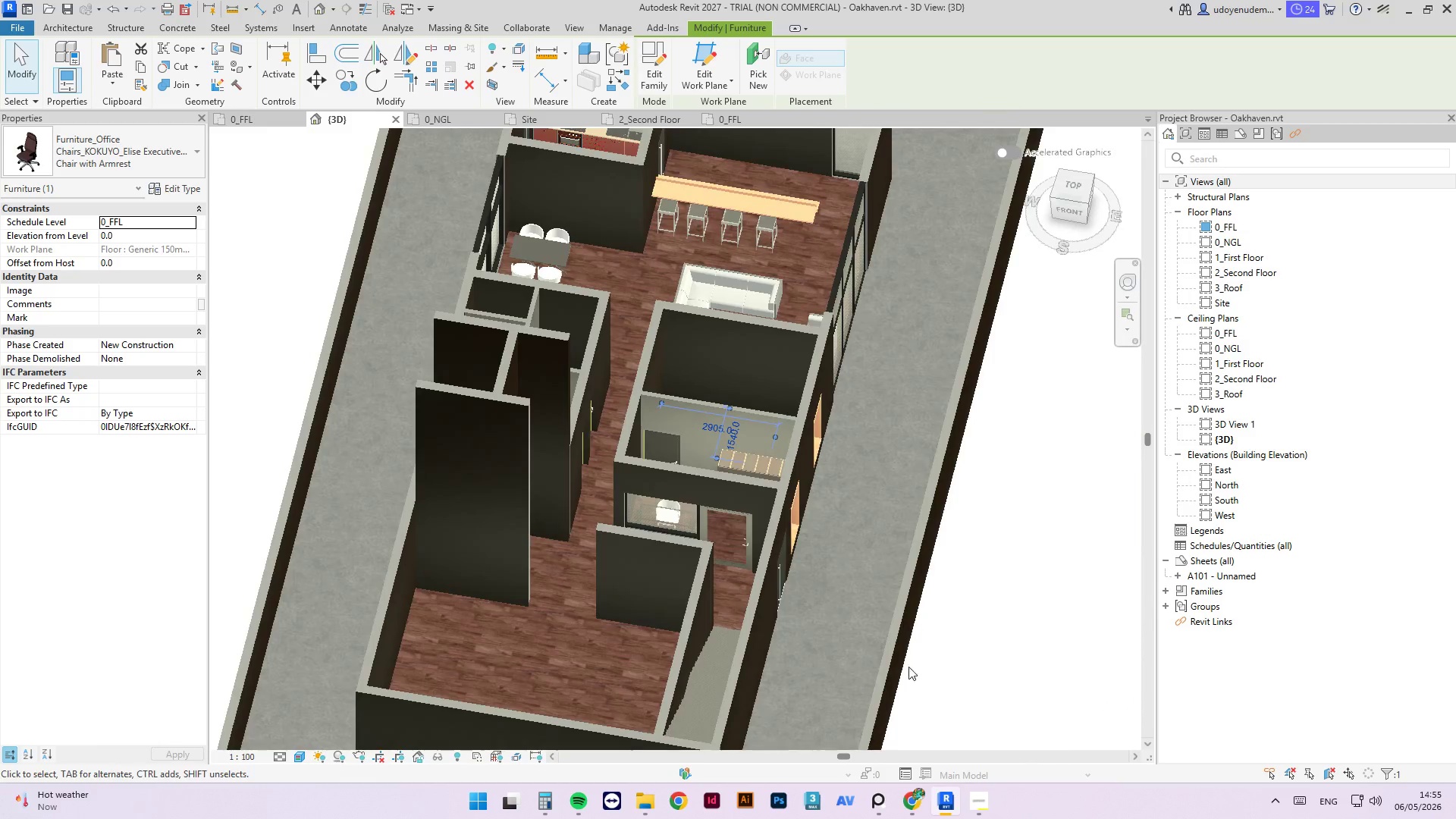 
left_click([273, 111])
 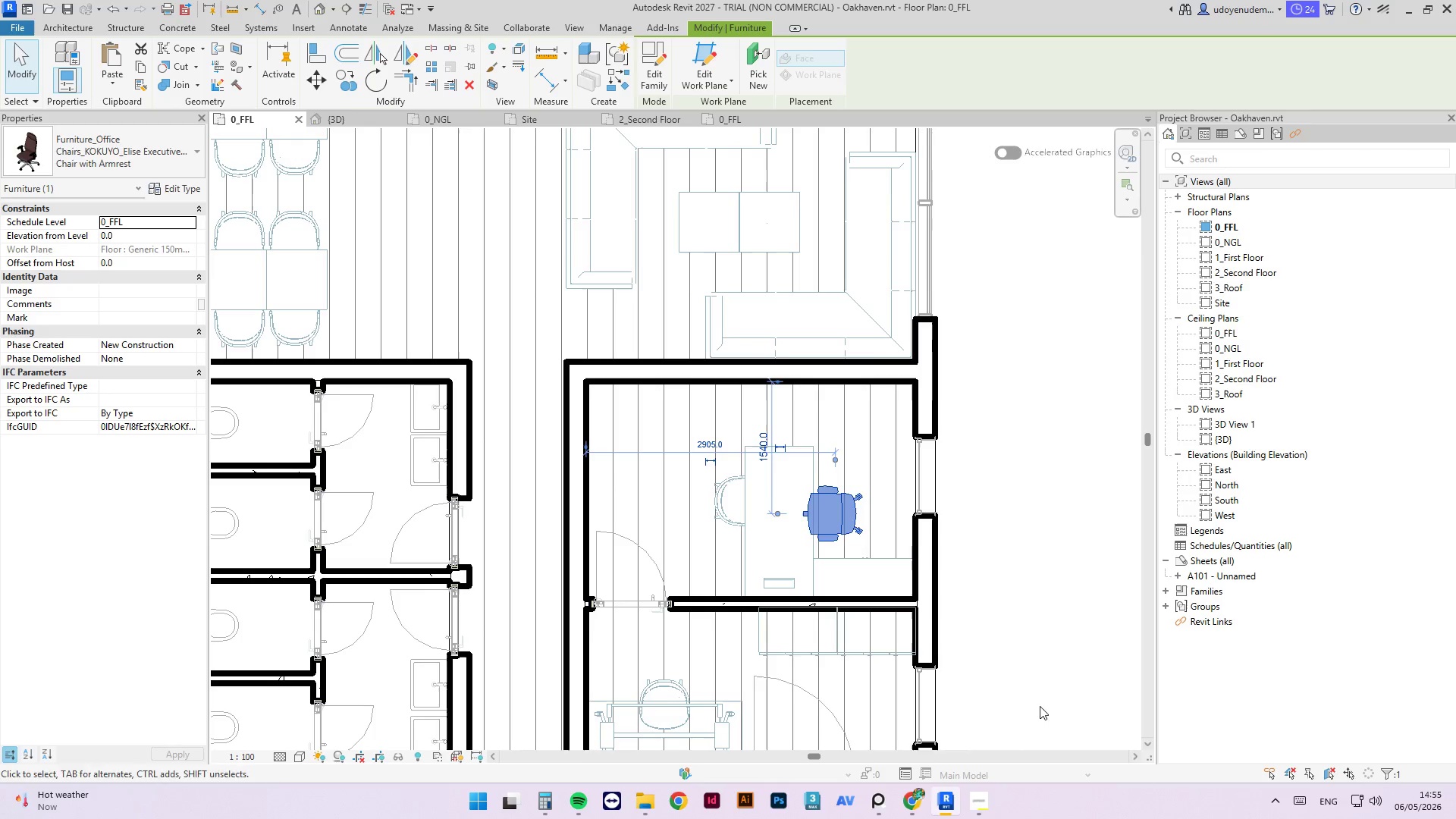 
left_click([1021, 505])
 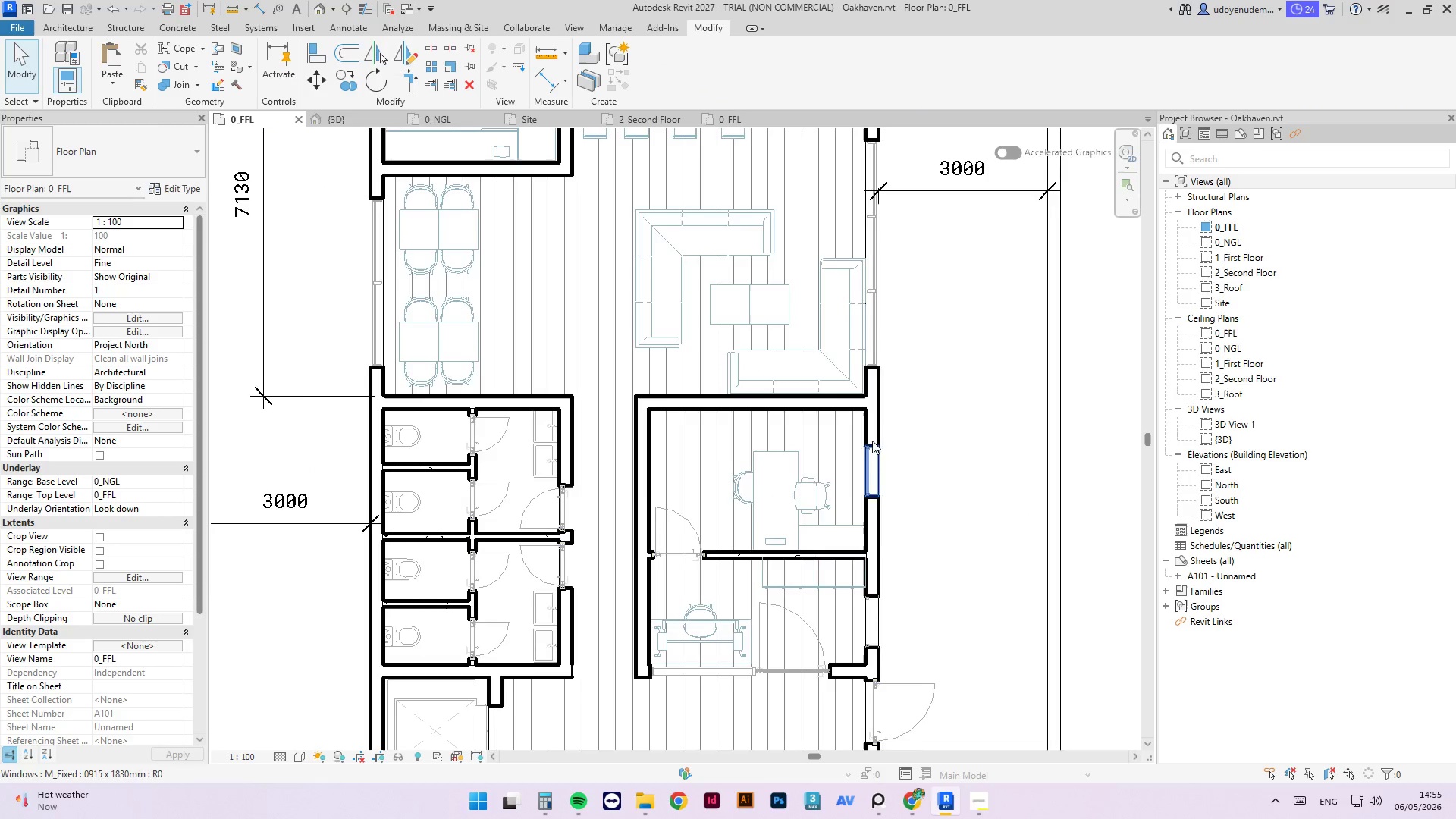 
scroll: coordinate [769, 461], scroll_direction: down, amount: 3.0
 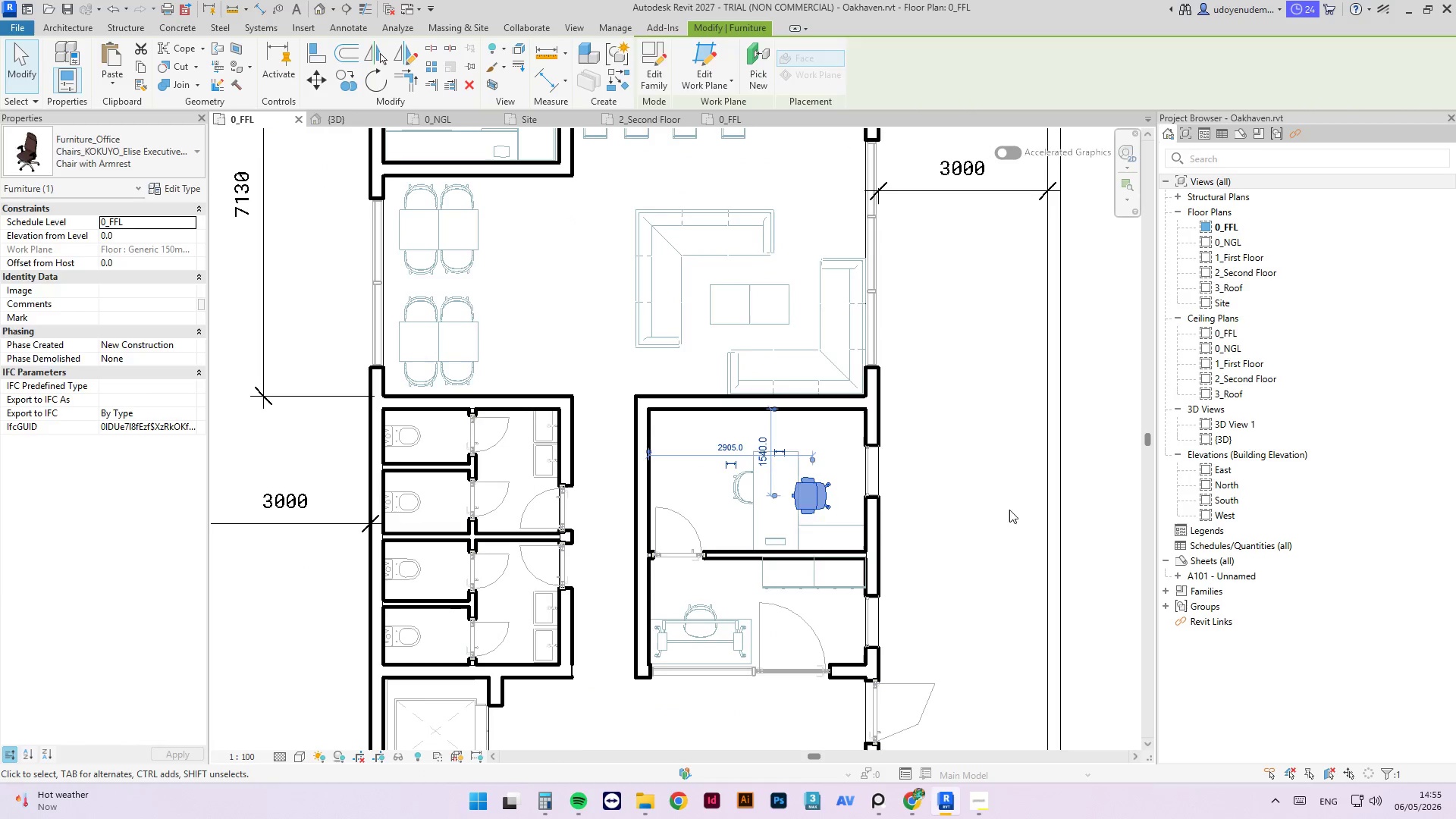 
left_click([707, 467])
 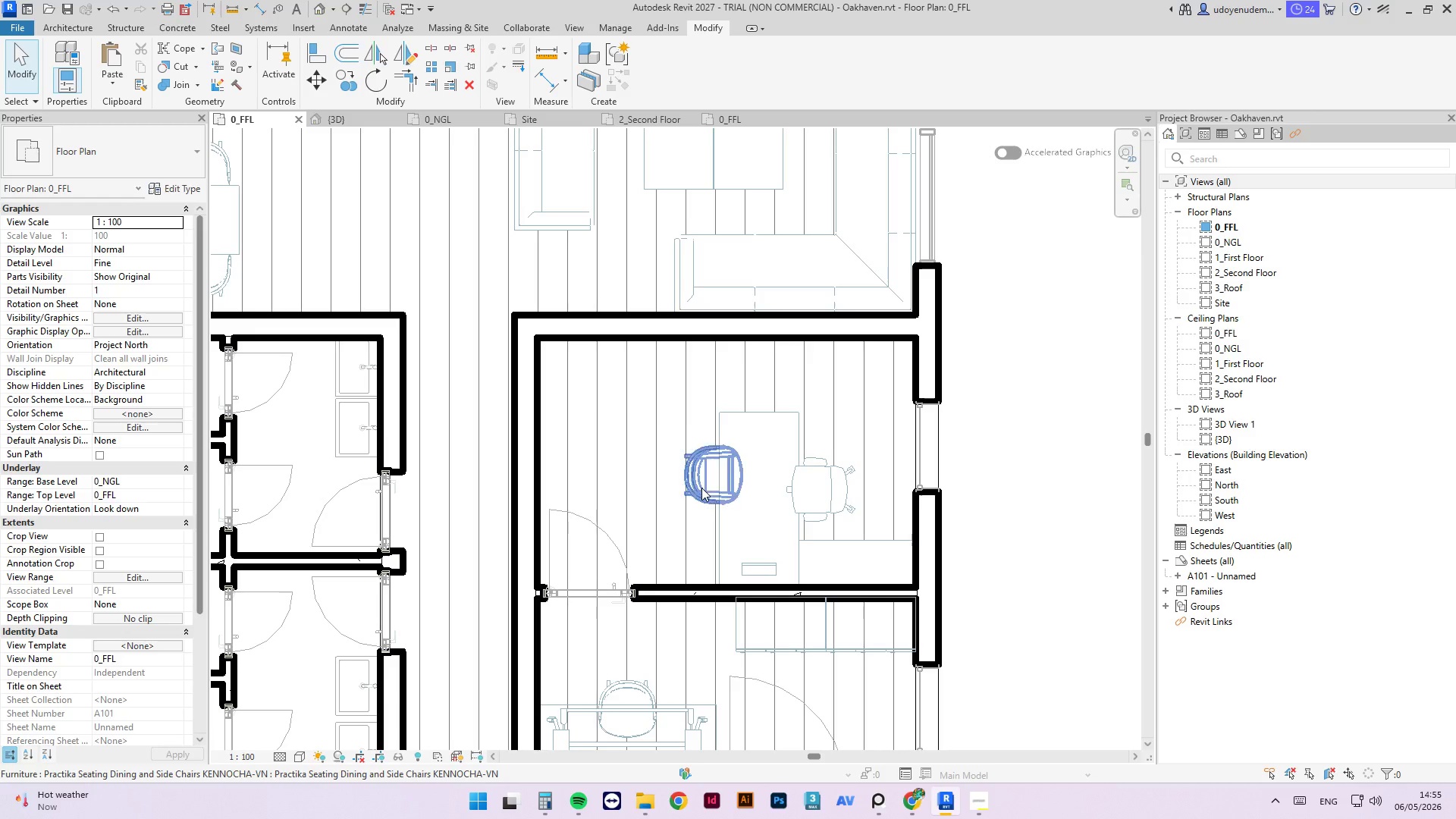 
scroll: coordinate [783, 516], scroll_direction: up, amount: 4.0
 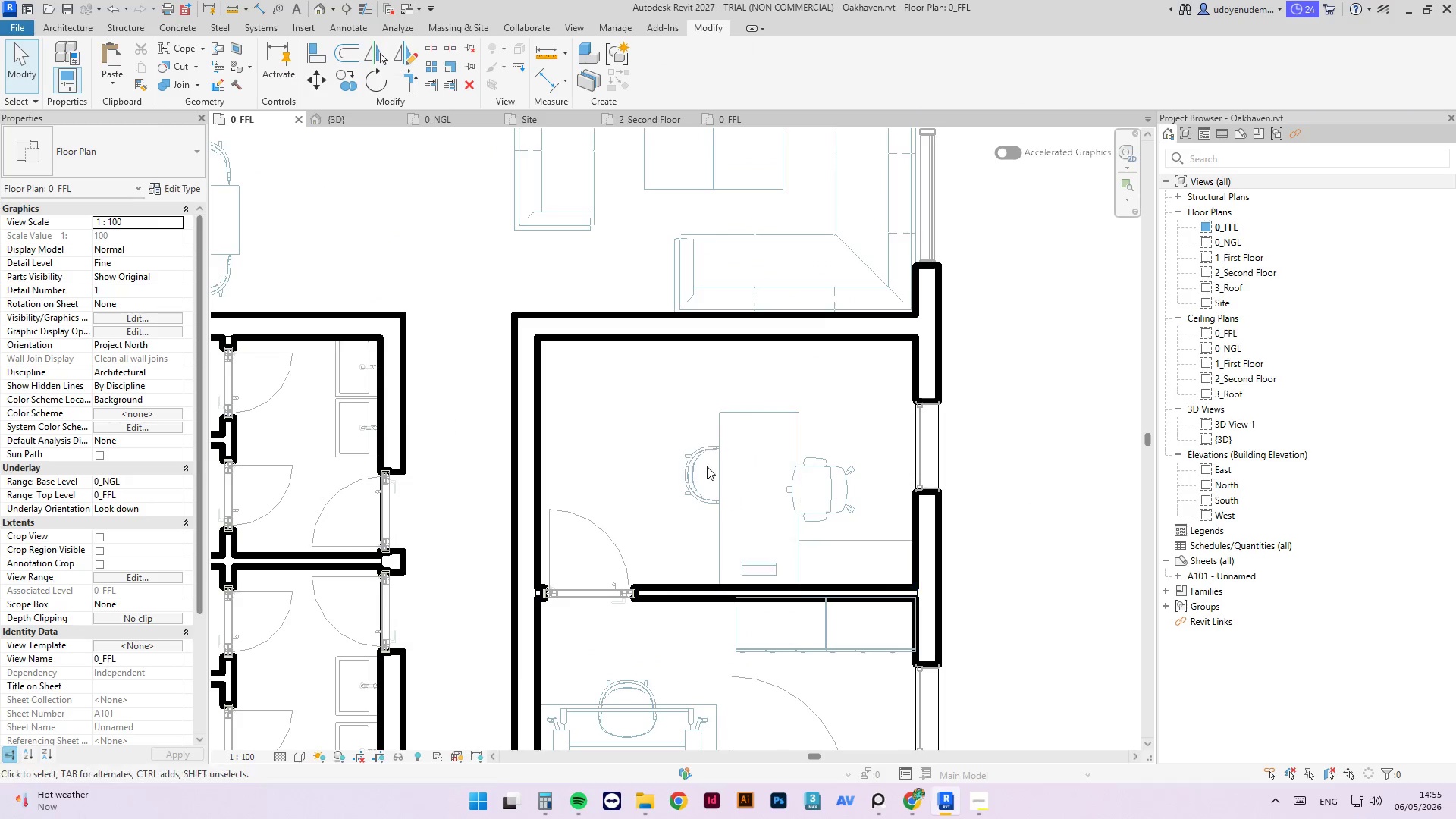 
double_click([701, 488])
 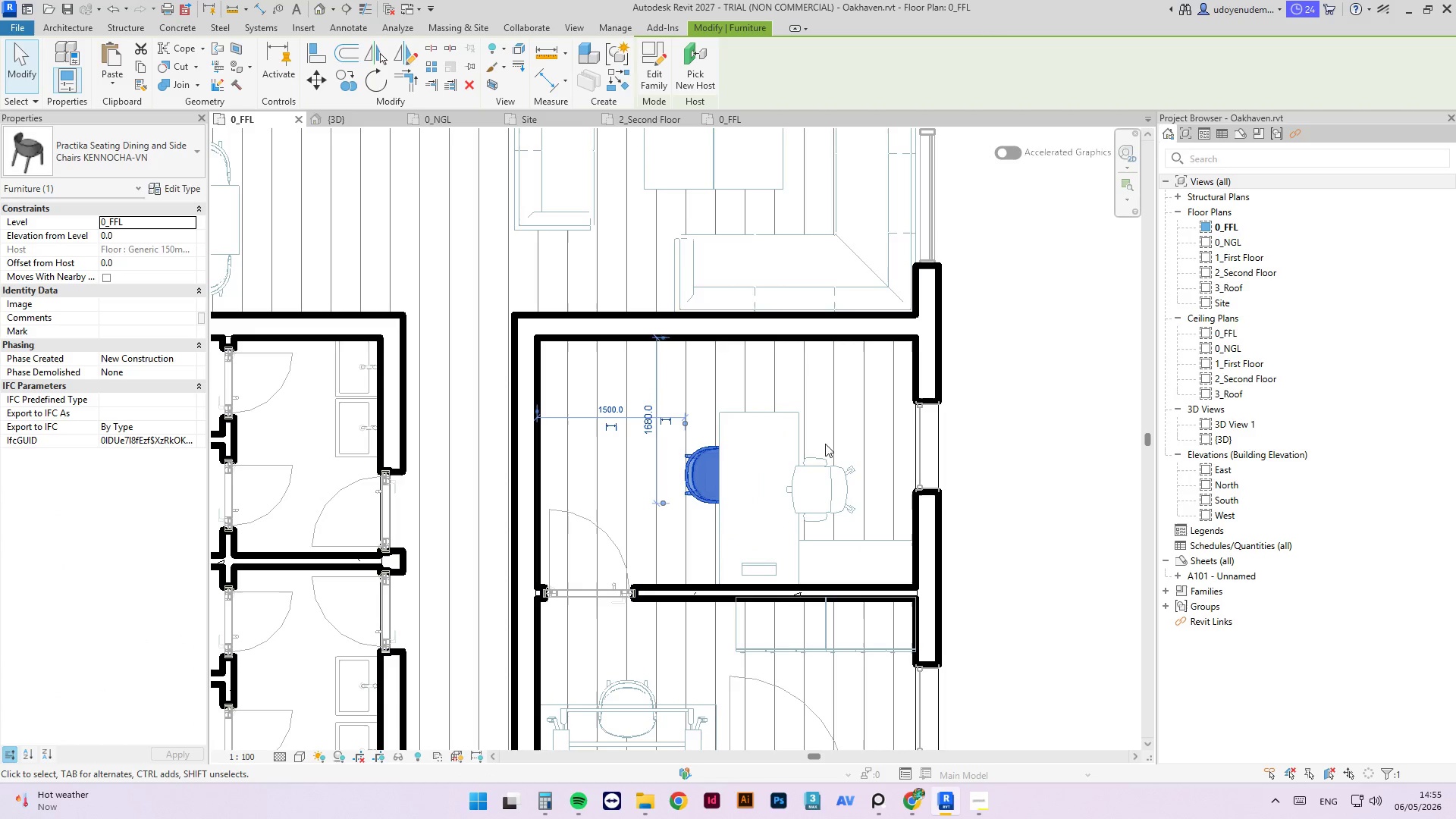 
left_click([833, 472])
 